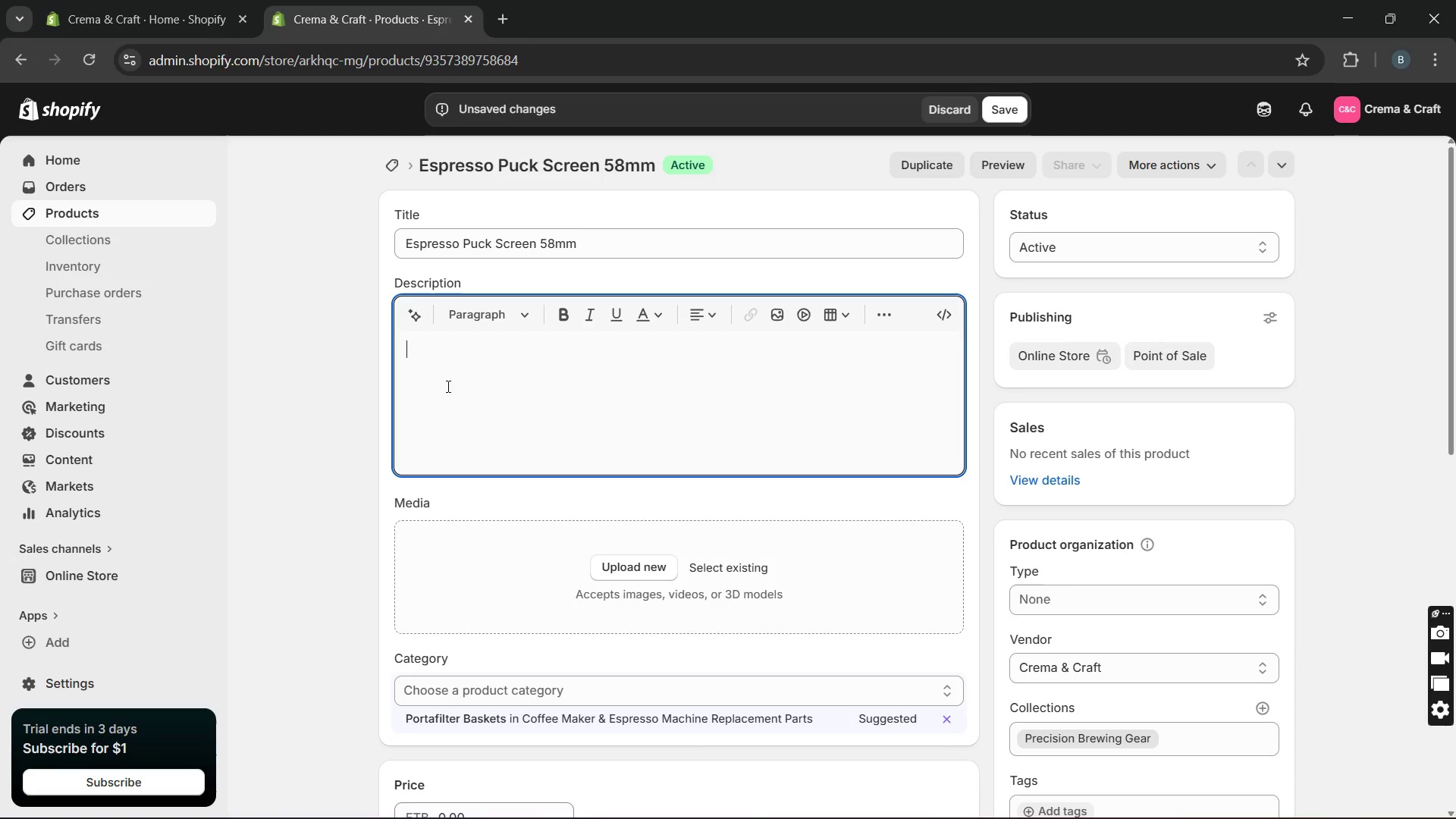 
hold_key(key=ControlLeft, duration=0.75)
 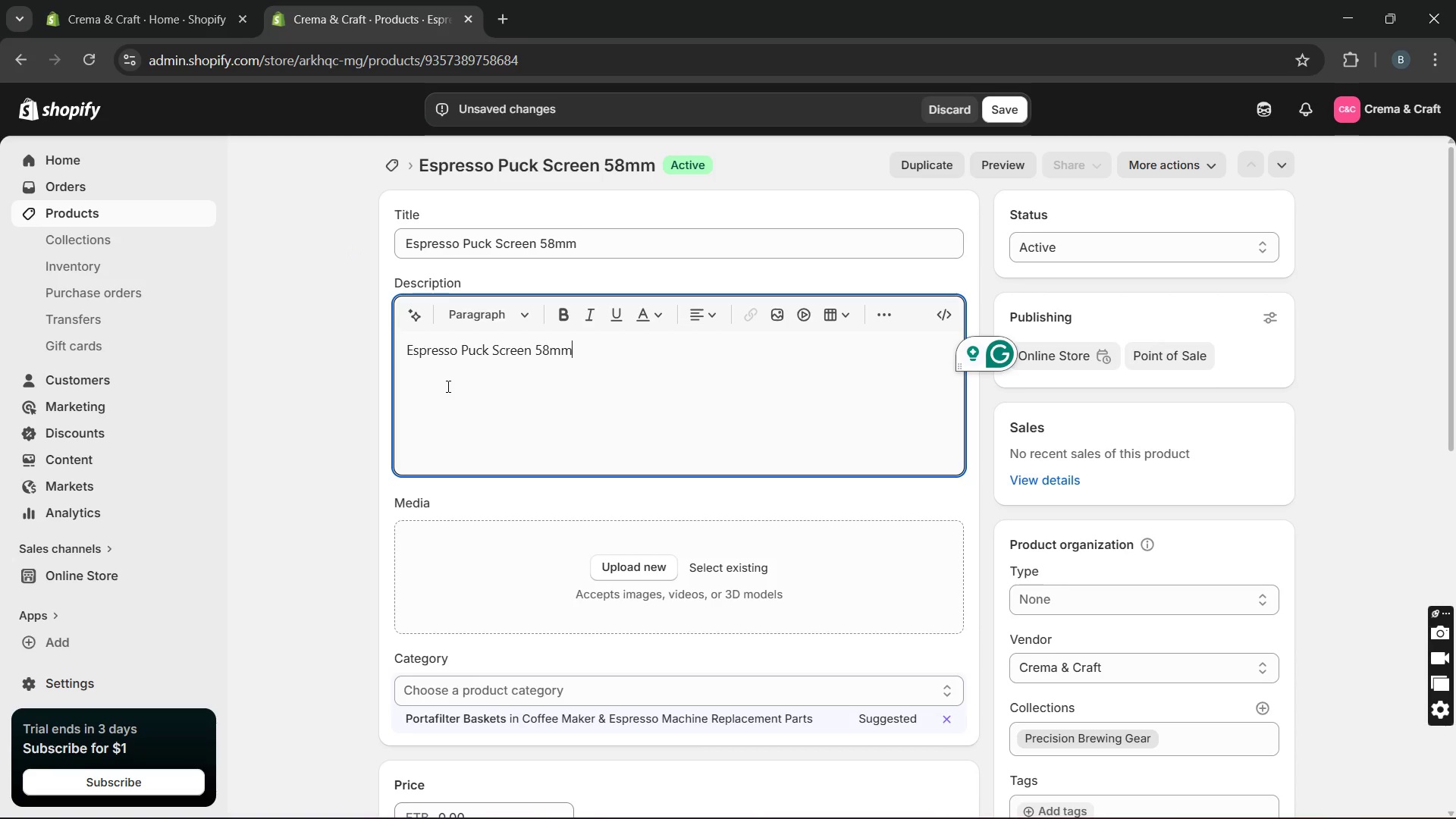 
hold_key(key=V, duration=4.3)
 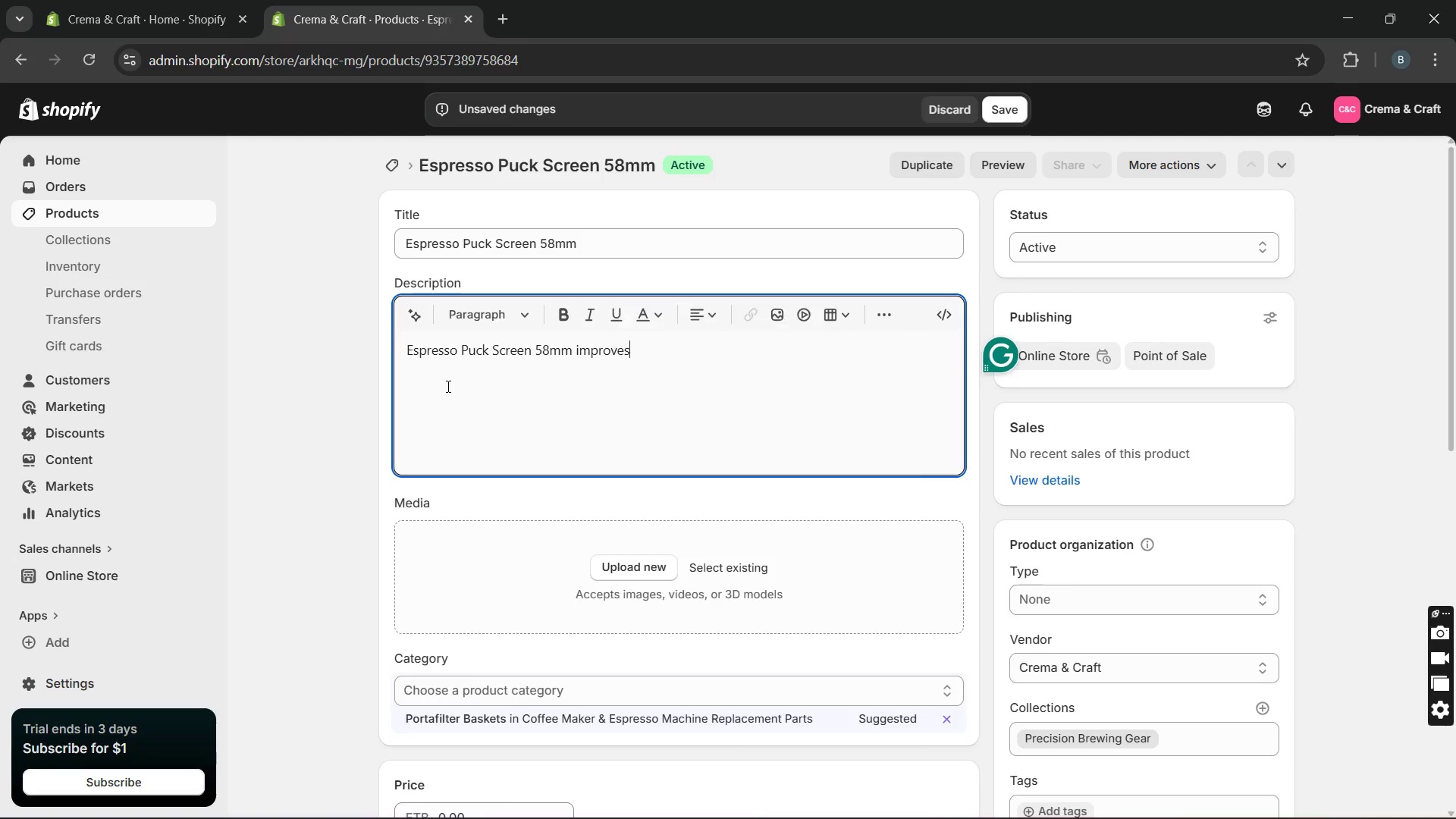 
key(Control+ControlLeft)
 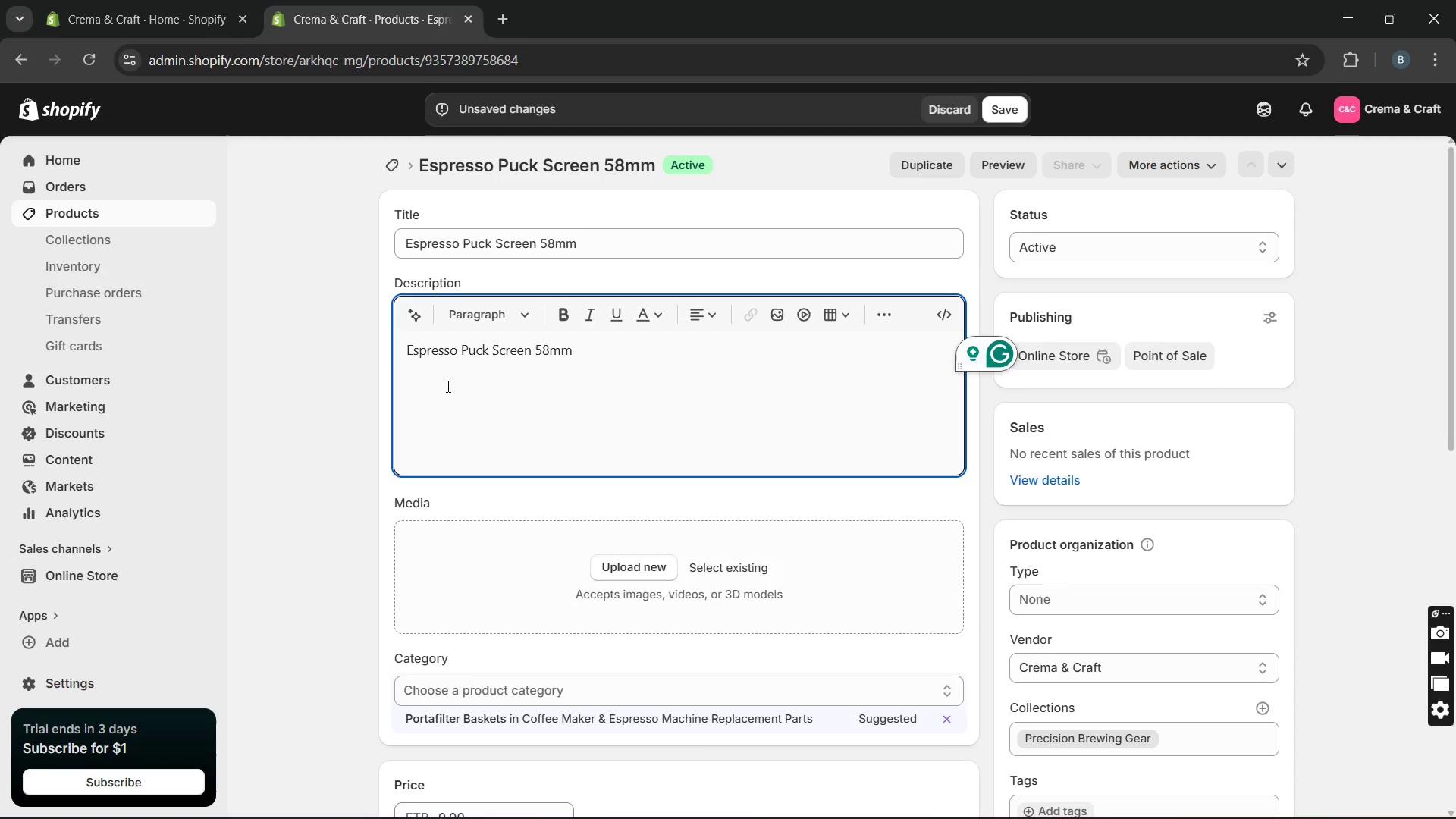 
type( improes extraction by )
 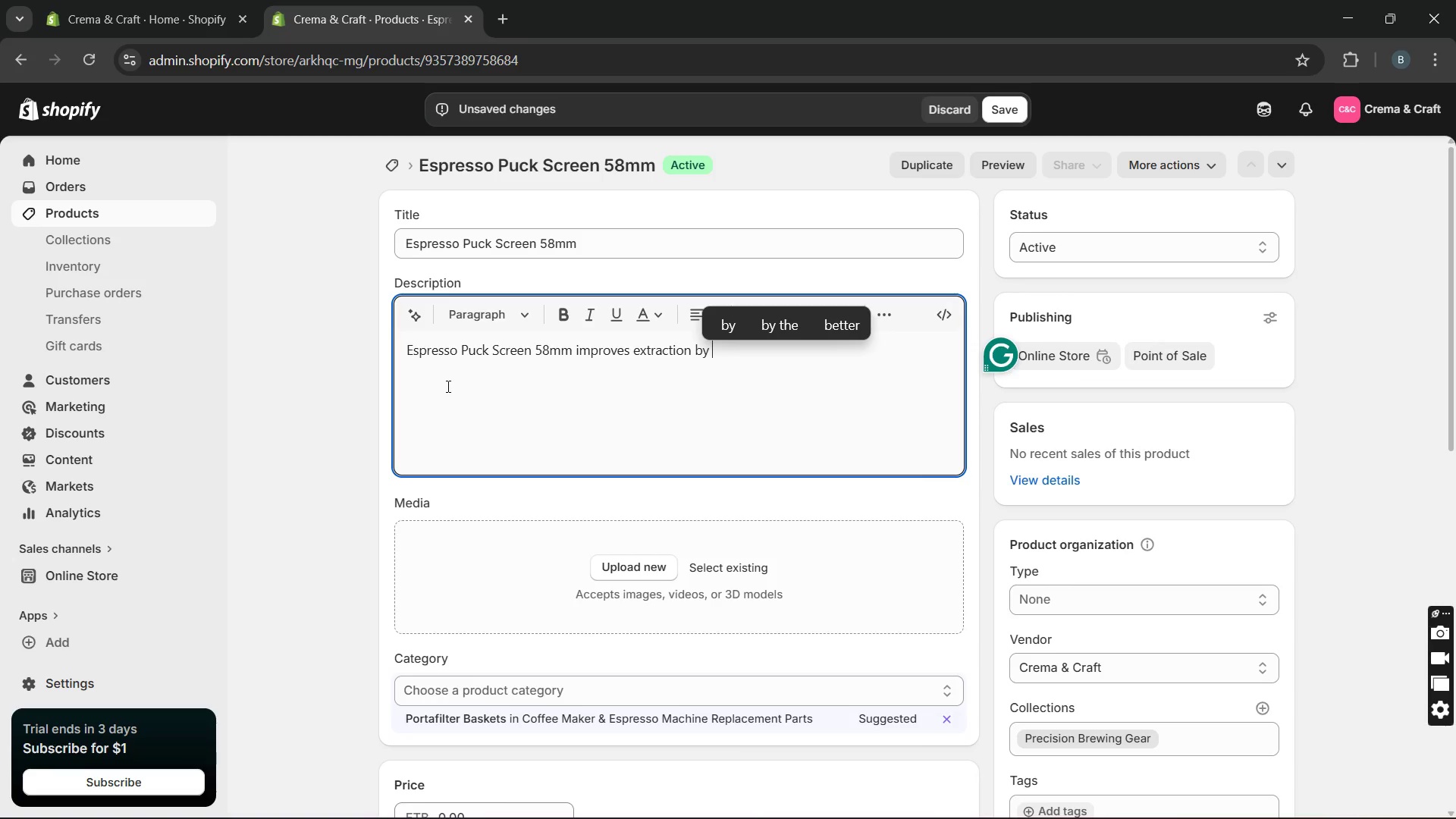 
type(evenly distrubing water flow across the cofee puck. Made from fine stain)
 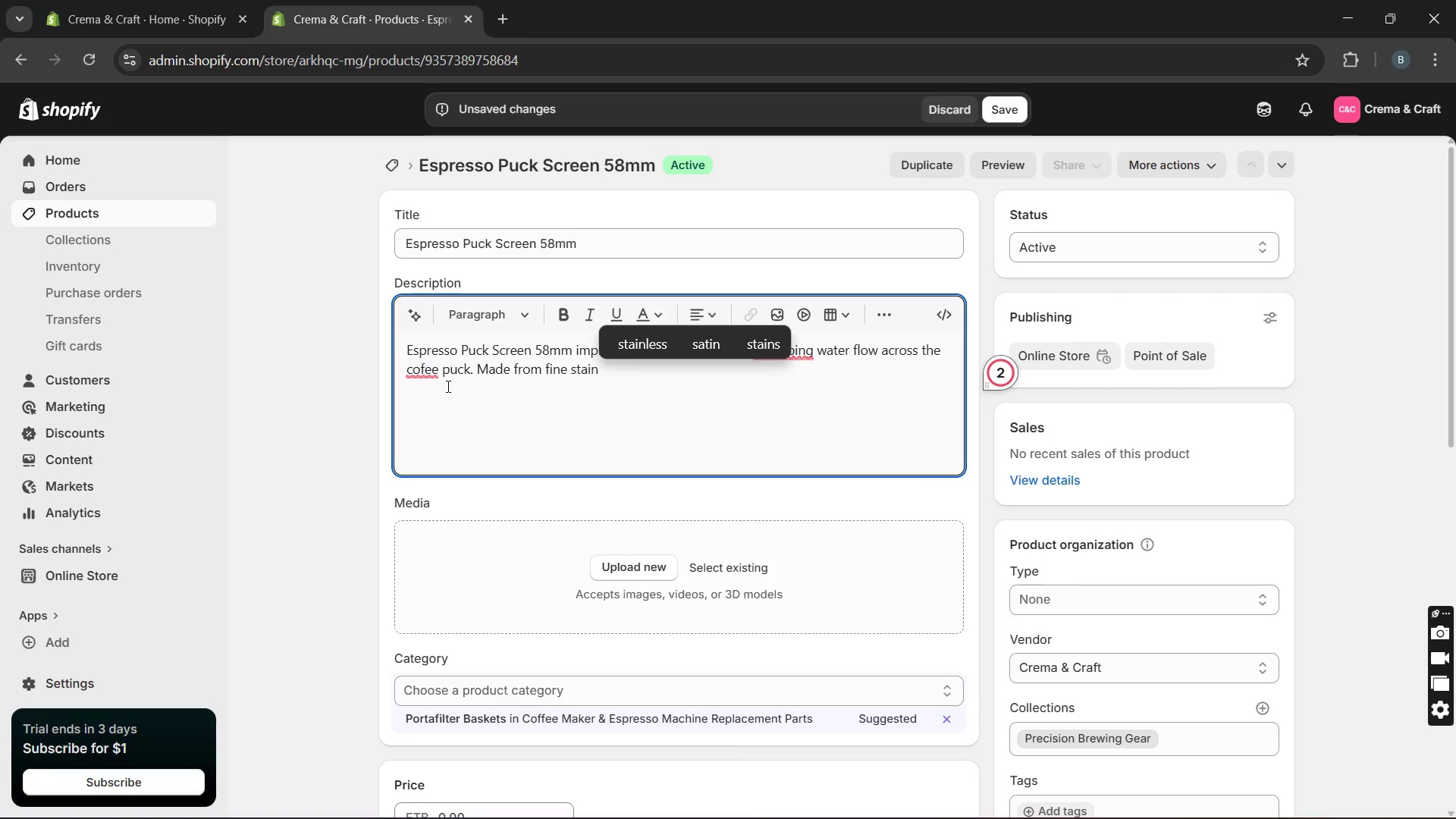 
wait(6.11)
 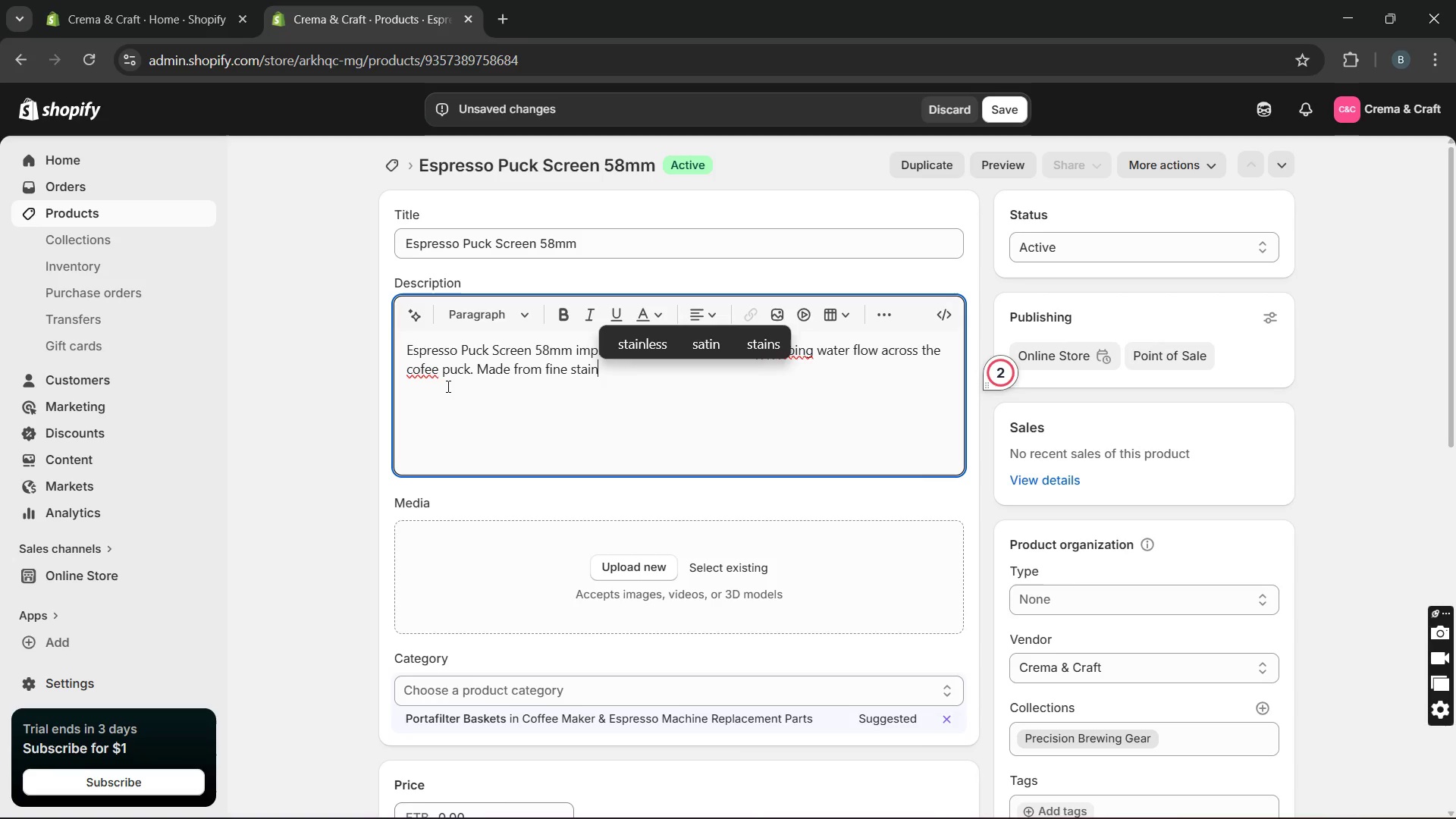 
type(less steel mesh, it helps )
 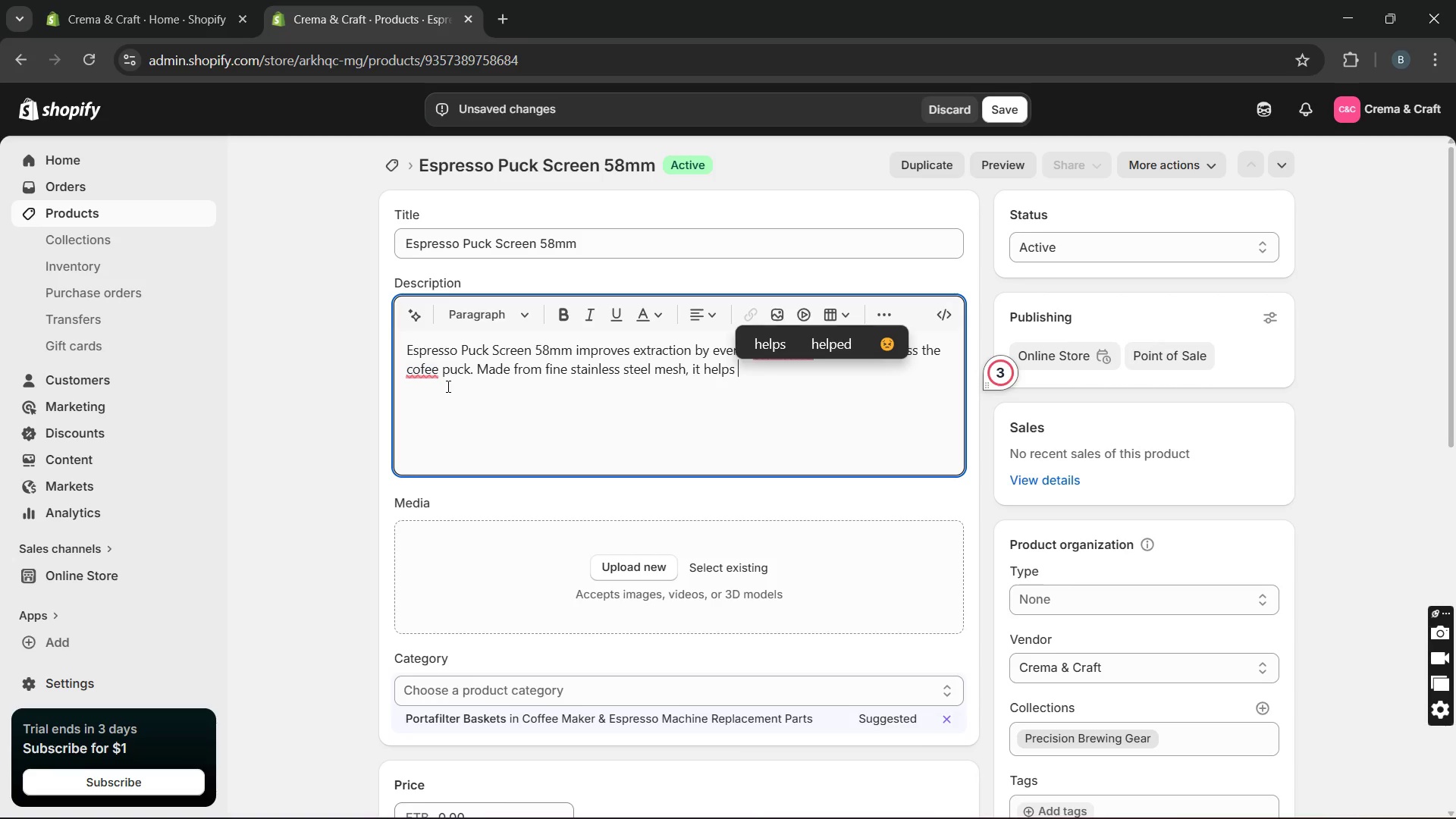 
wait(24.2)
 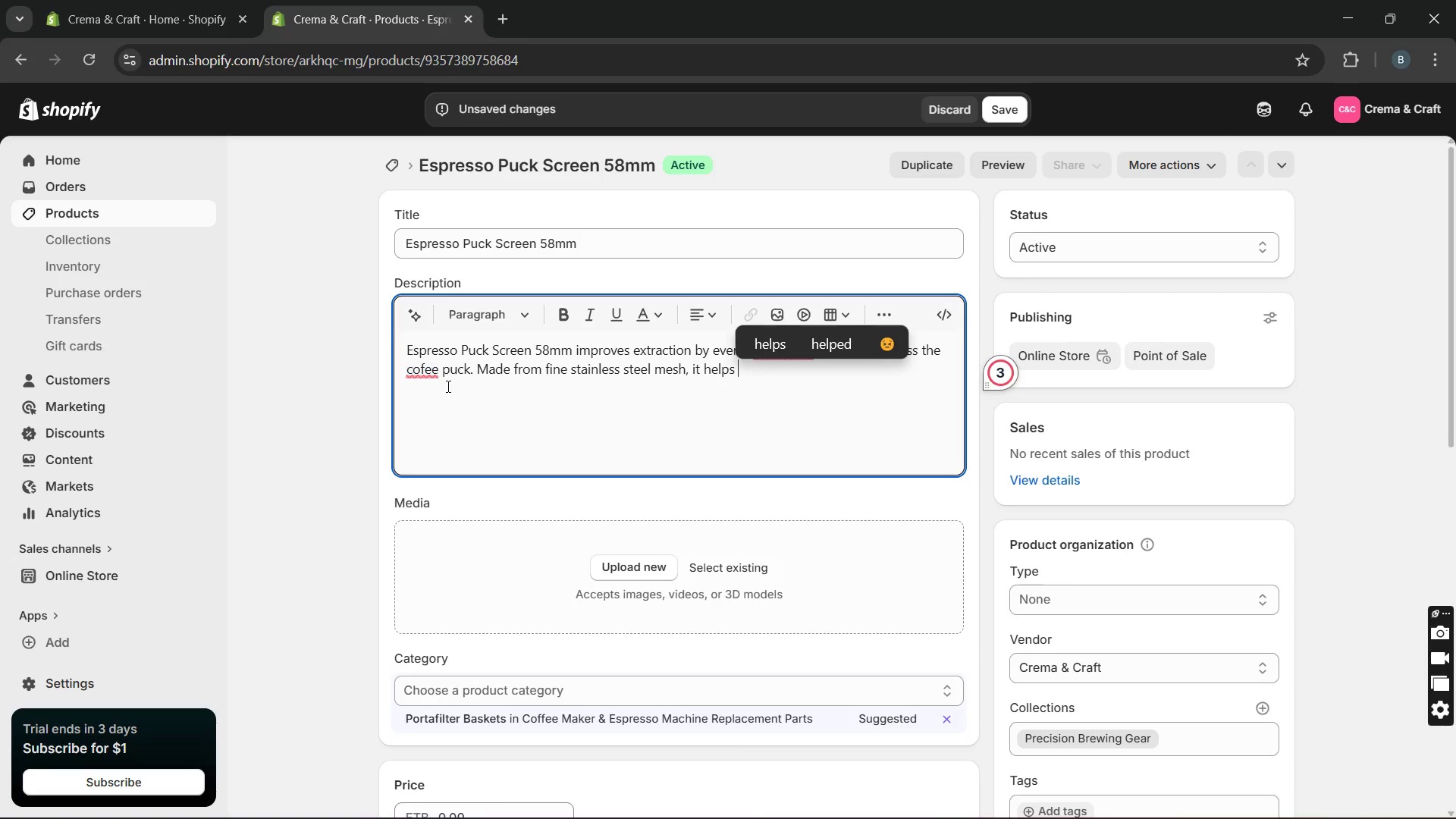 
type(reduce channeling )
 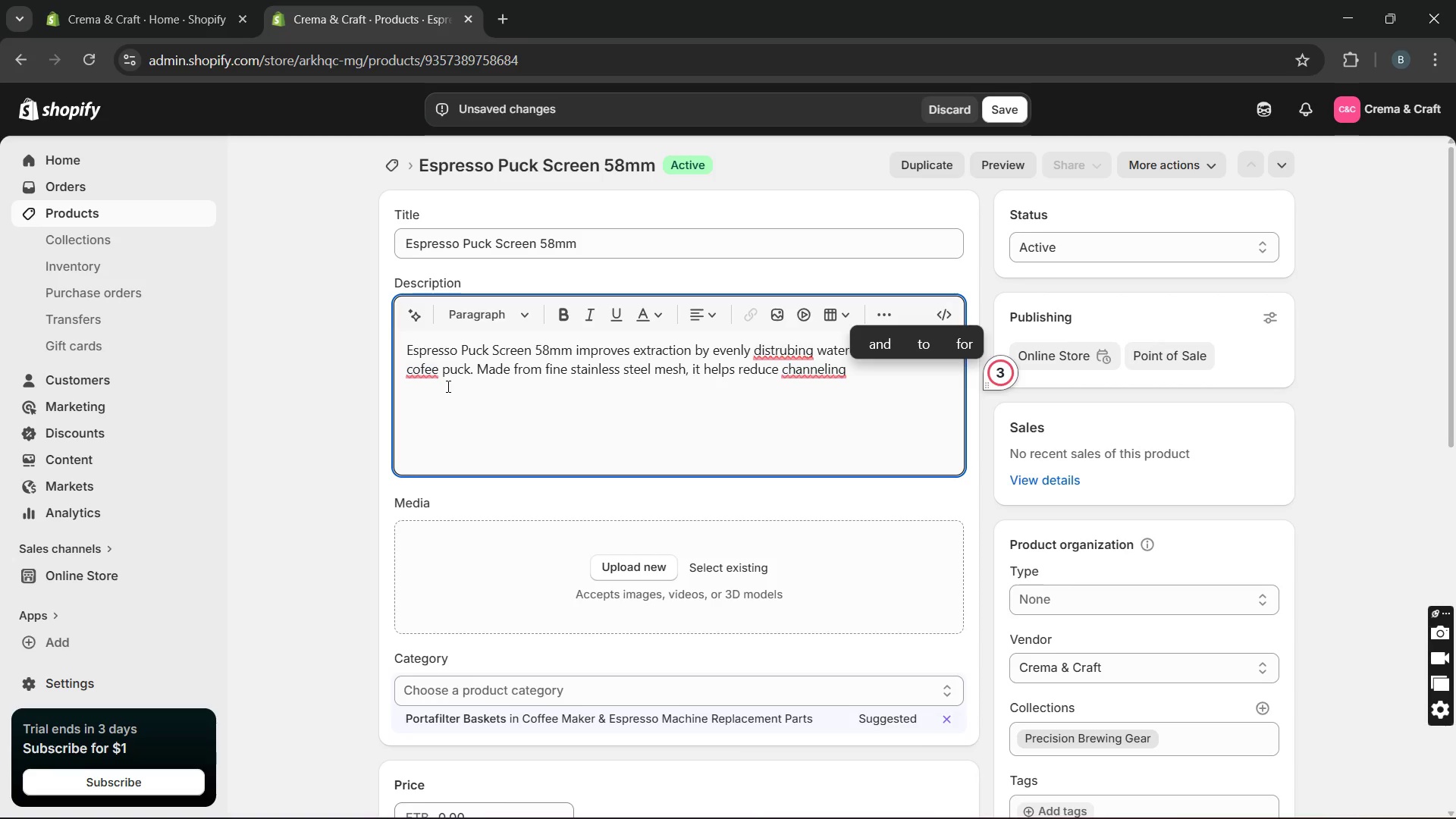 
wait(5.2)
 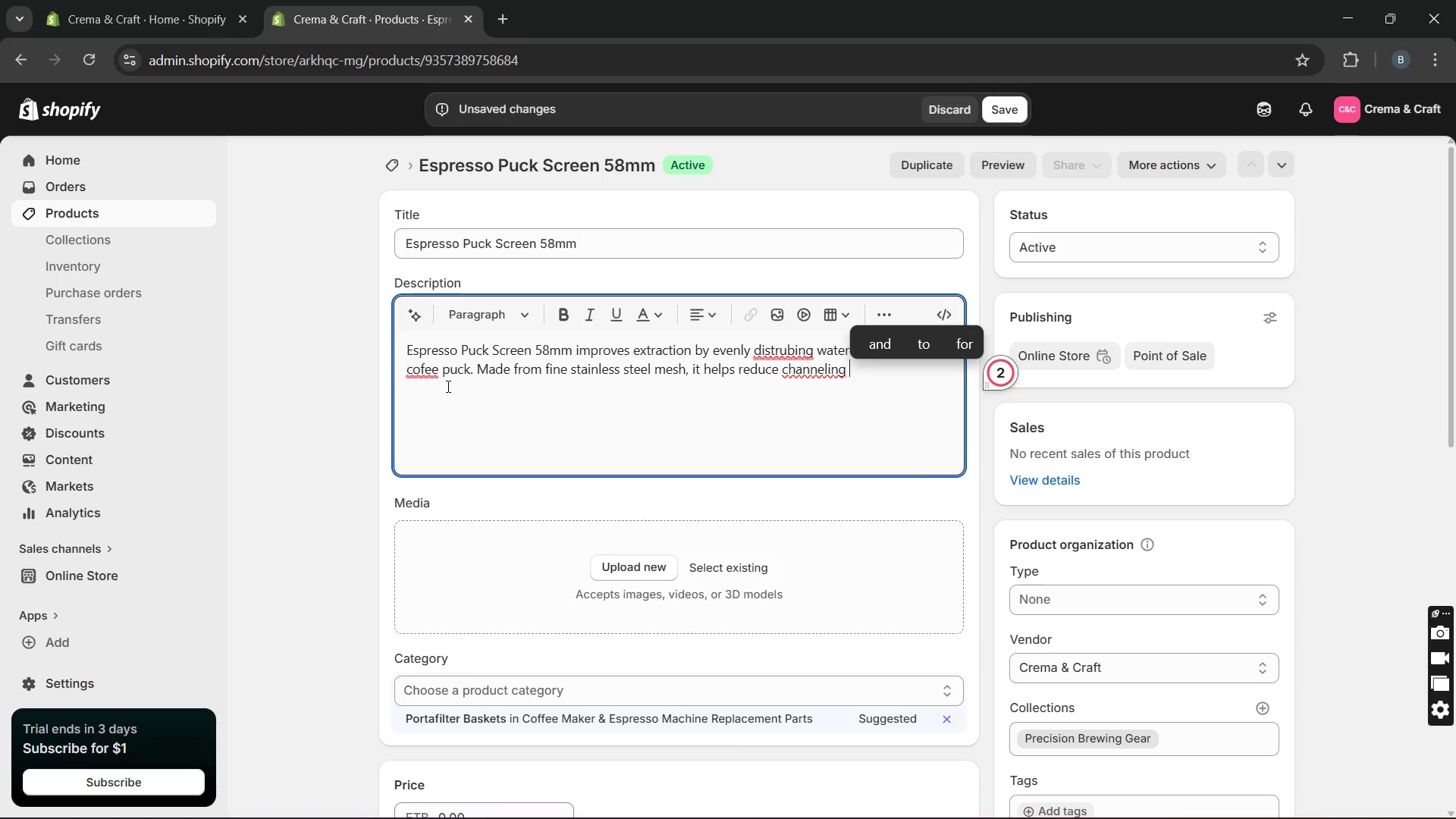 
type(and keeps esp)
 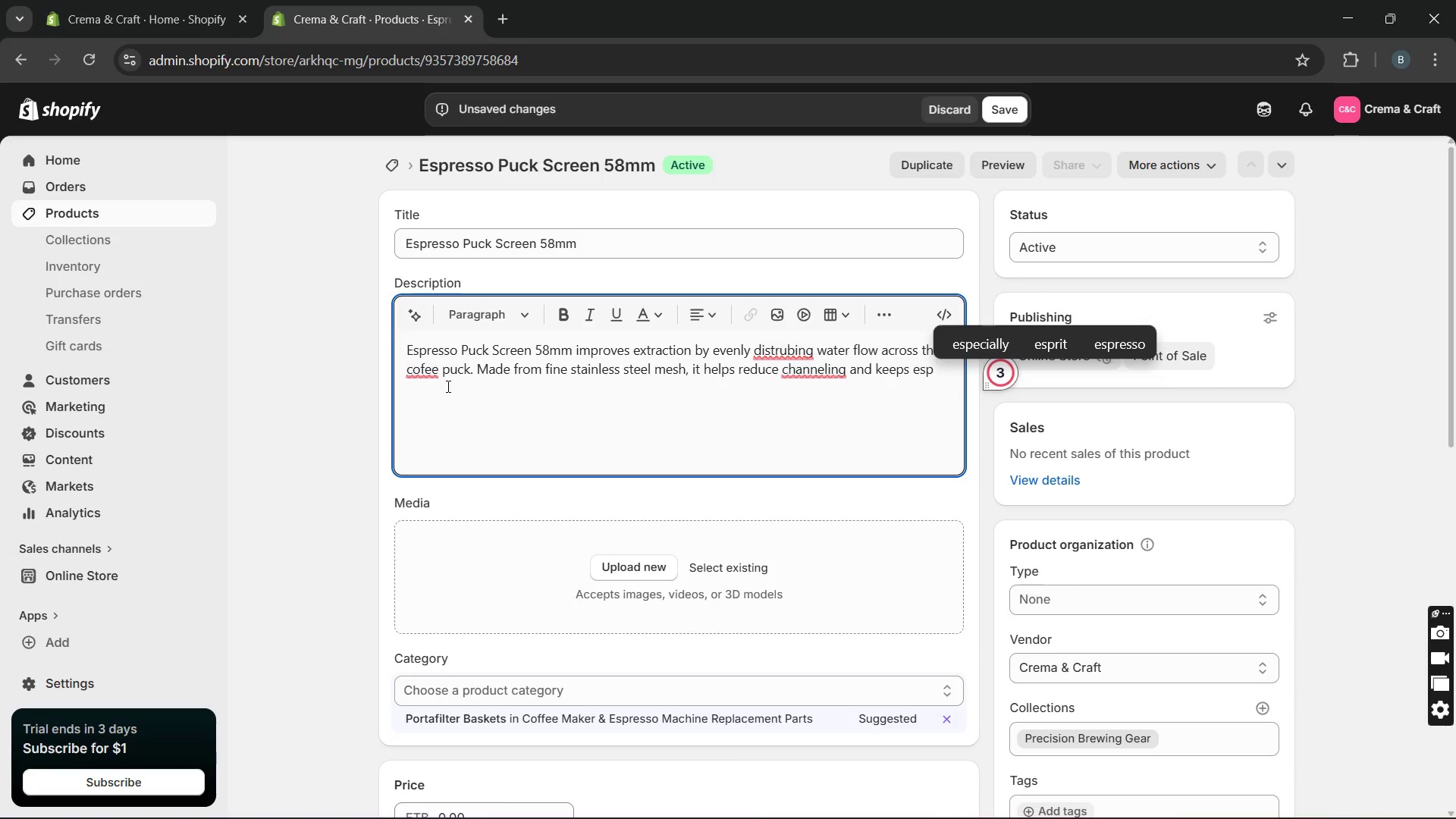 
type(resso machines cleaner during breing. ITS REUSABLE AN )
key(Backspace)
type(D DURABLE CONSTRUCTION MAKES IT A PRACTIV)
key(Backspace)
type(CAL )
 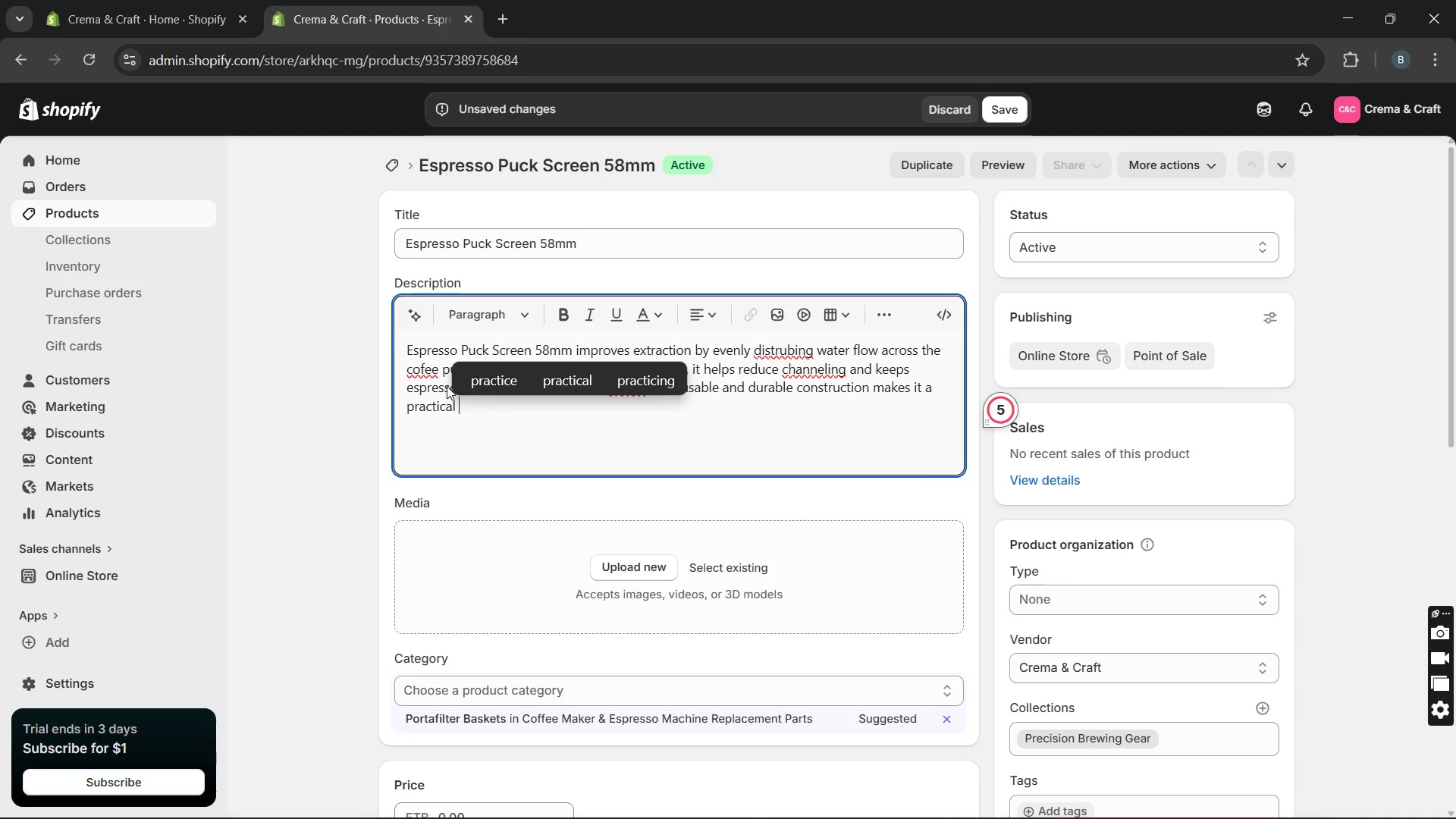 
hold_key(key=CapsLock, duration=30.0)
 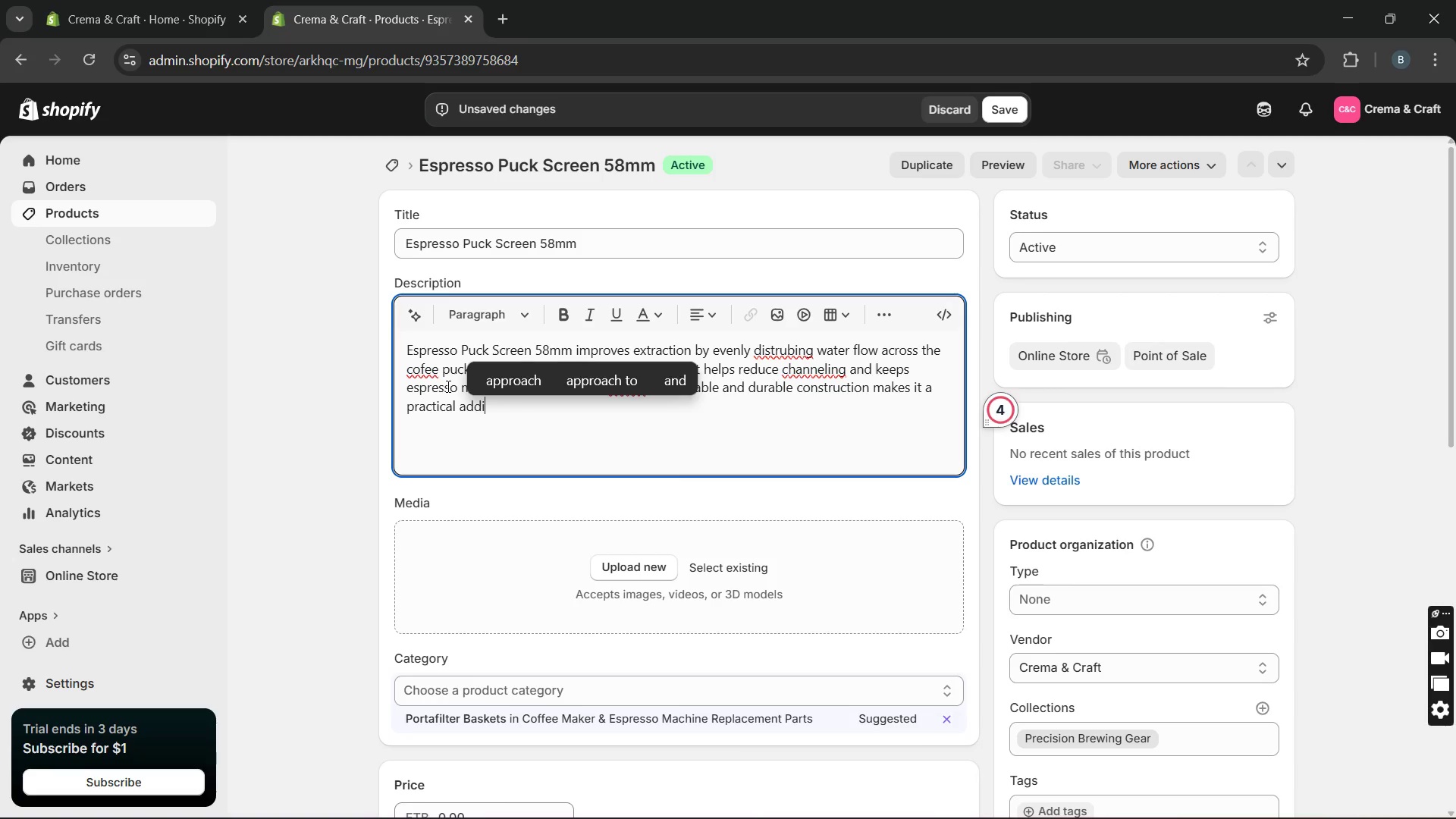 
type(addition top professional and home espresso seti)
key(Backspace)
type(ups. The compact design )
 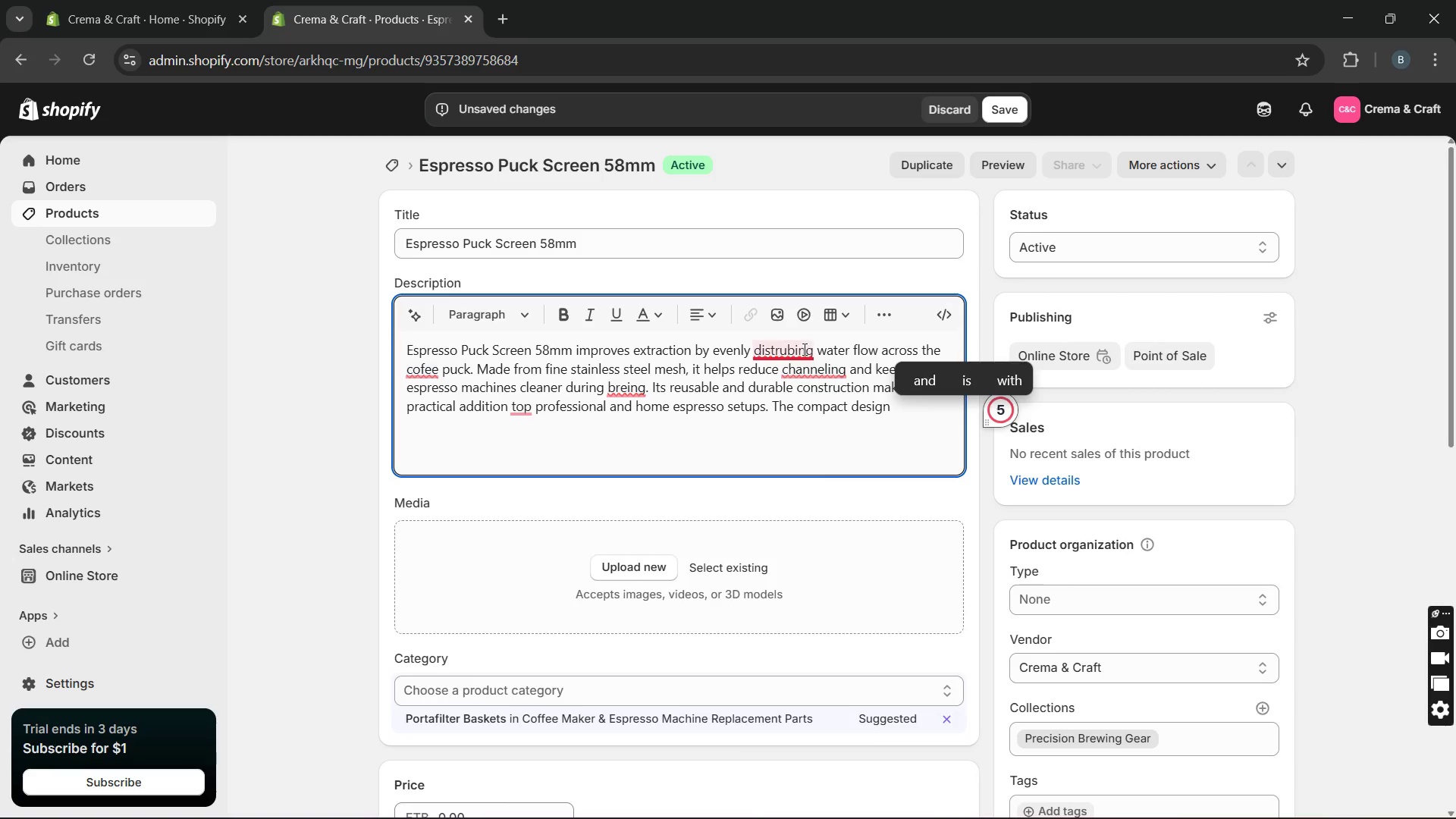 
left_click([792, 392])
 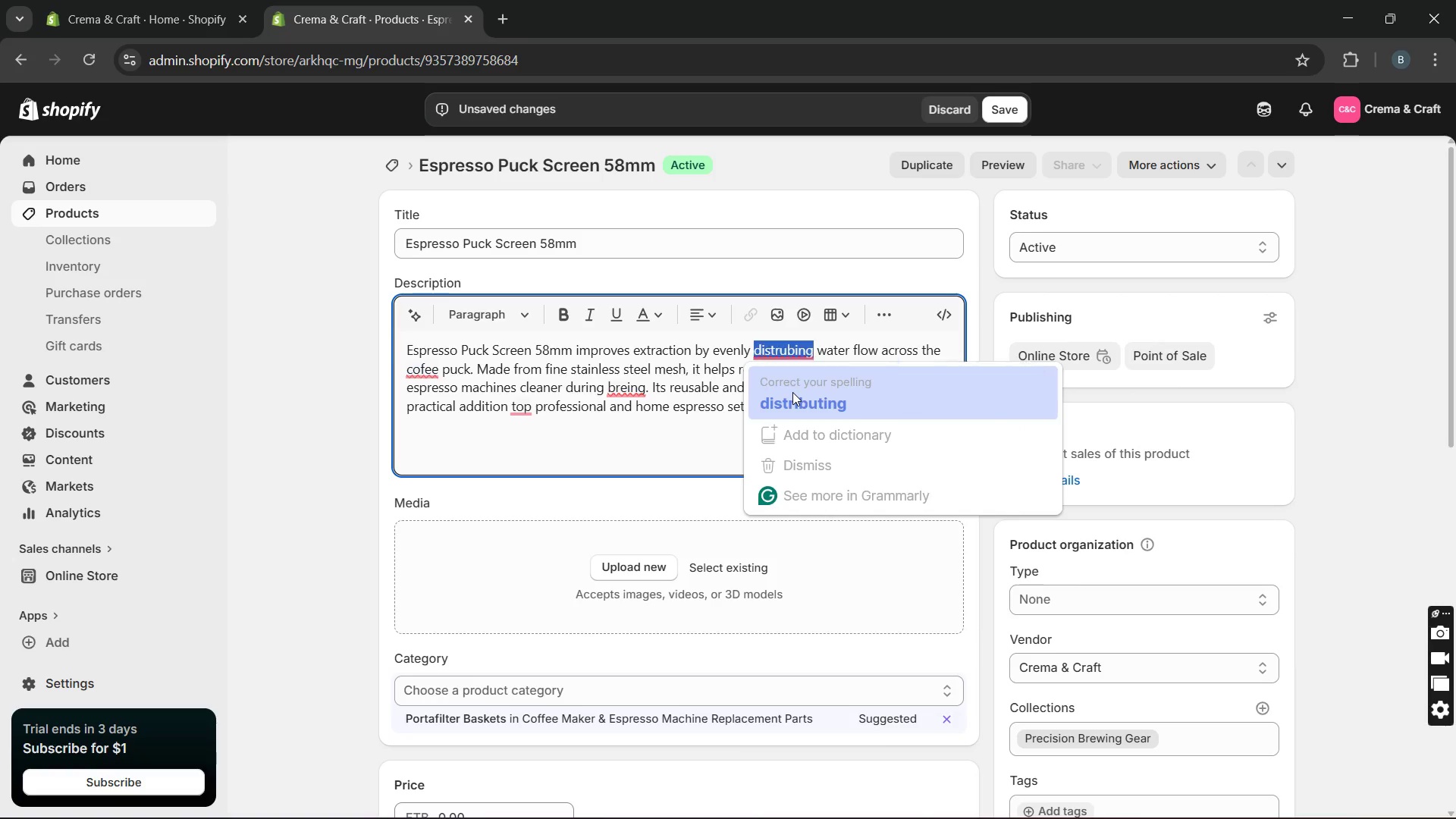 
key(Unknown)
 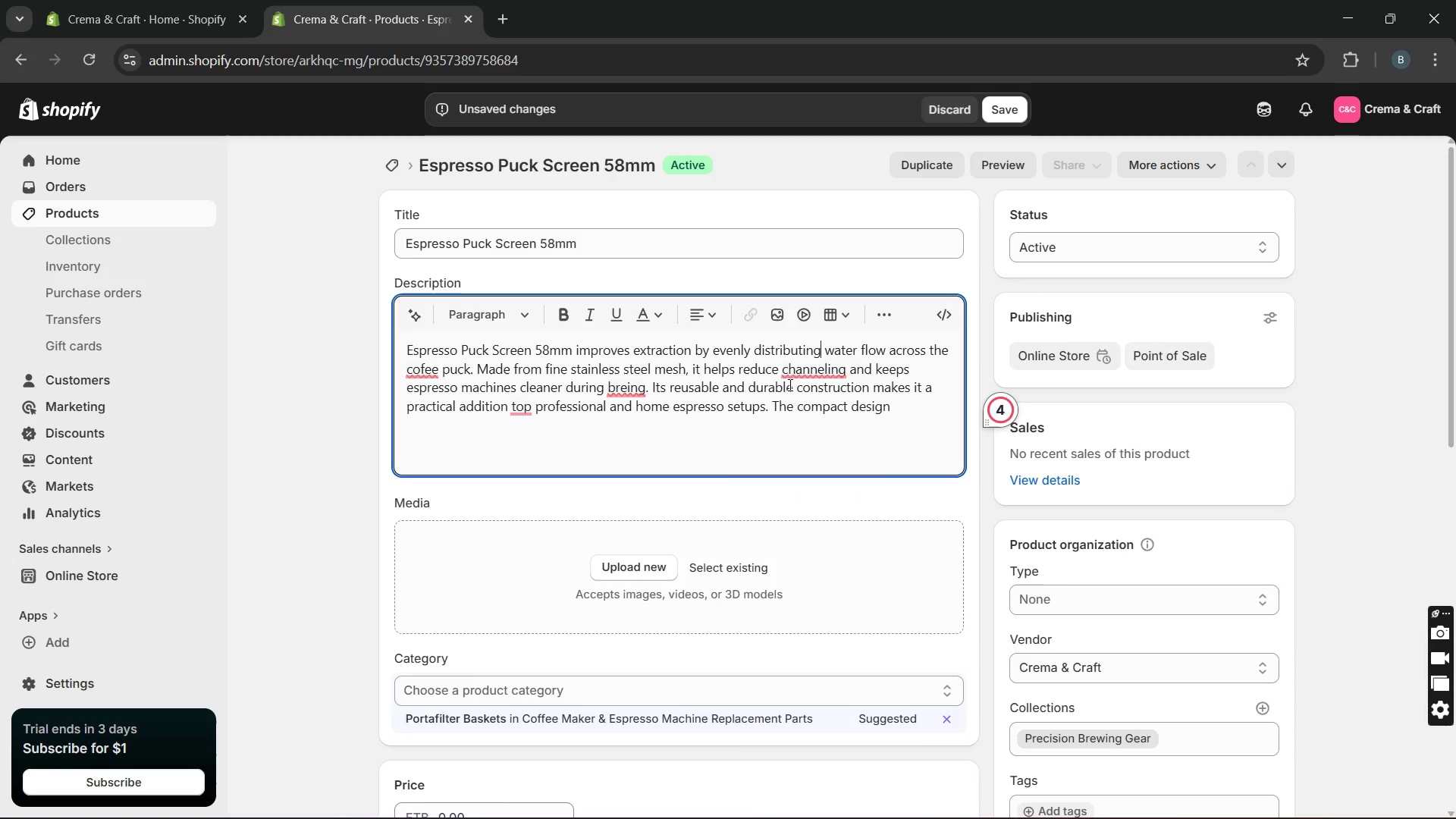 
key(Unknown)
 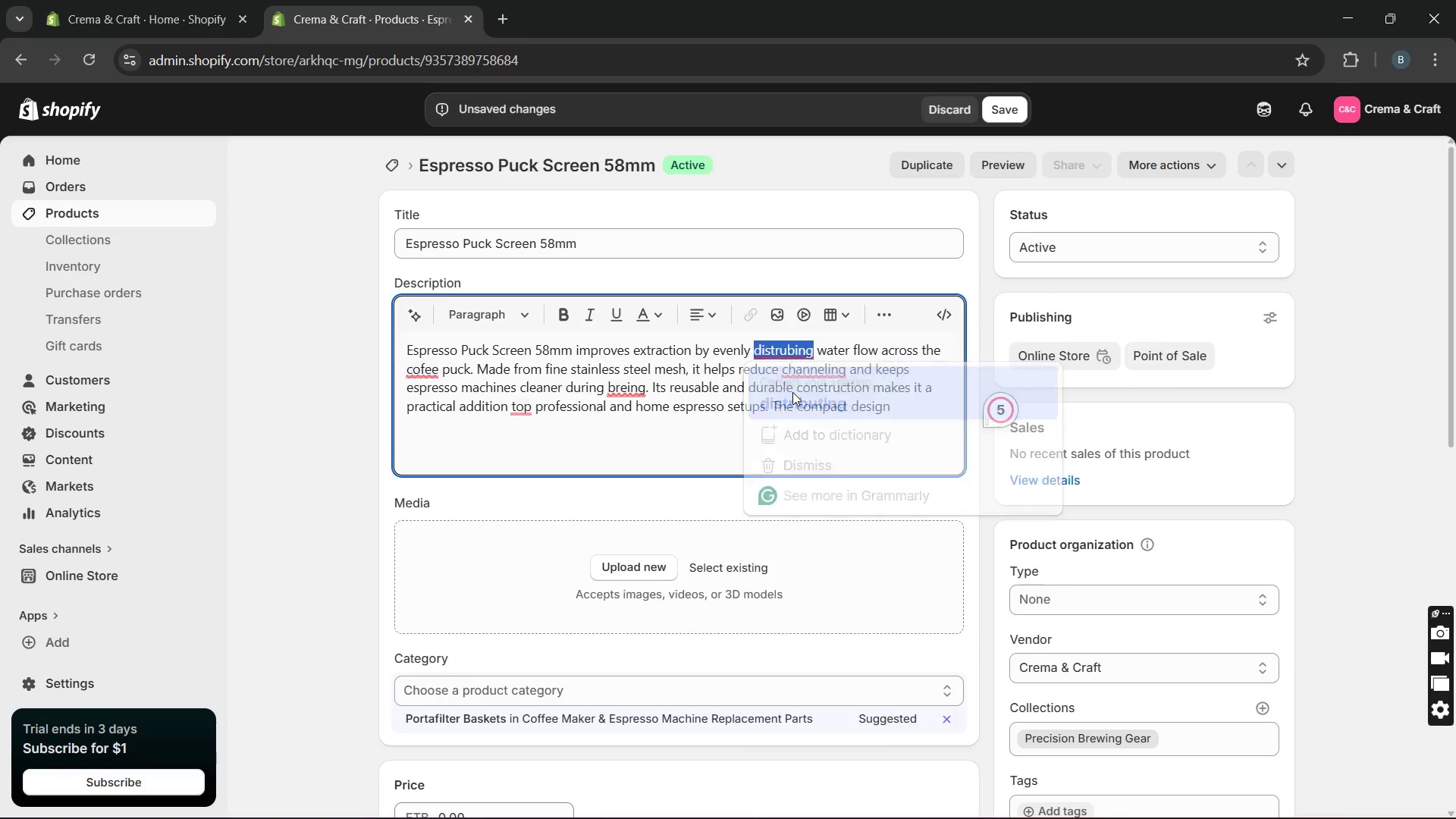 
key(Unknown)
 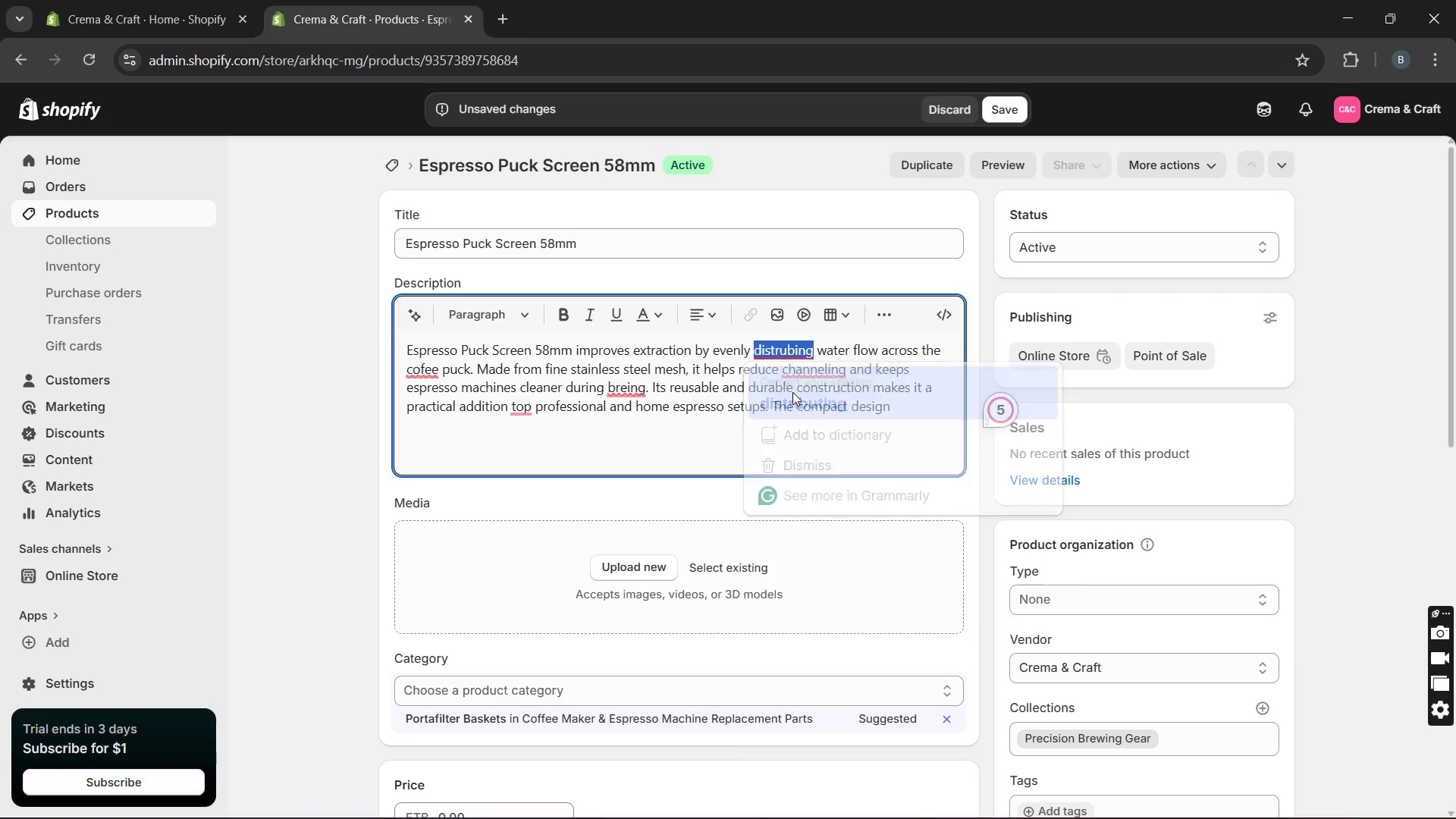 
key(Unknown)
 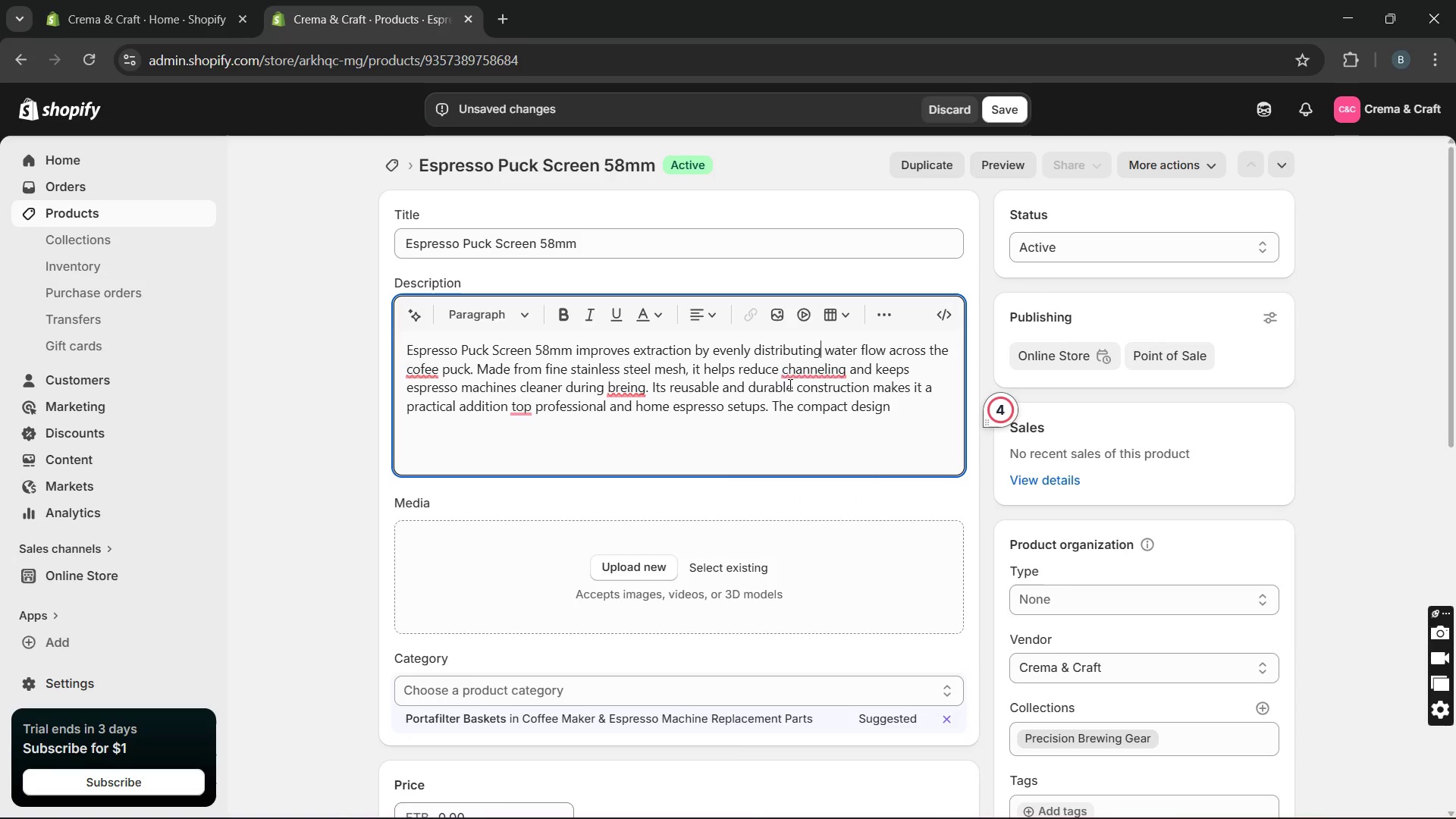 
key(Unknown)
 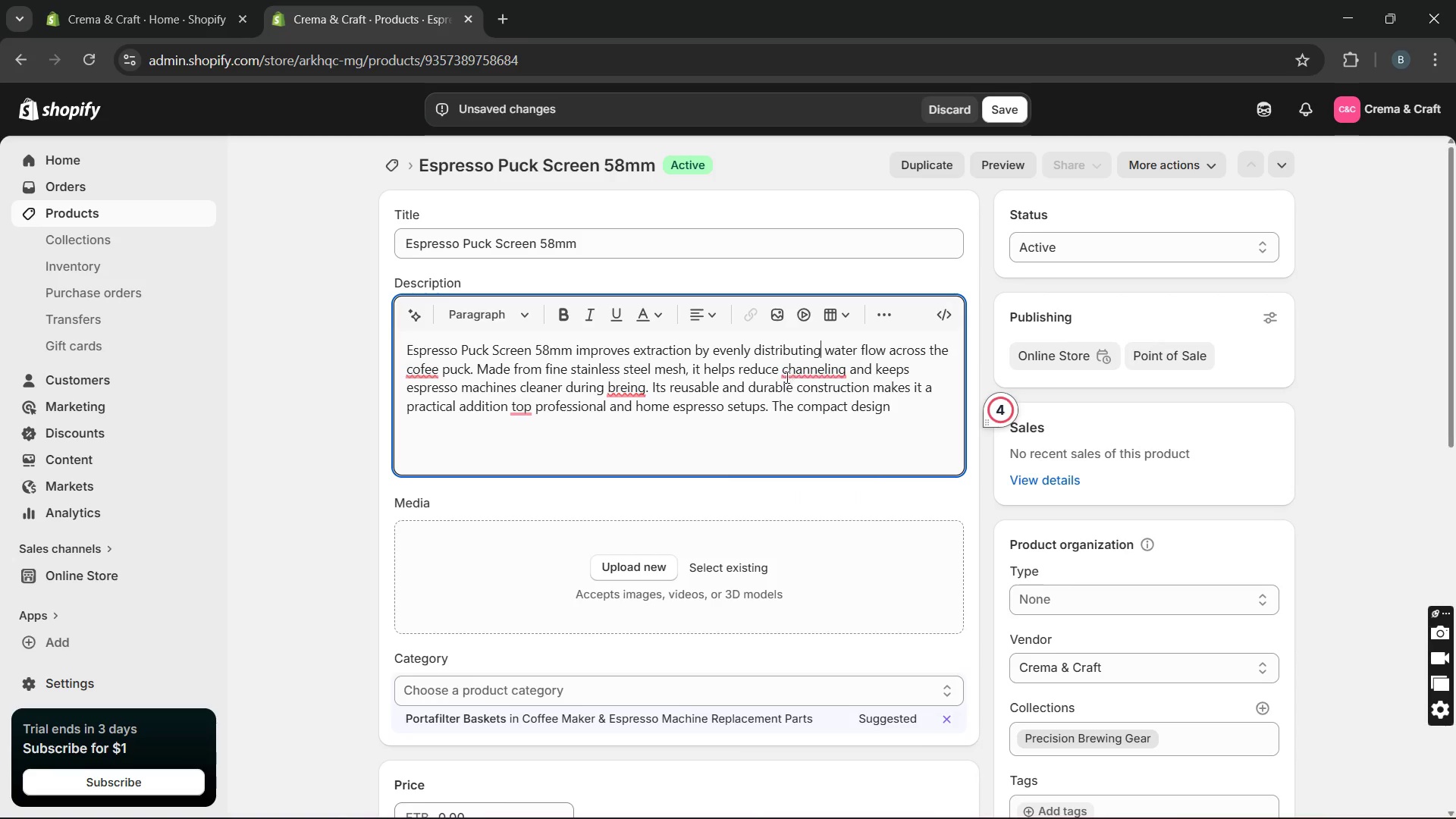 
key(Unknown)
 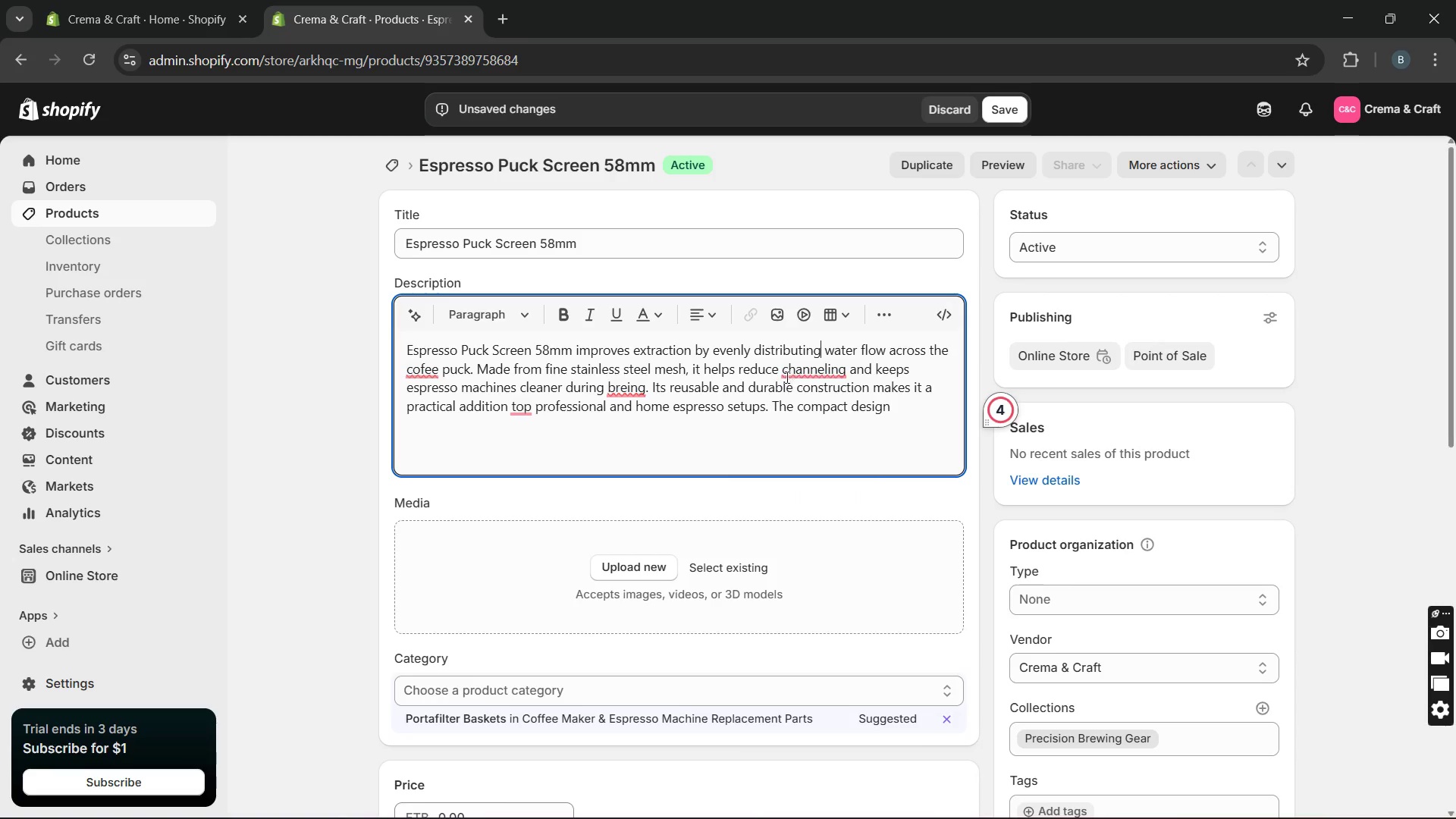 
key(Unknown)
 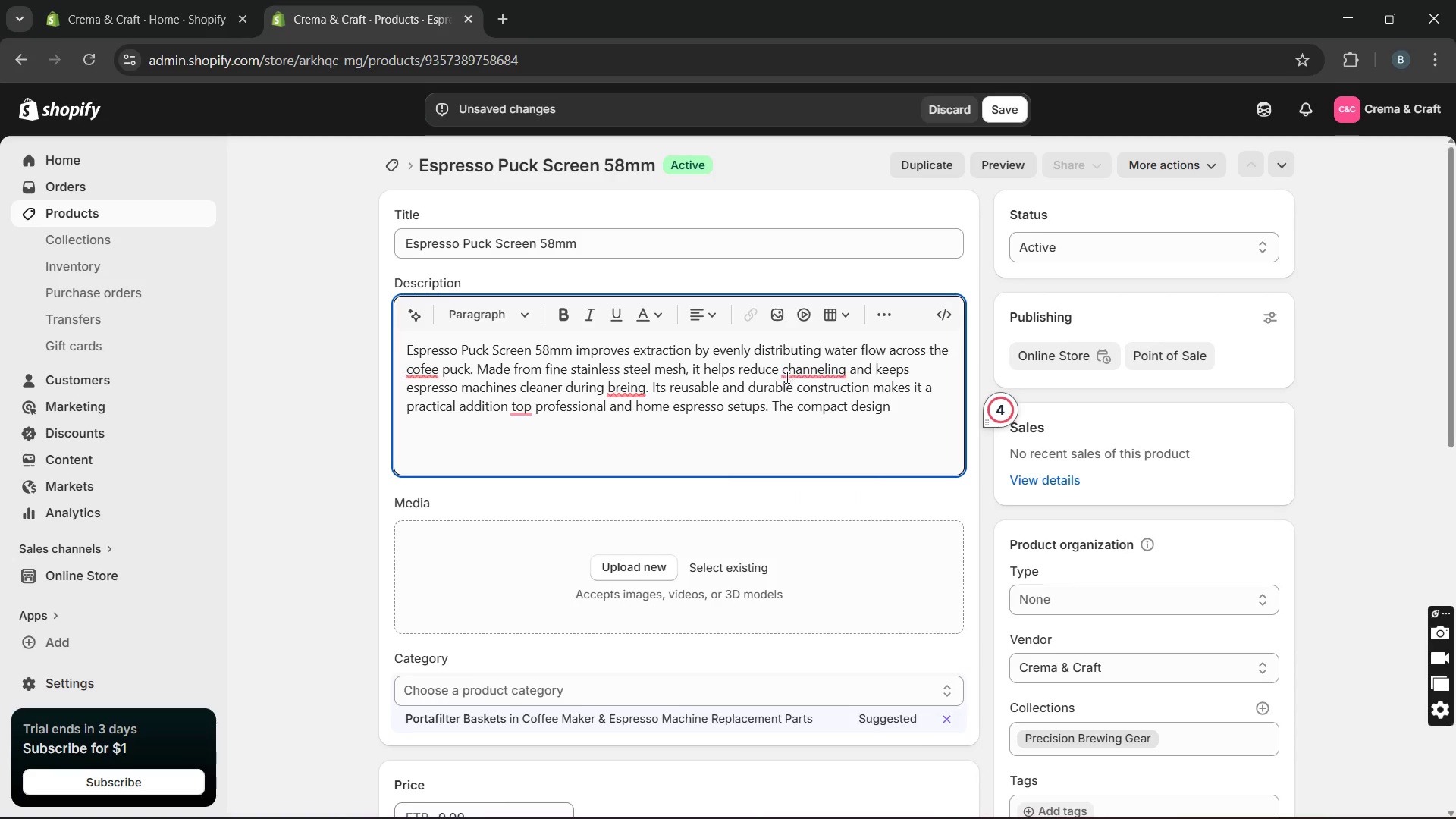 
key(Unknown)
 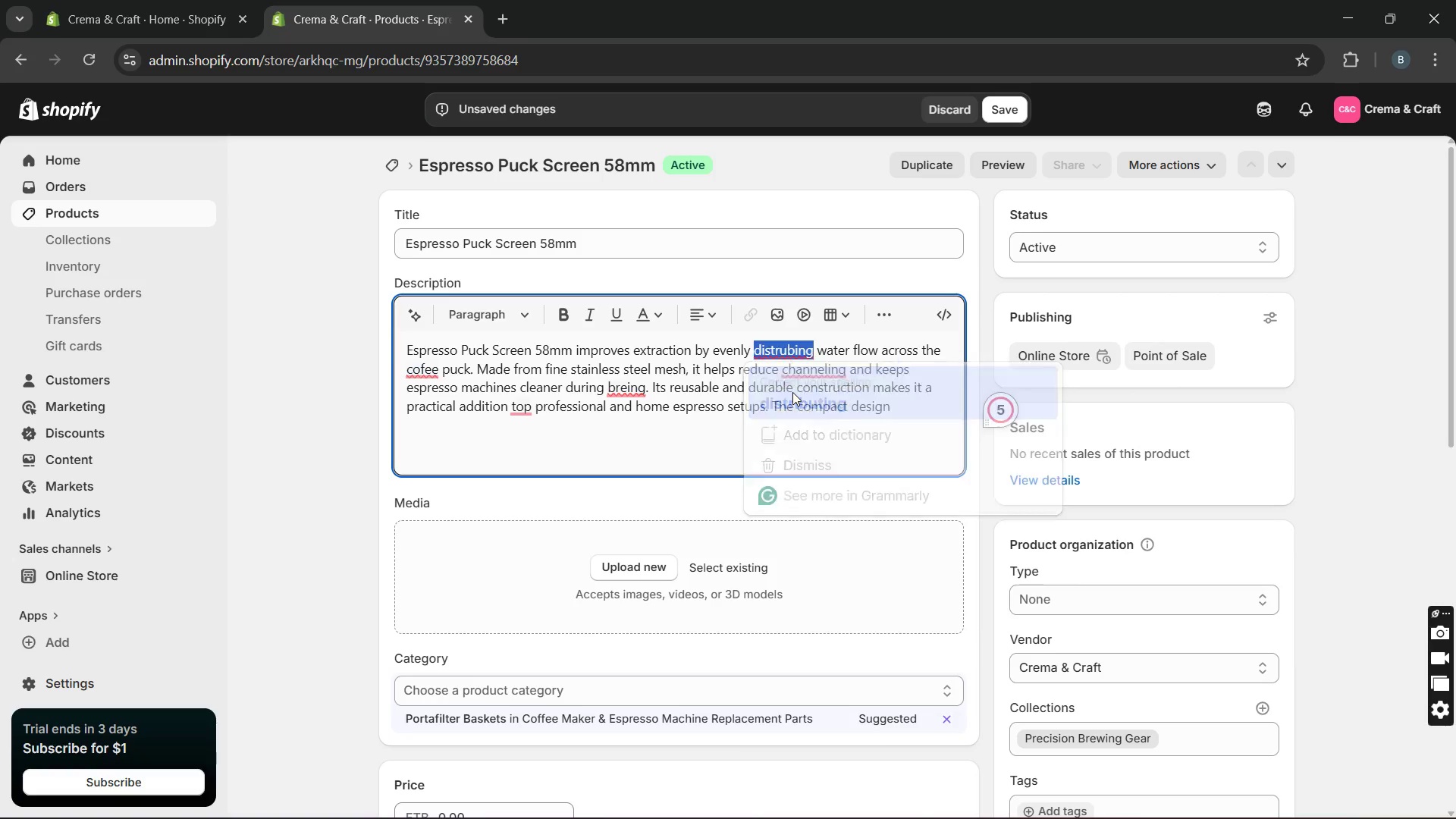 
hold_key(key=Unknown, duration=3.73)
 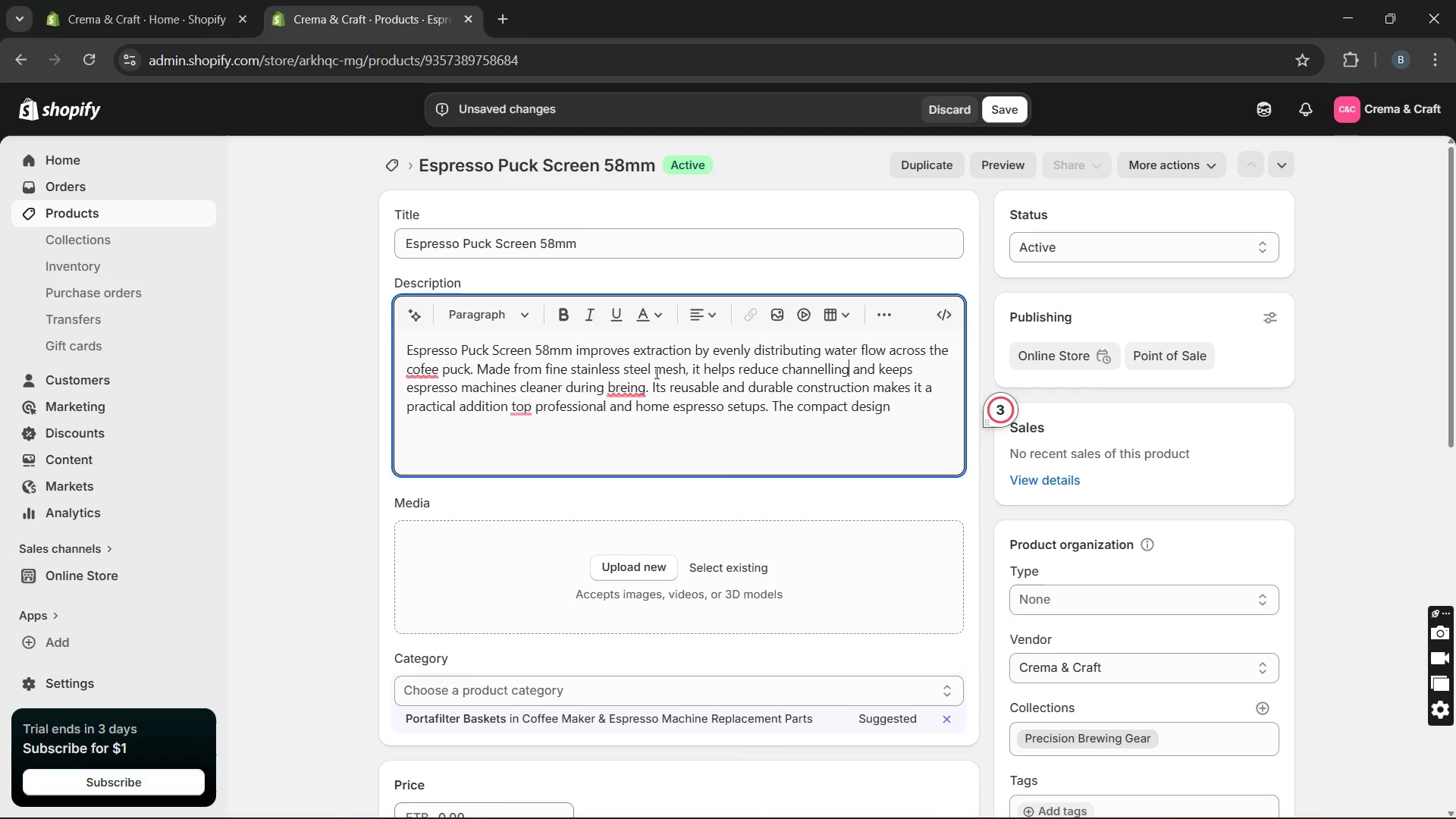 
left_click([816, 405])
 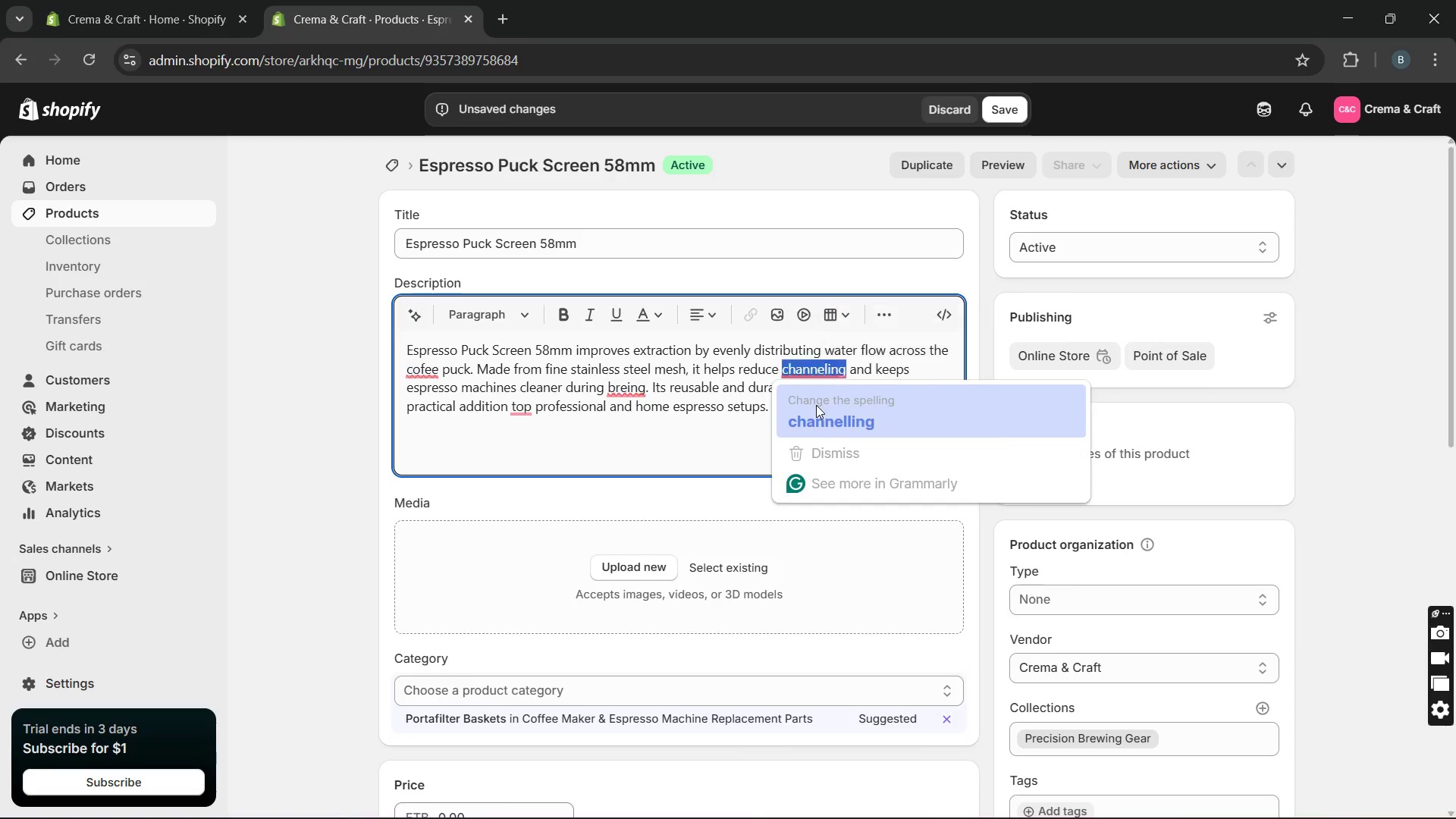 
key(Unknown)
 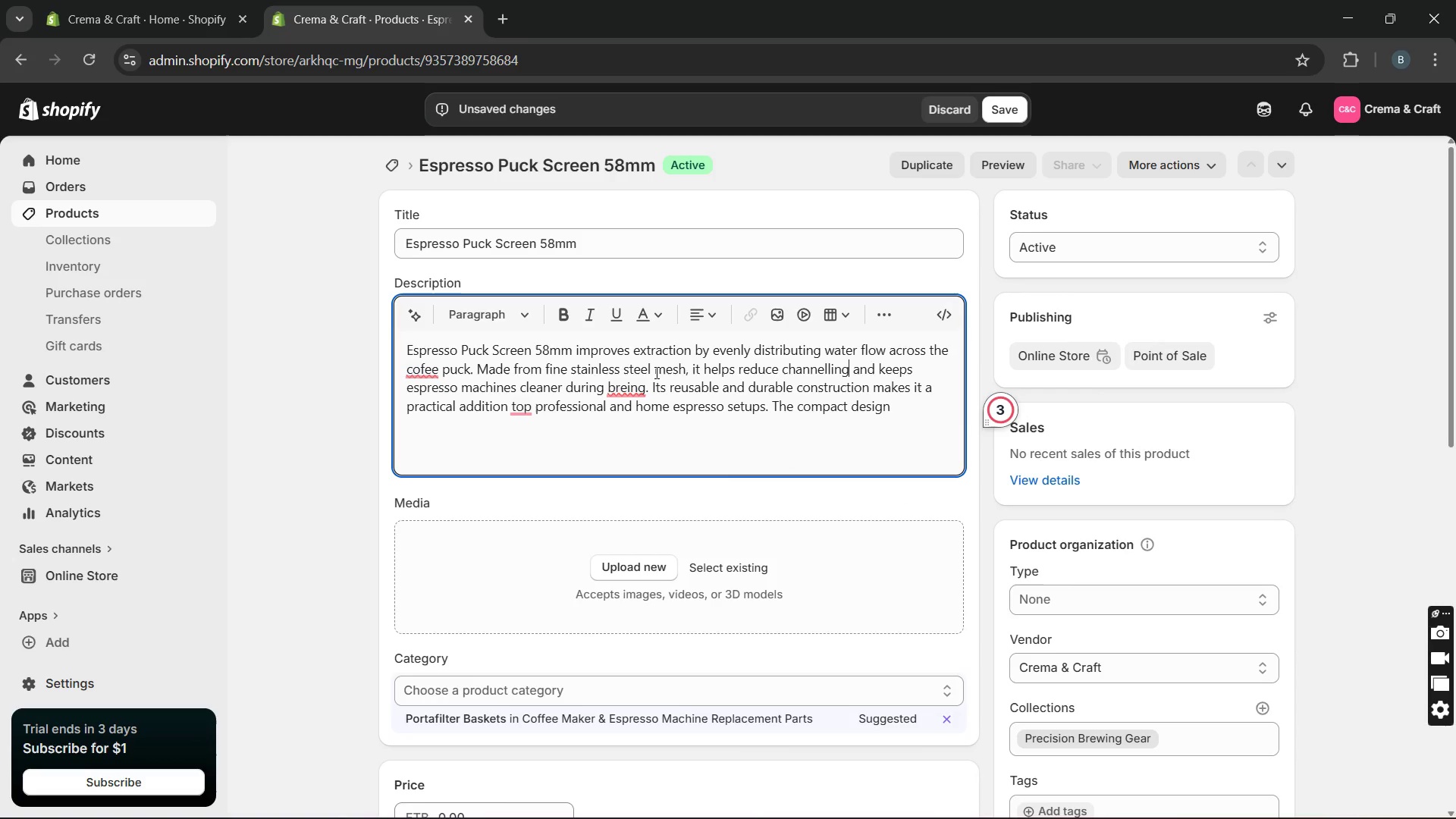 
key(Unknown)
 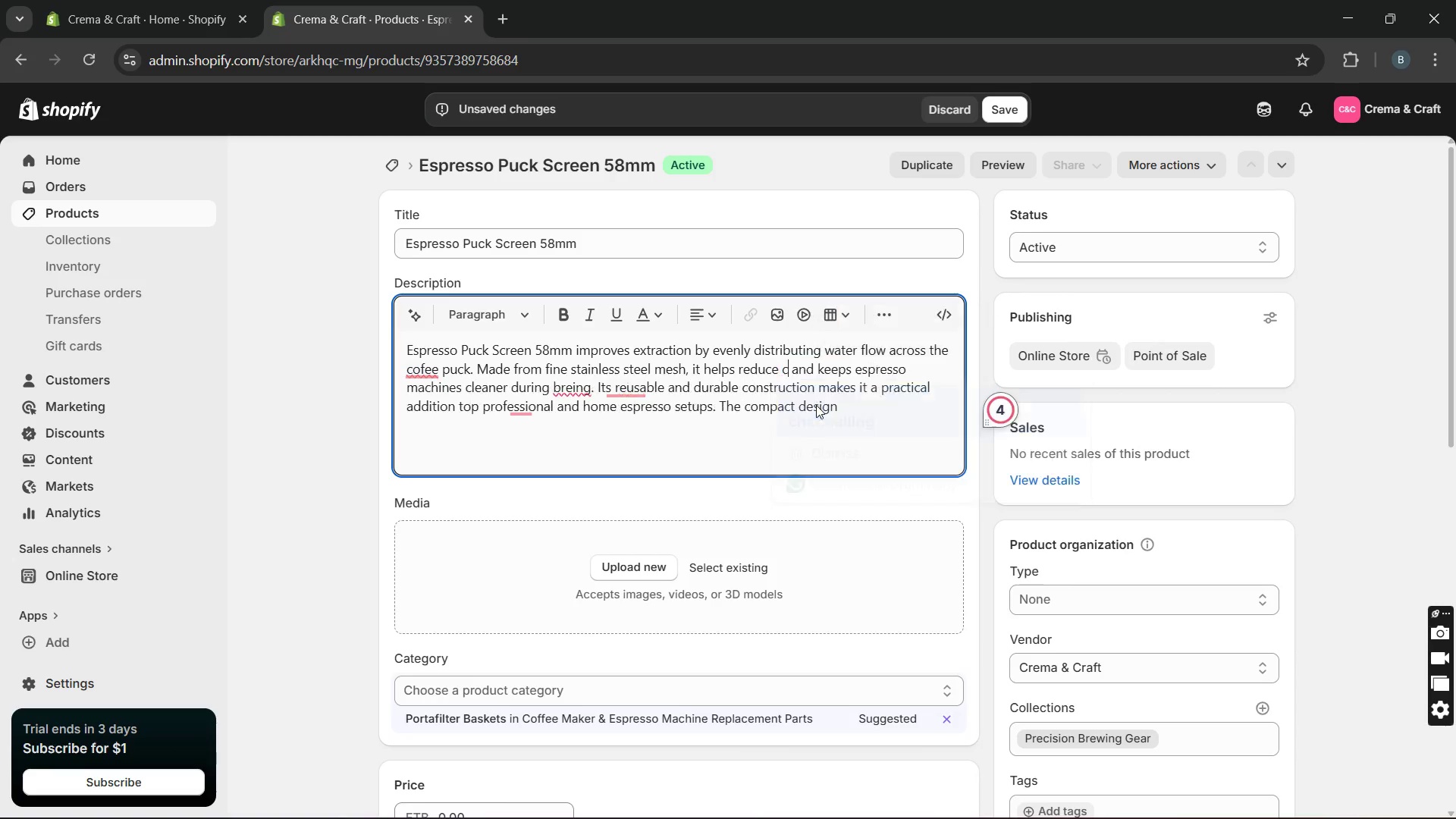 
key(Unknown)
 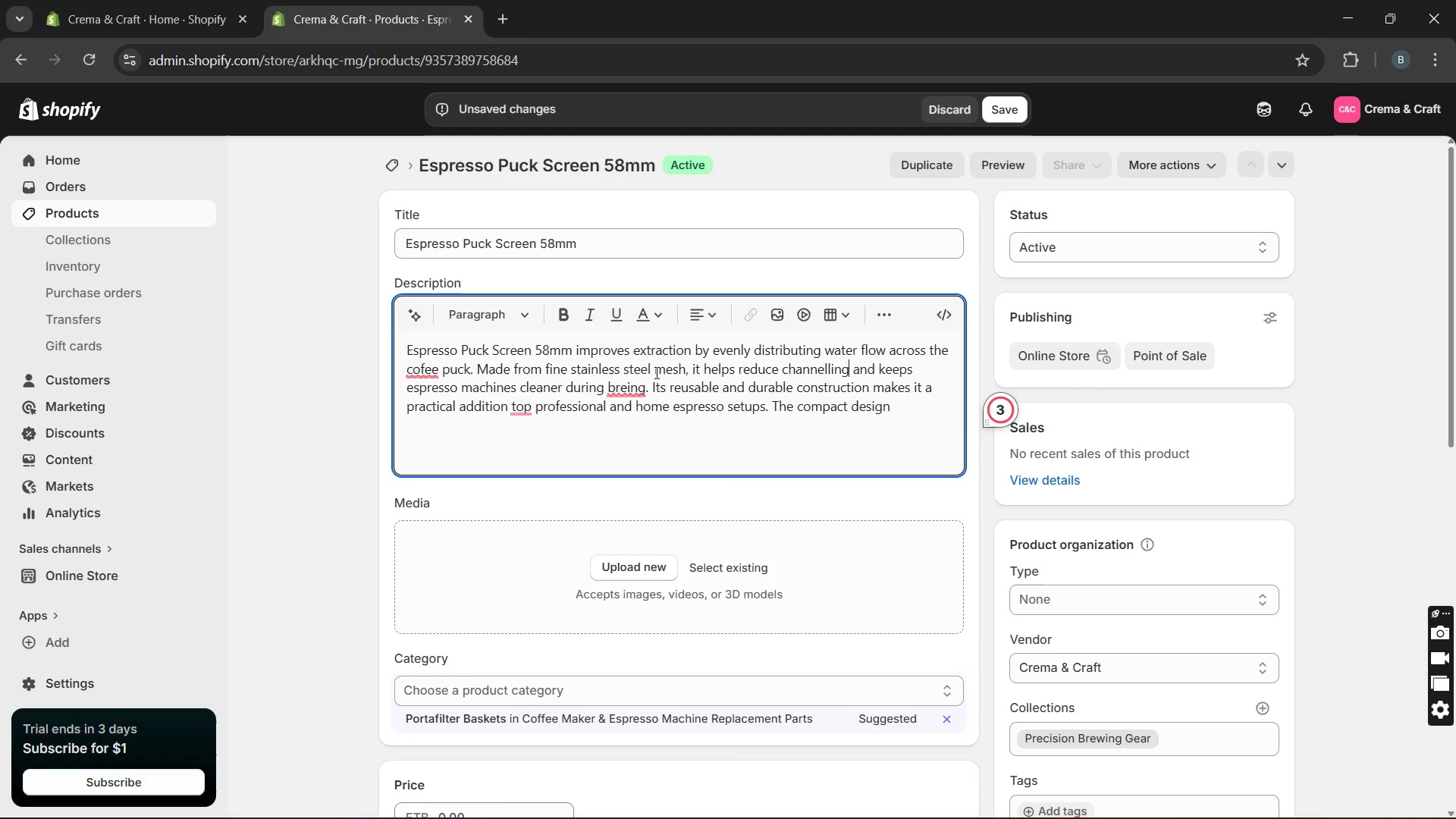 
key(Unknown)
 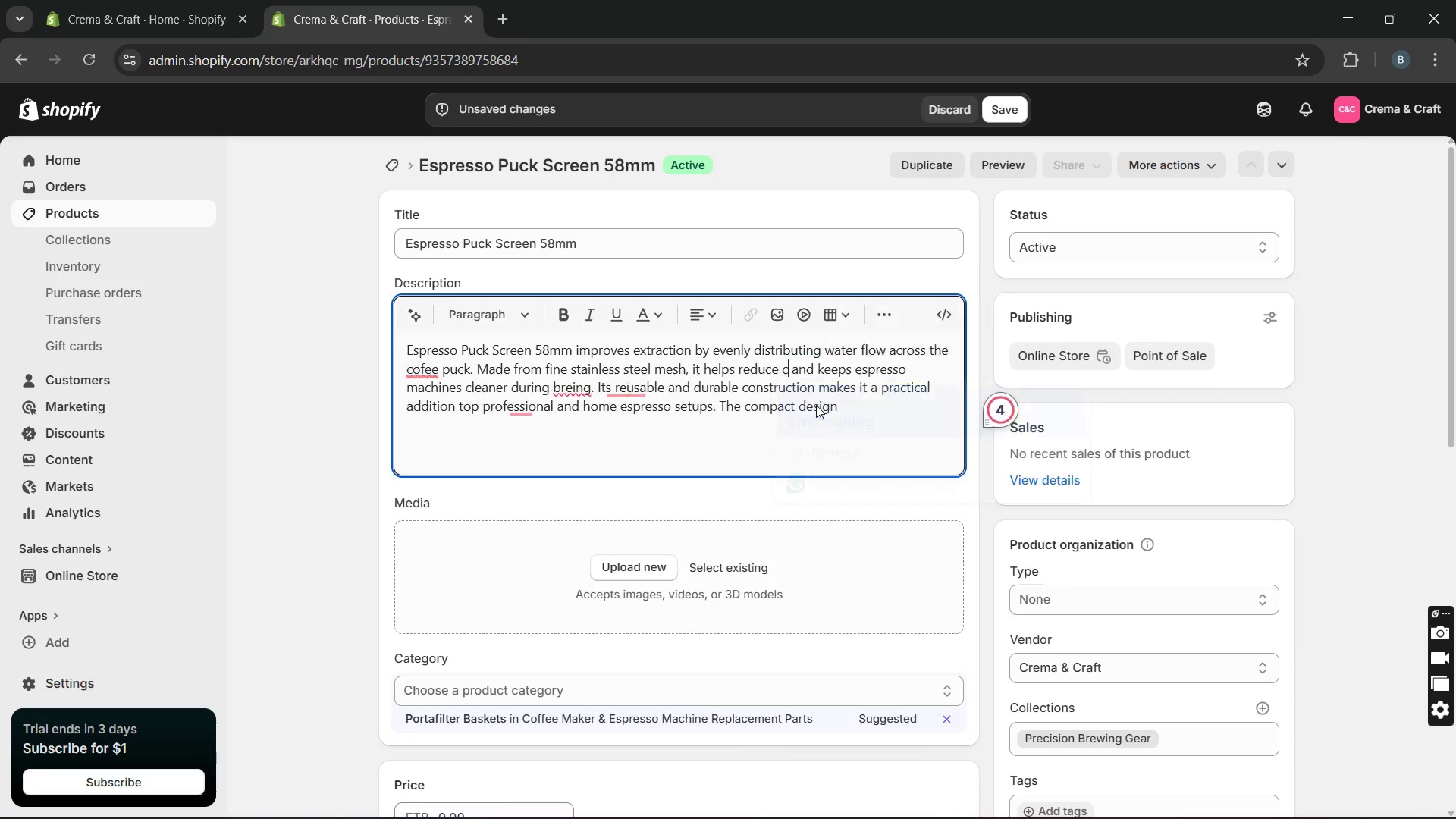 
key(Unknown)
 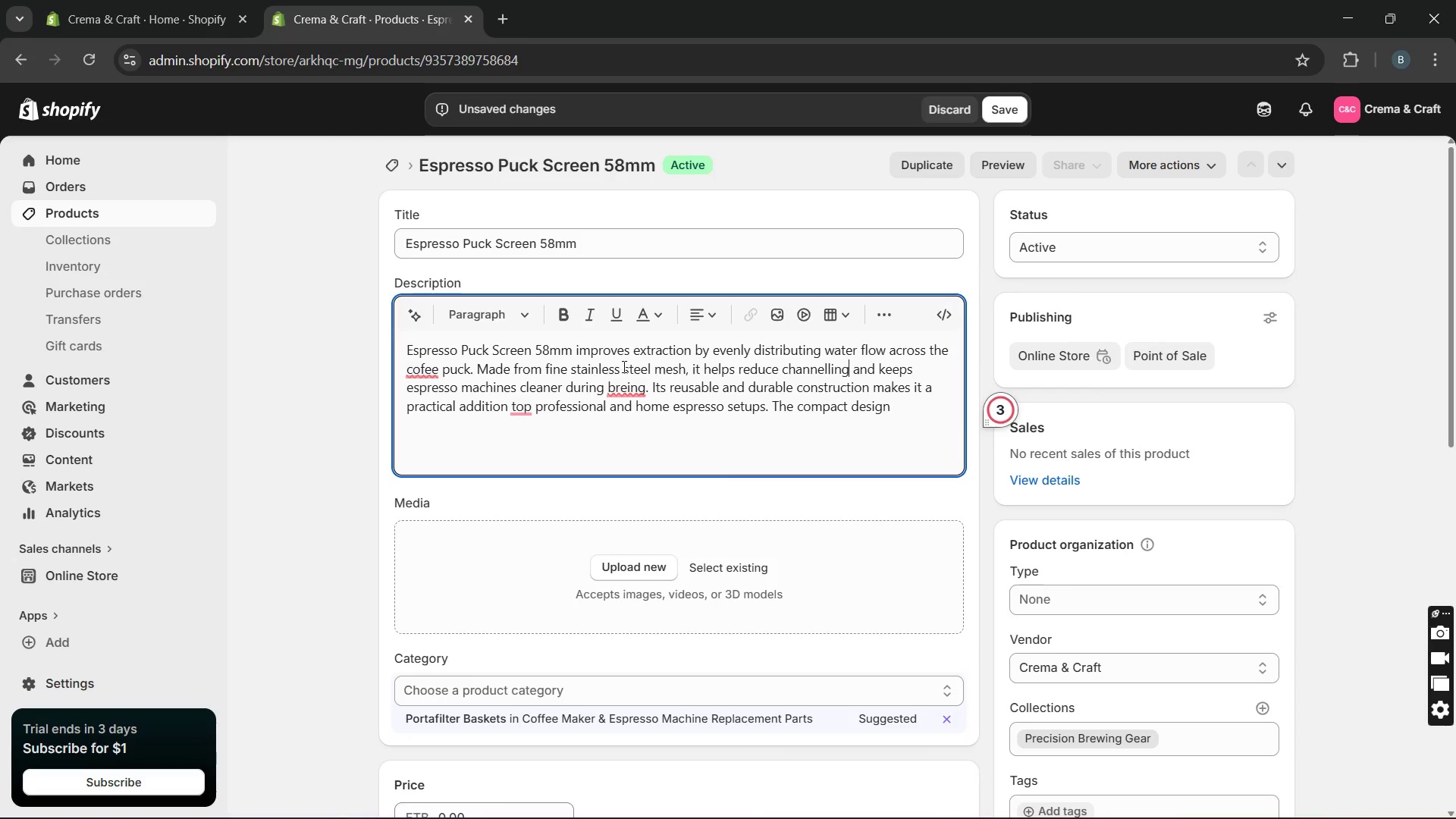 
key(Unknown)
 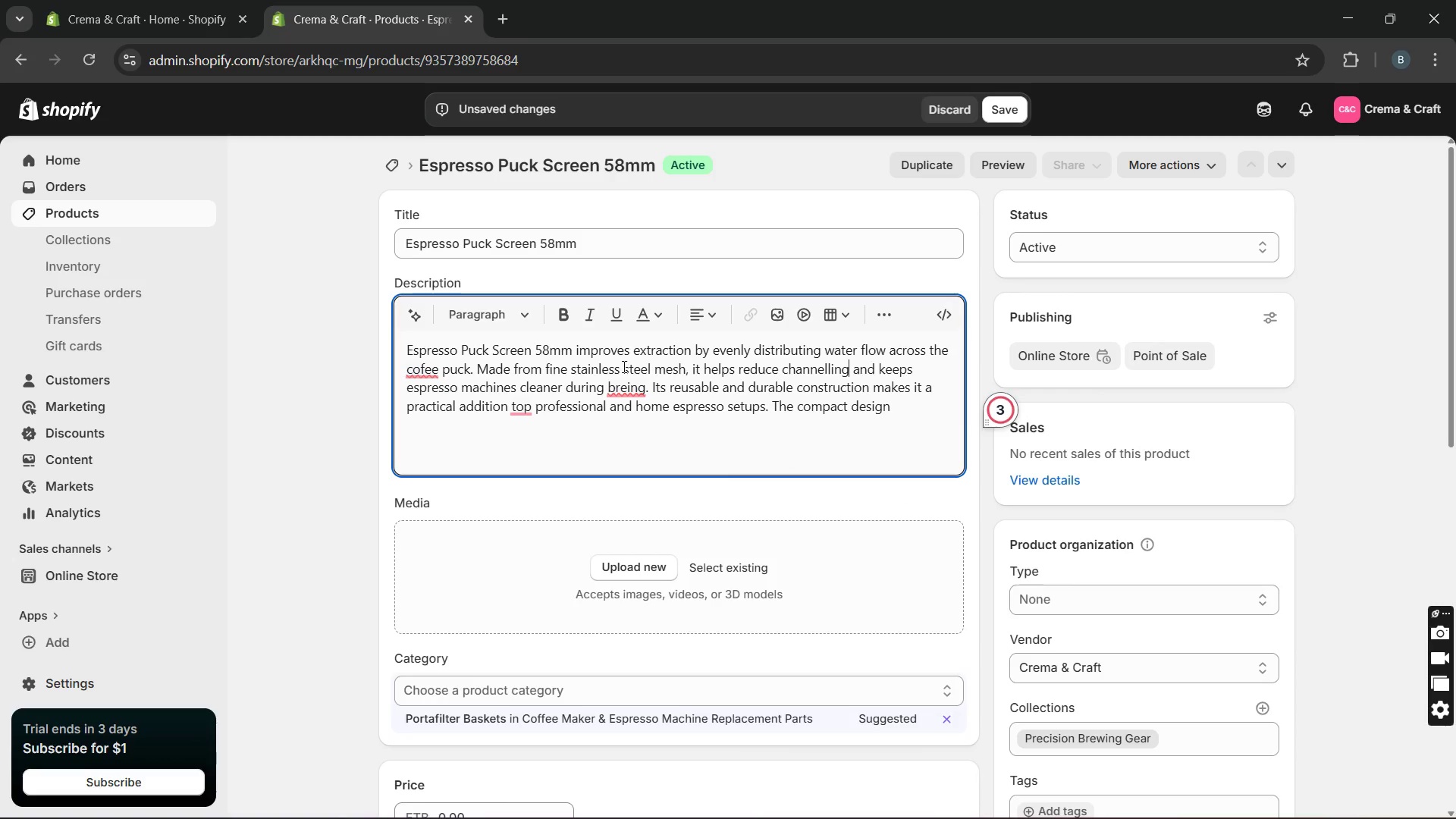 
key(Unknown)
 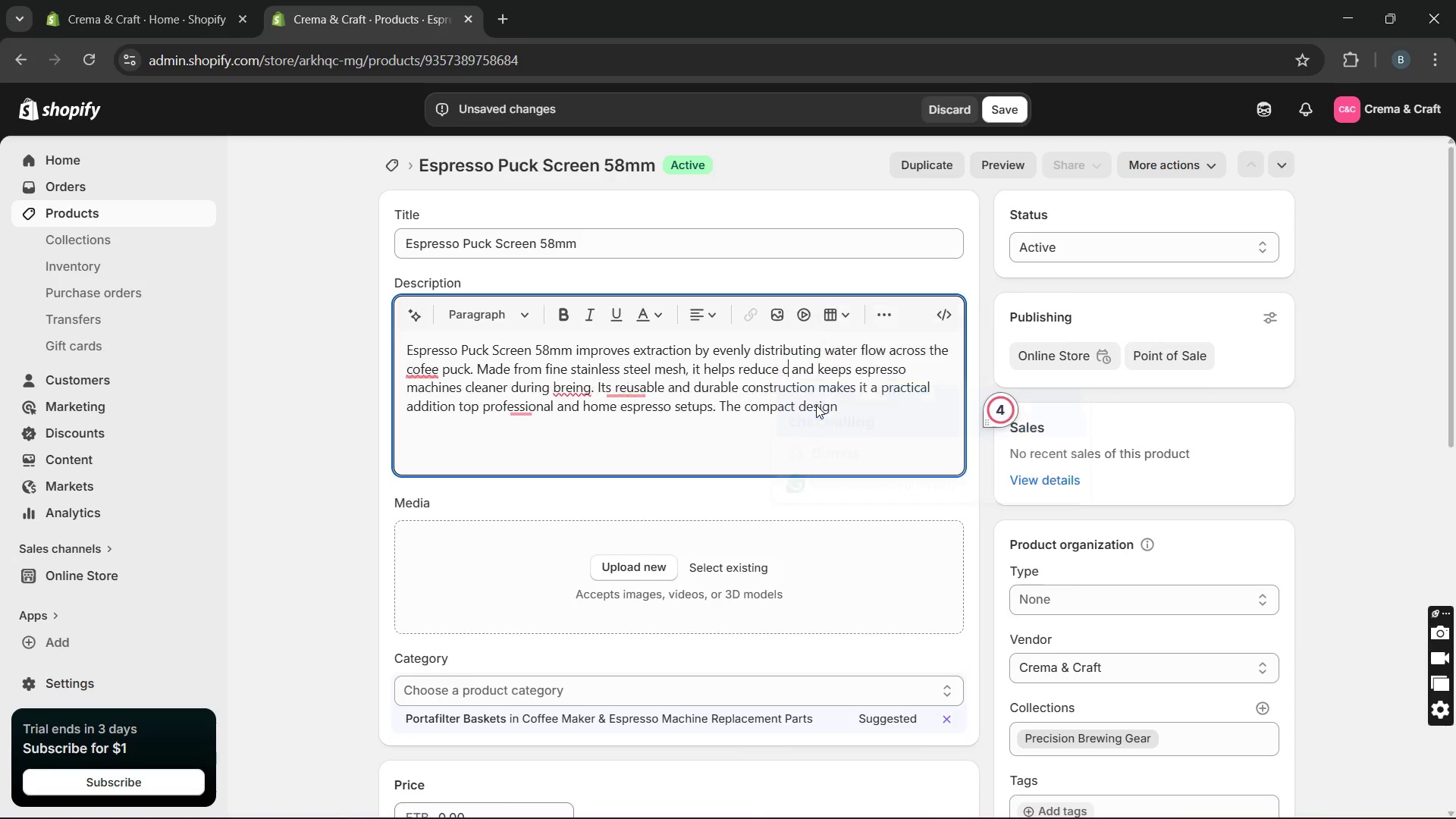 
hold_key(key=Unknown, duration=2.48)
 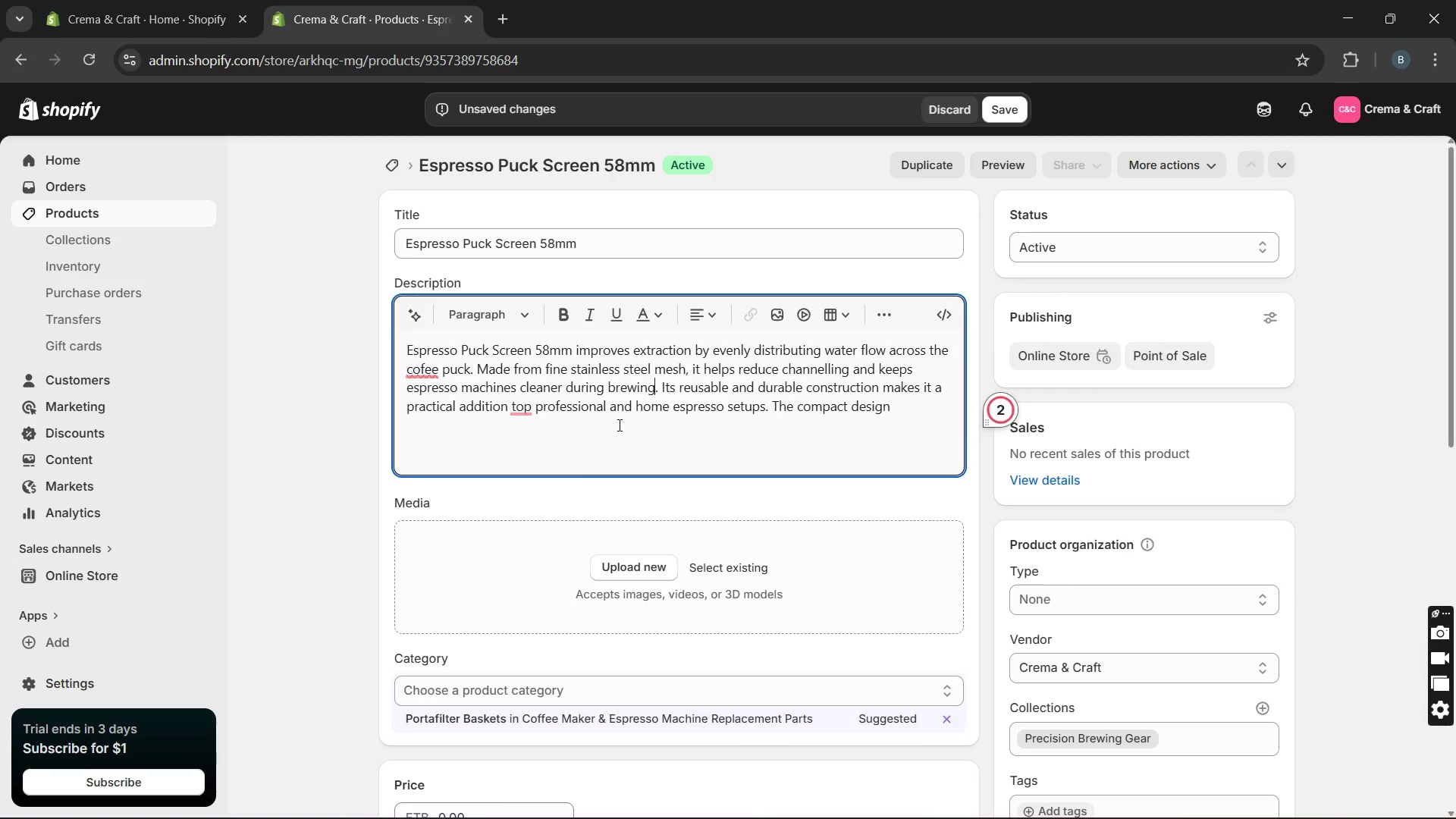 
left_click([618, 425])
 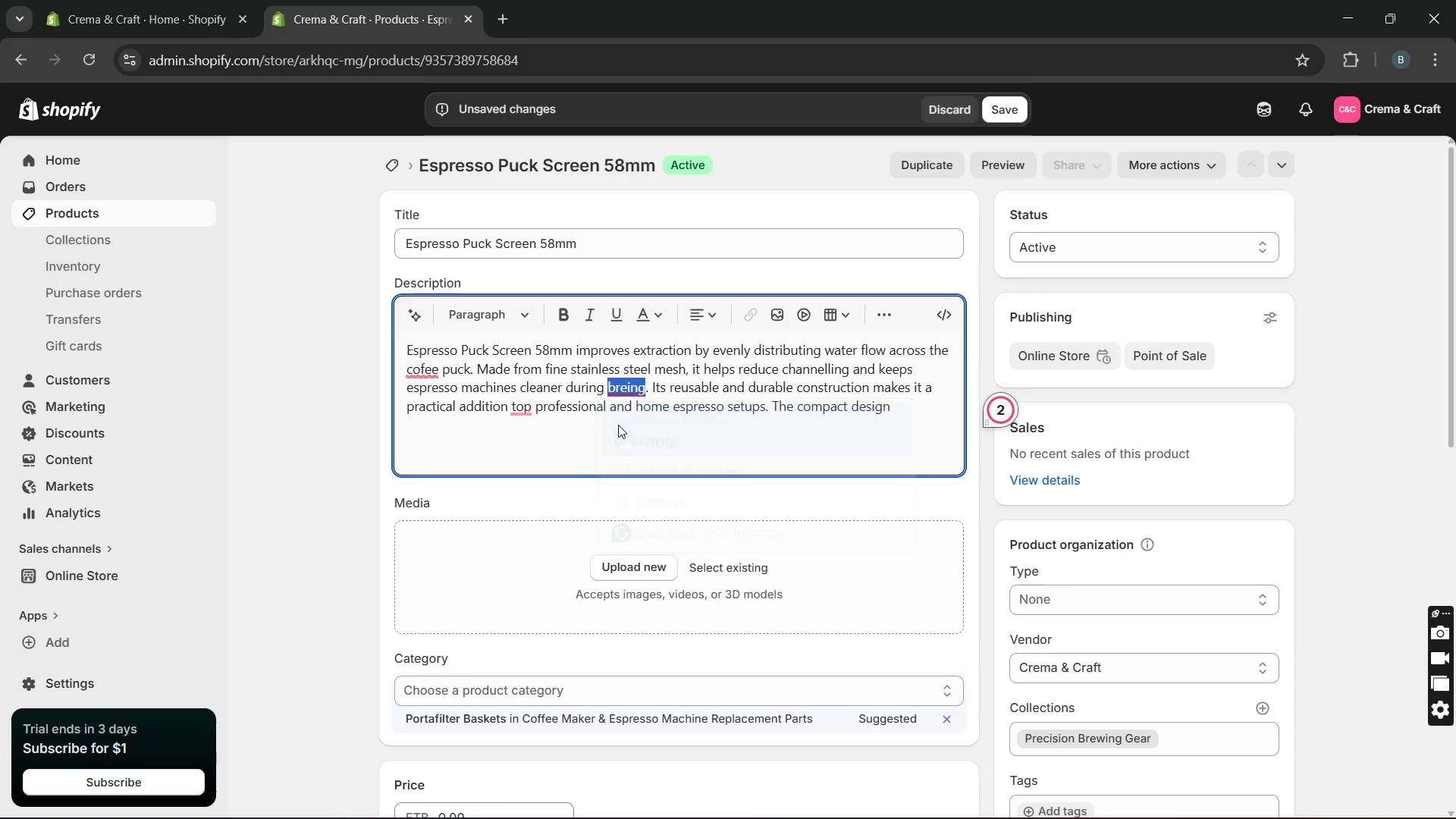 
key(Unknown)
 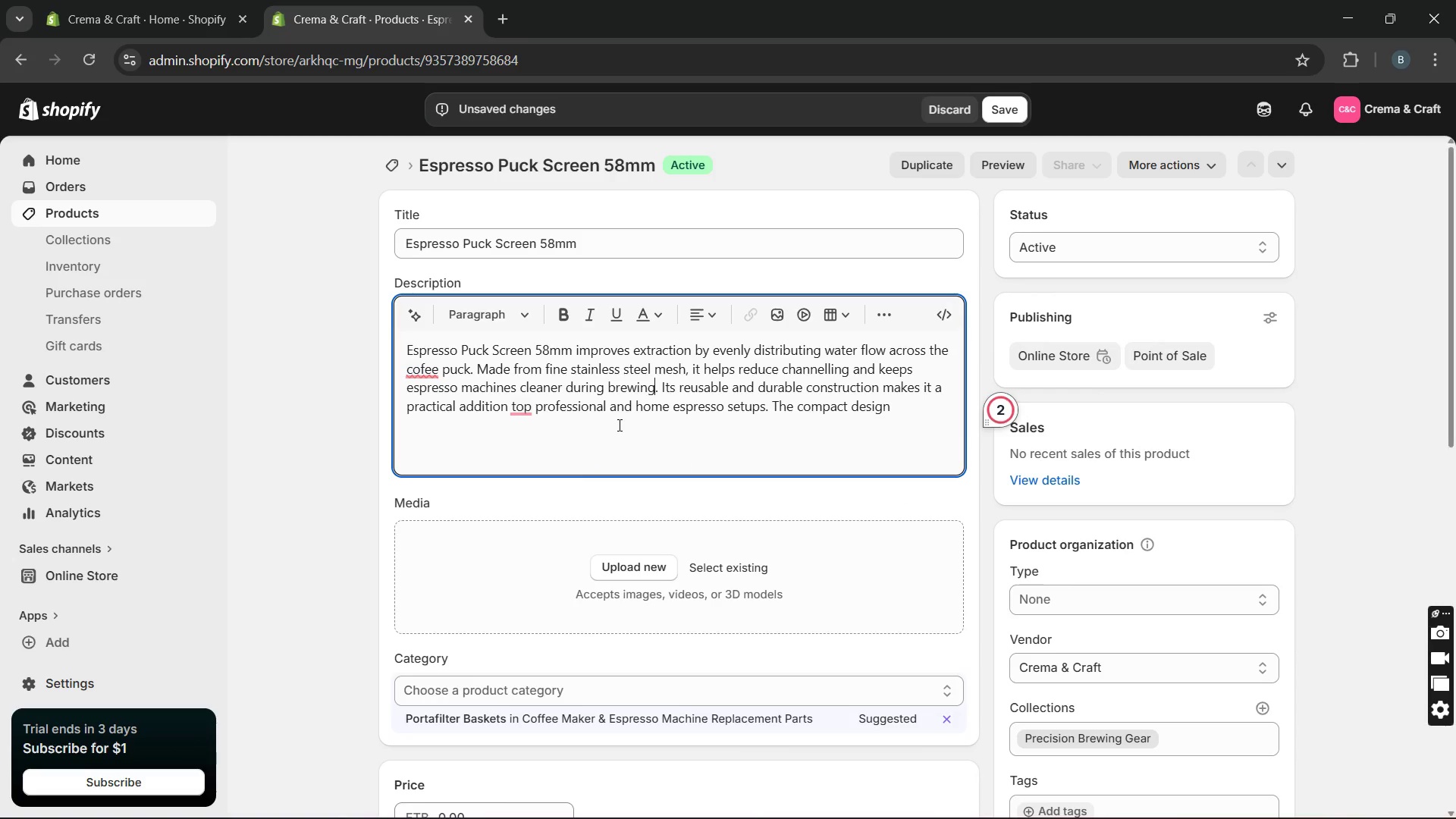 
key(Unknown)
 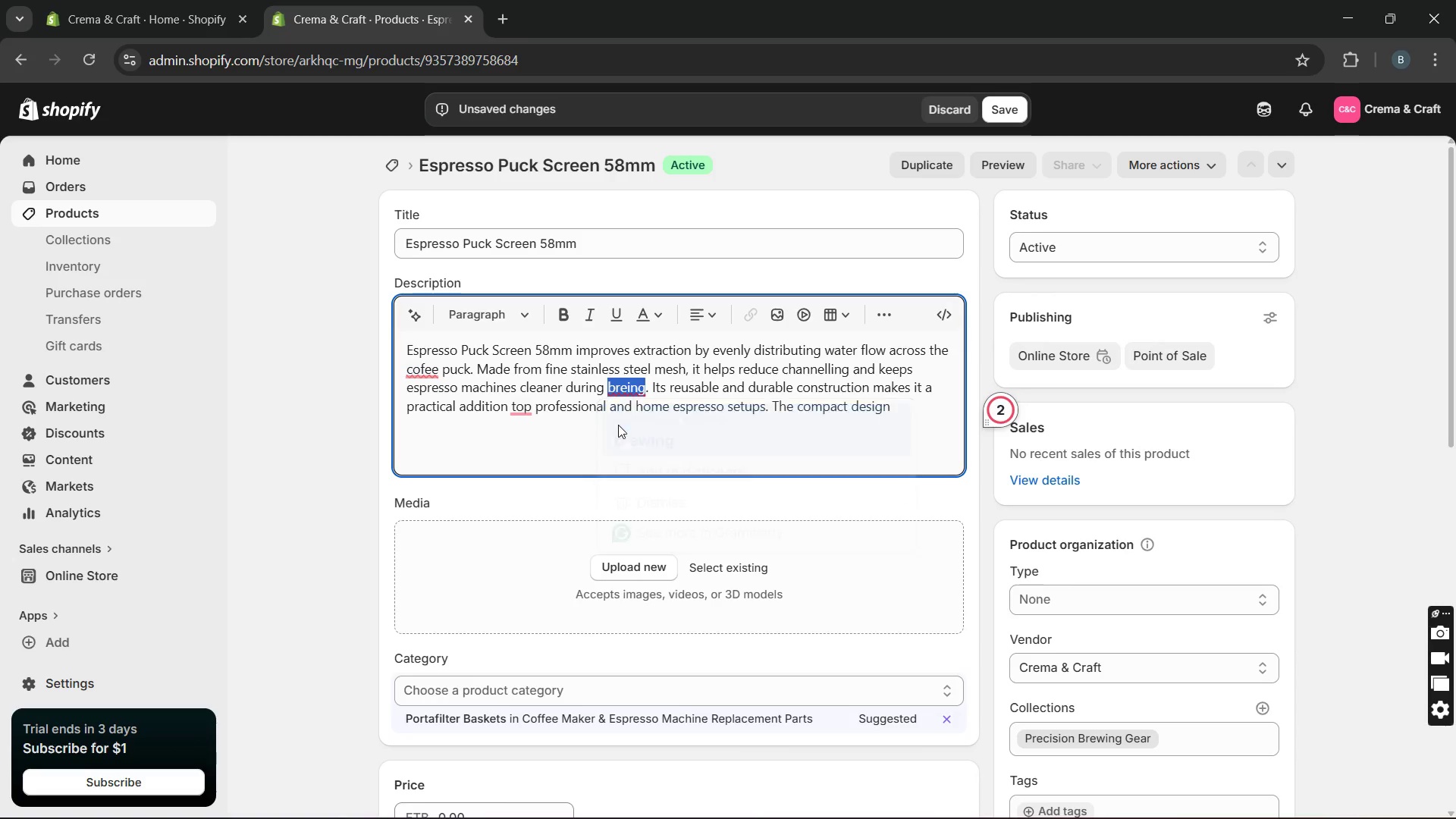 
key(Unknown)
 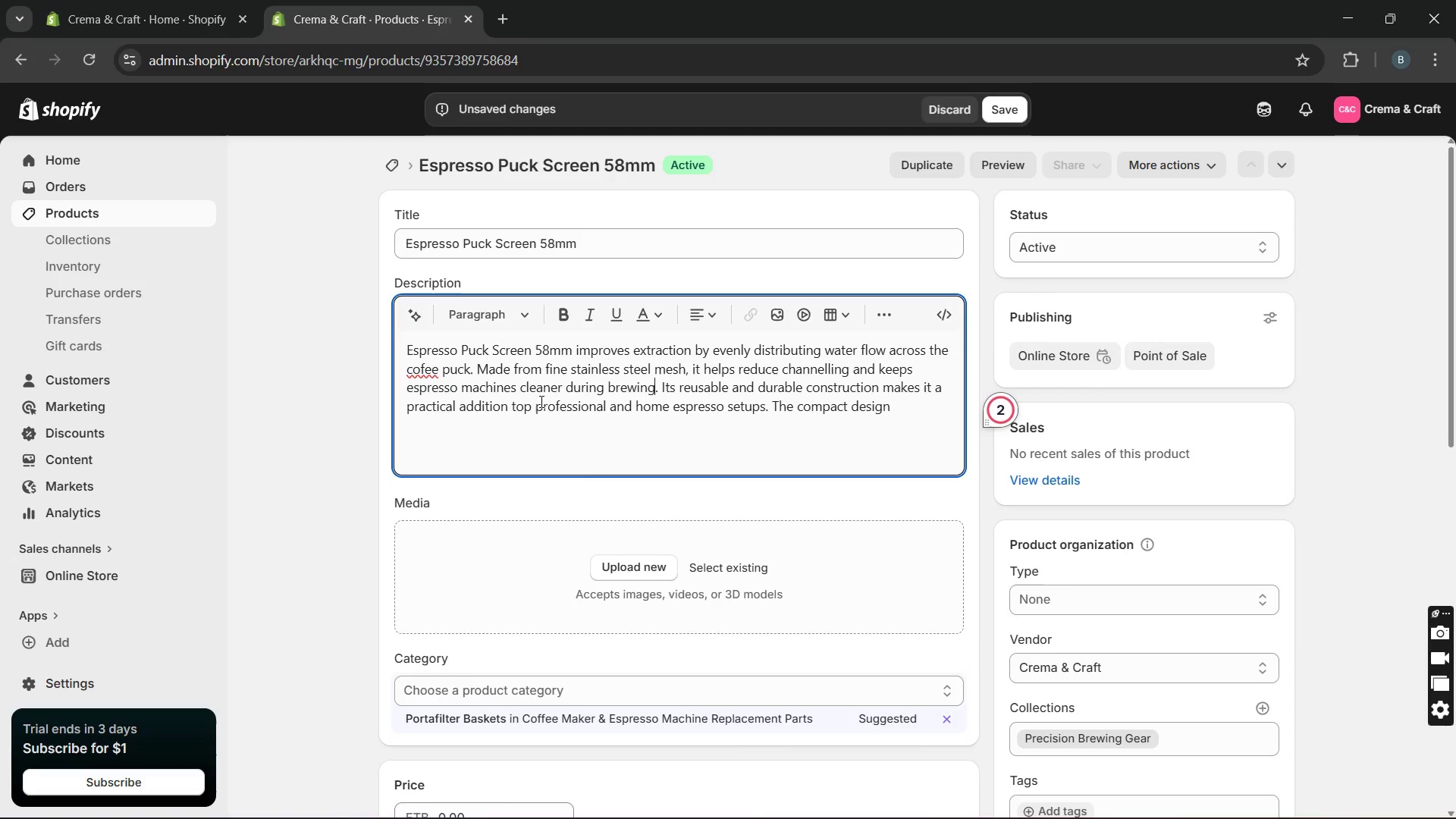 
key(Unknown)
 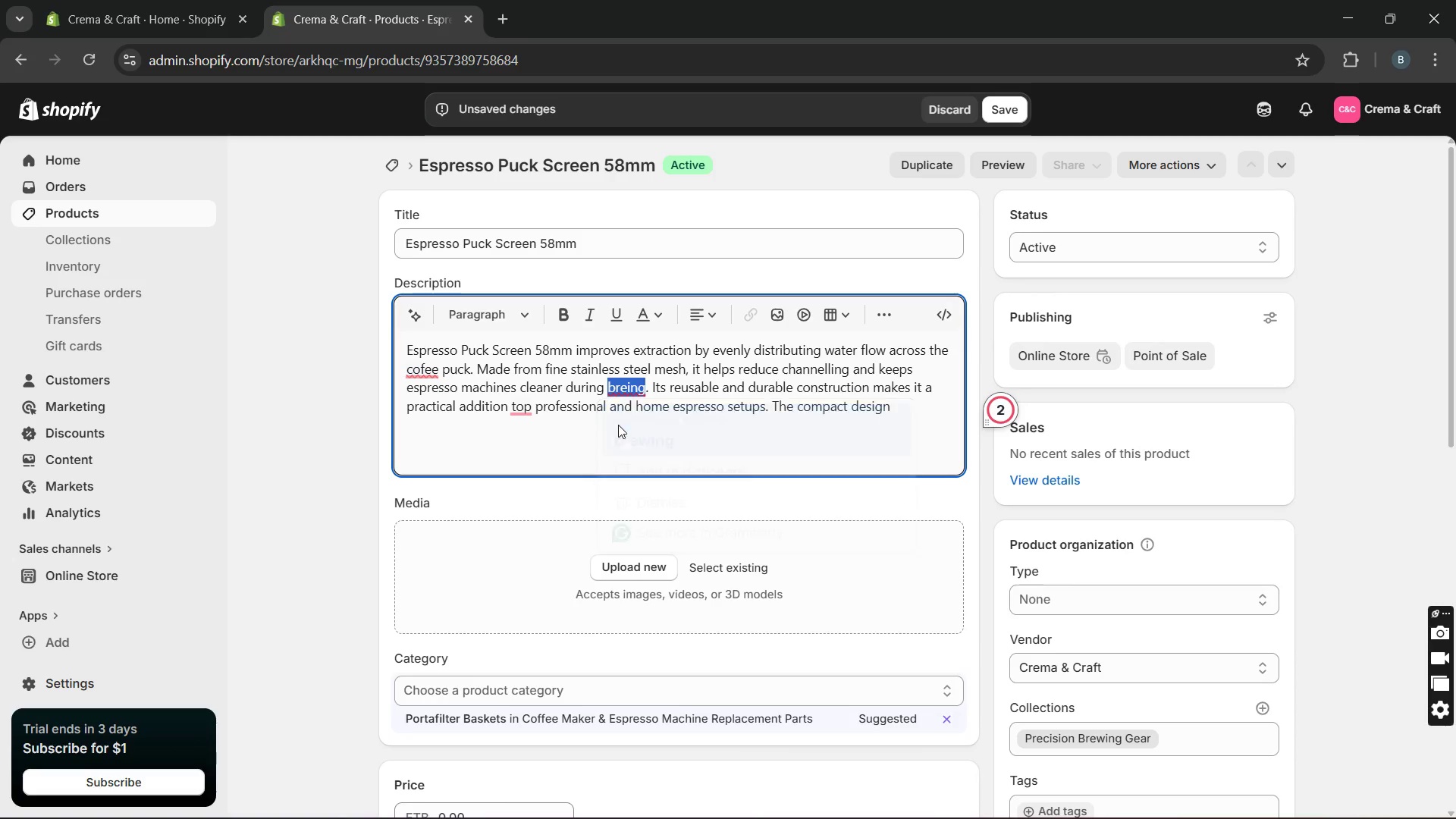 
key(Unknown)
 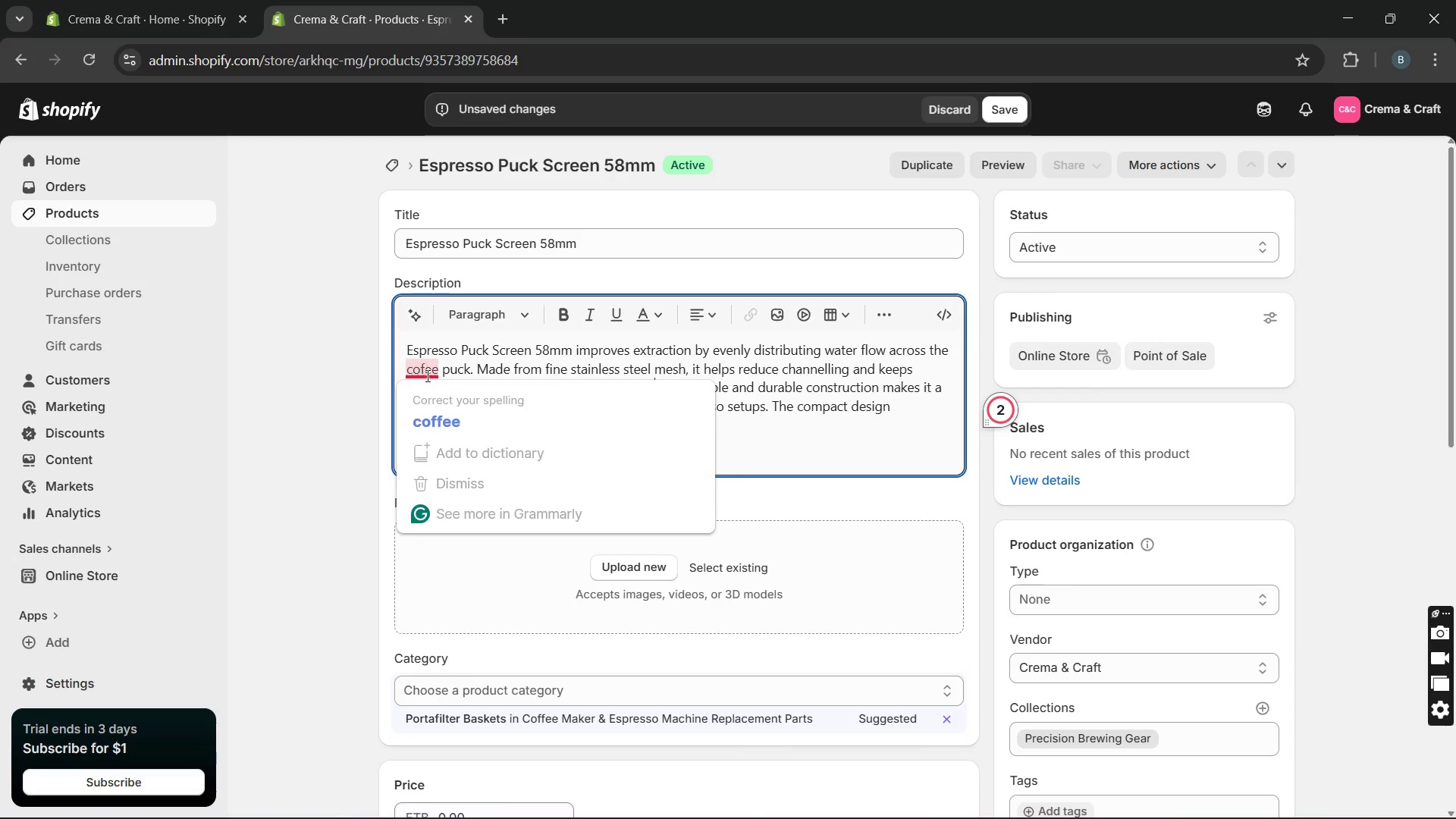 
key(Unknown)
 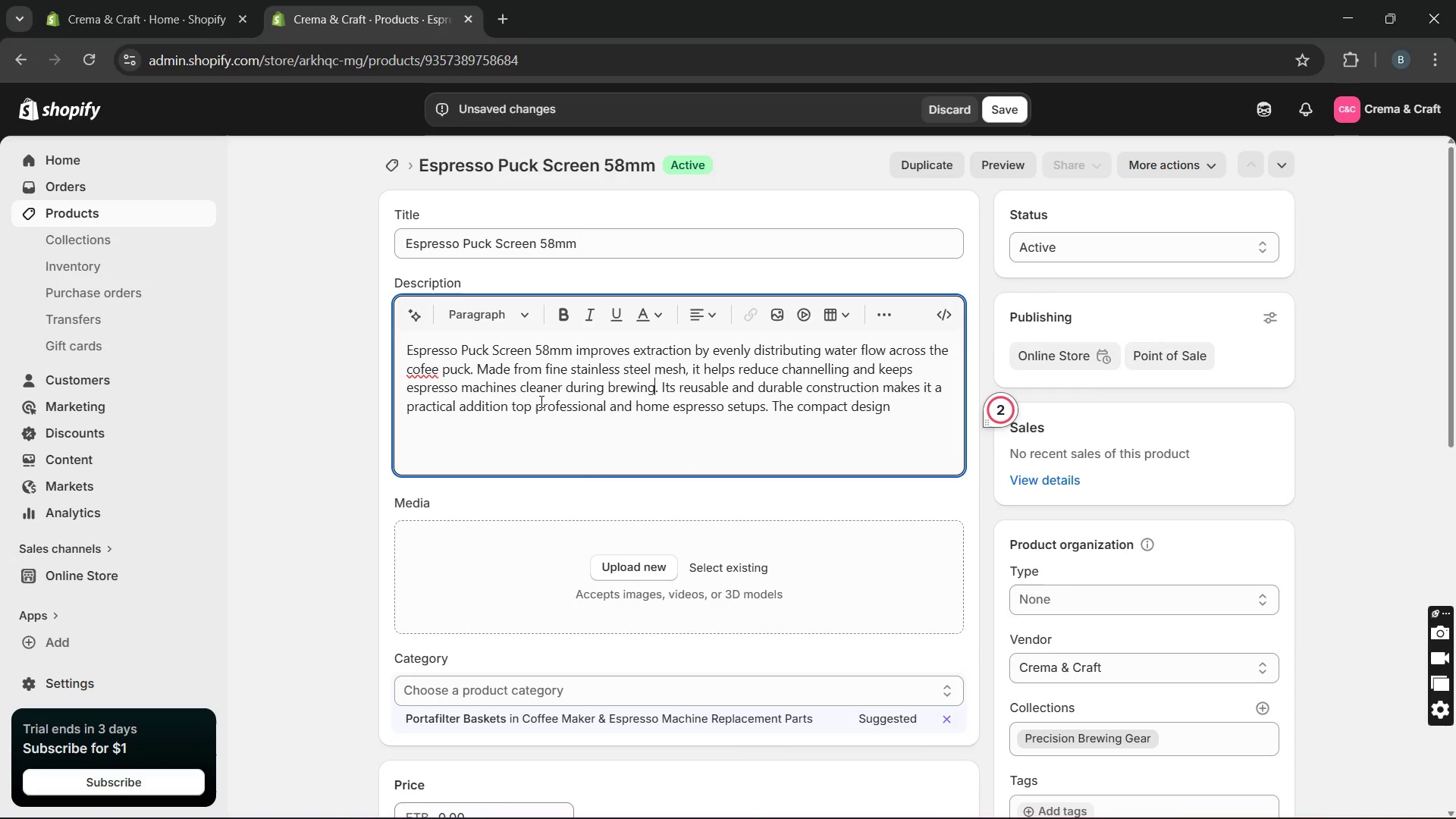 
left_click([430, 391])
 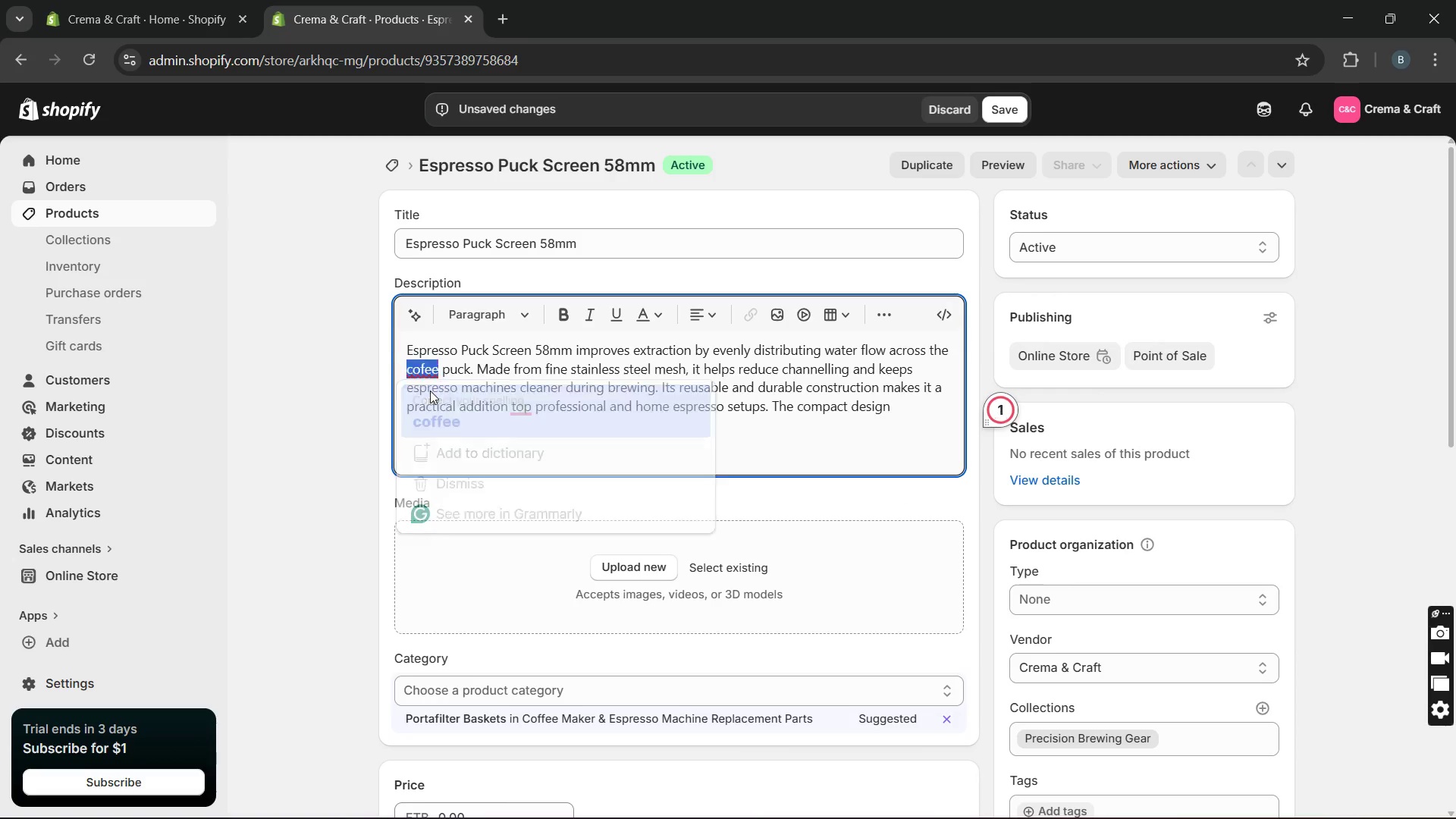 
key(Unknown)
 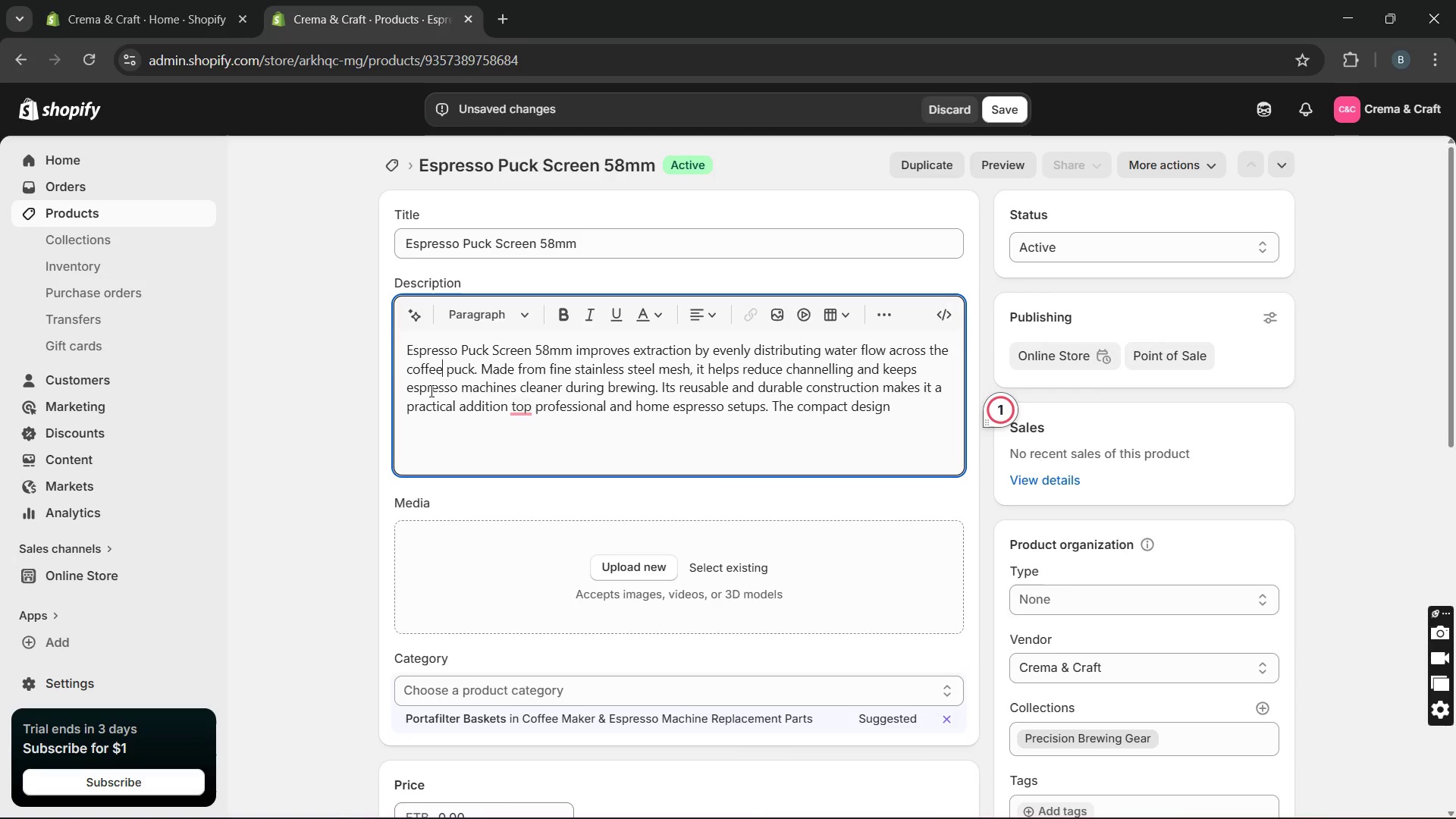 
key(Unknown)
 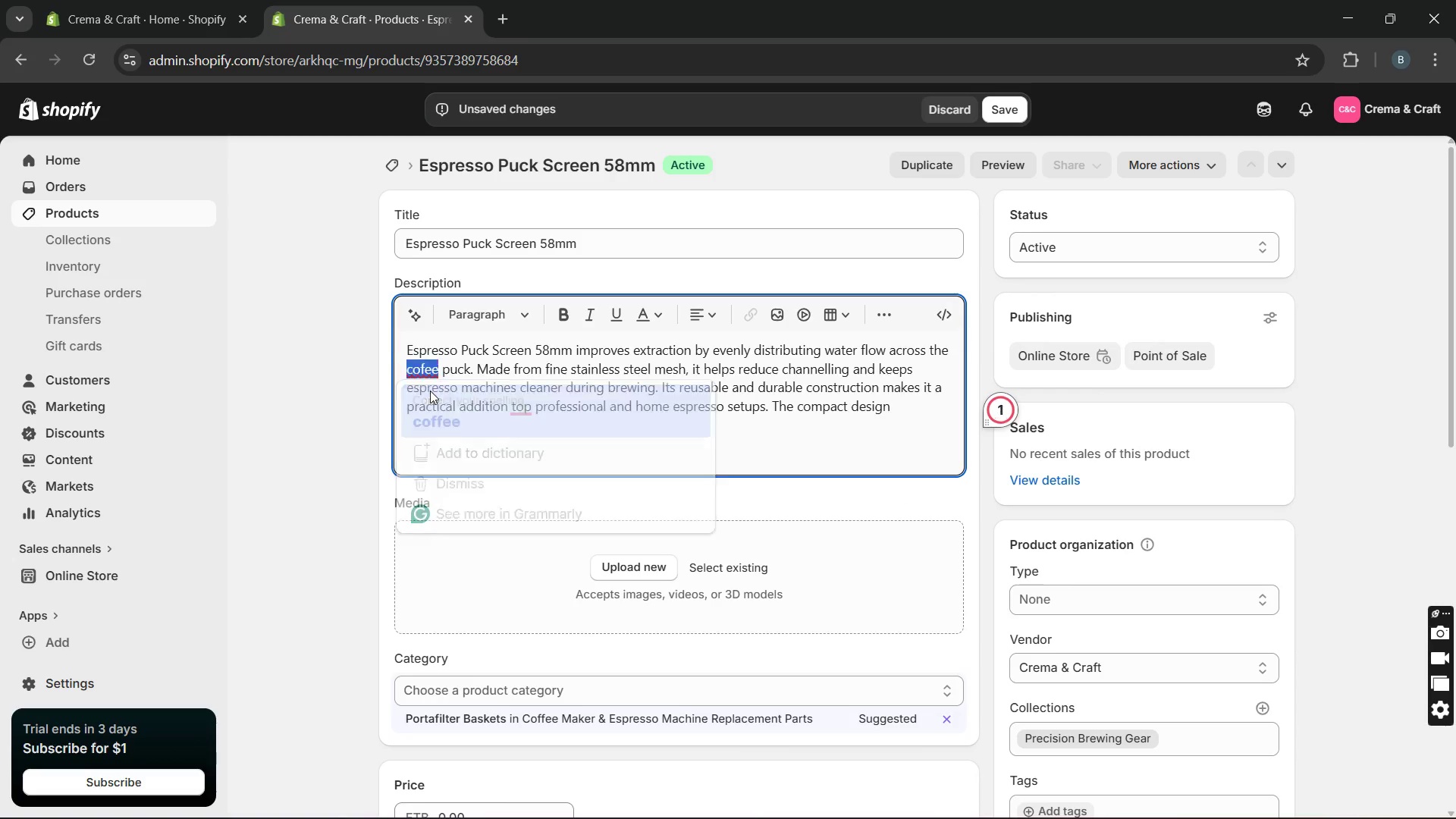 
key(Unknown)
 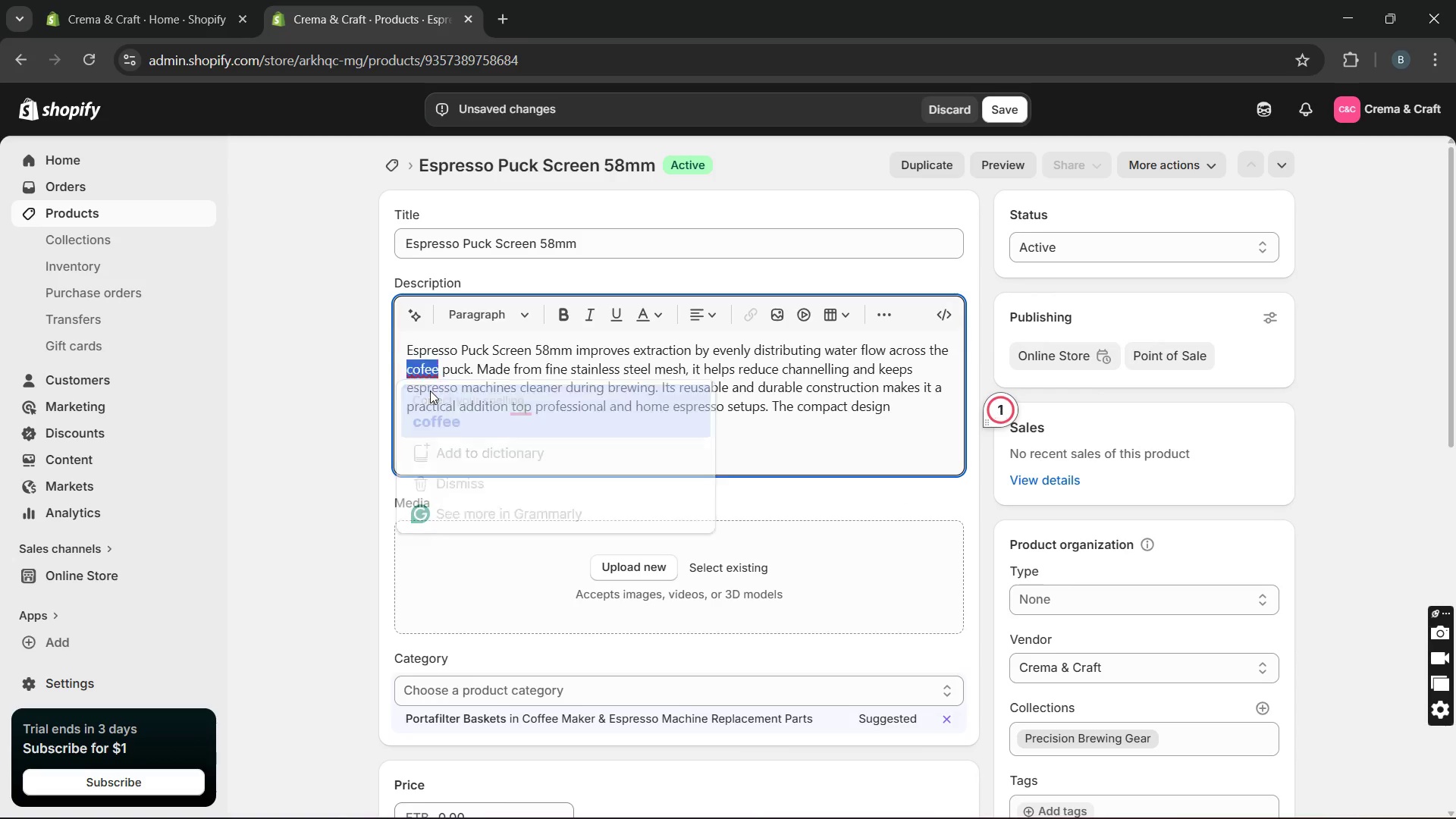 
key(Unknown)
 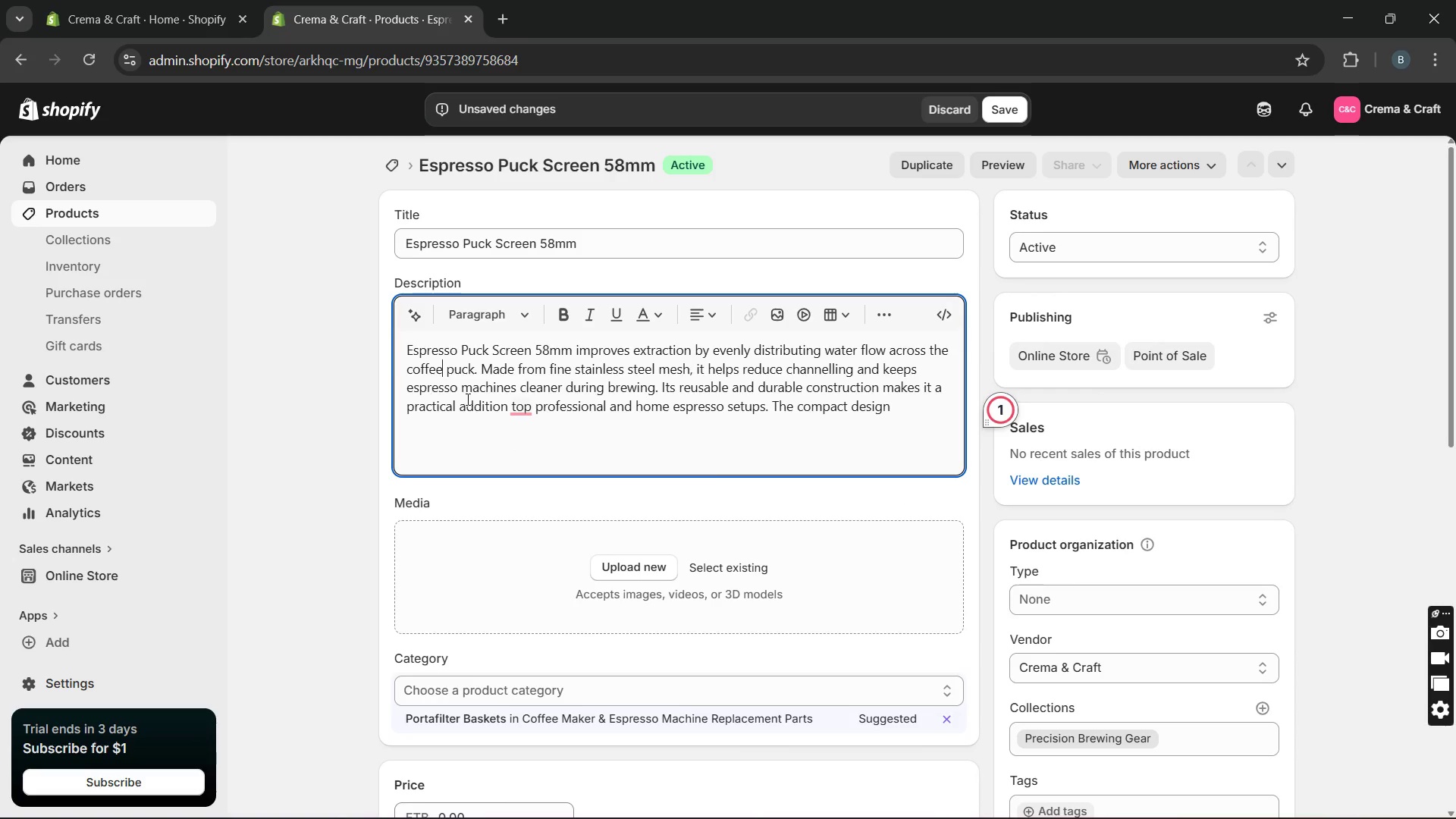 
key(Unknown)
 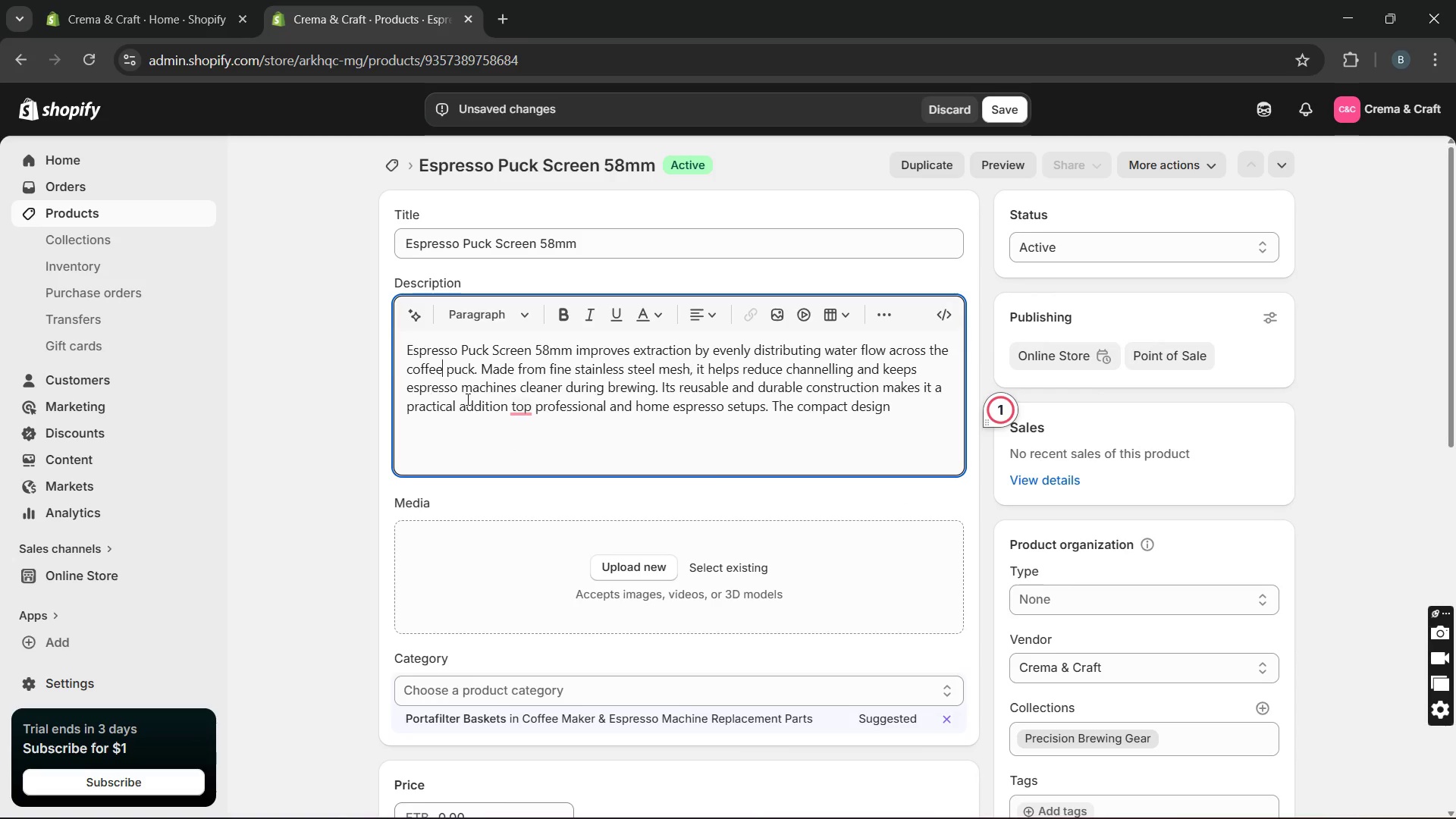 
hold_key(key=Unknown, duration=6.81)
 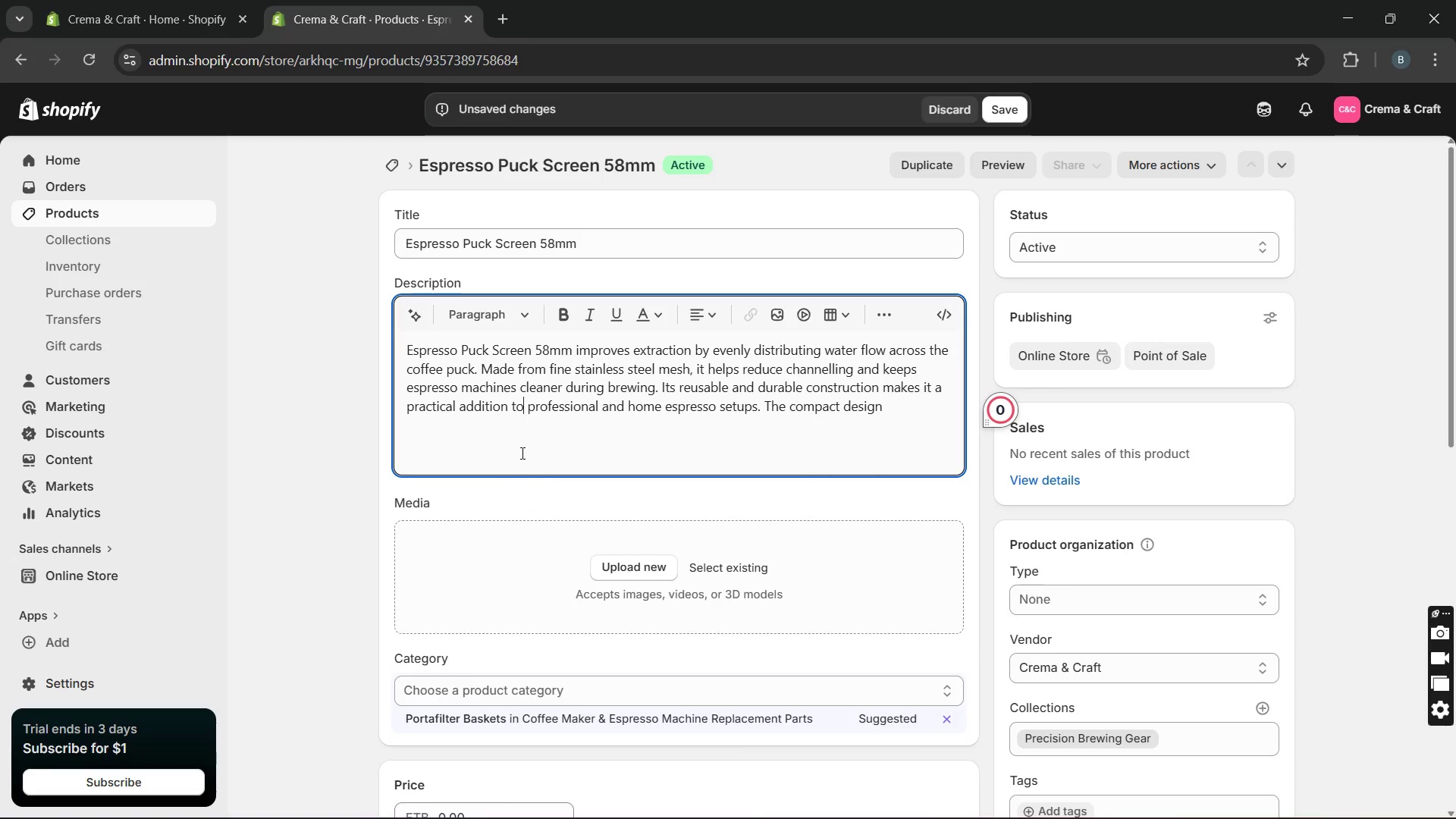 
left_click([521, 453])
 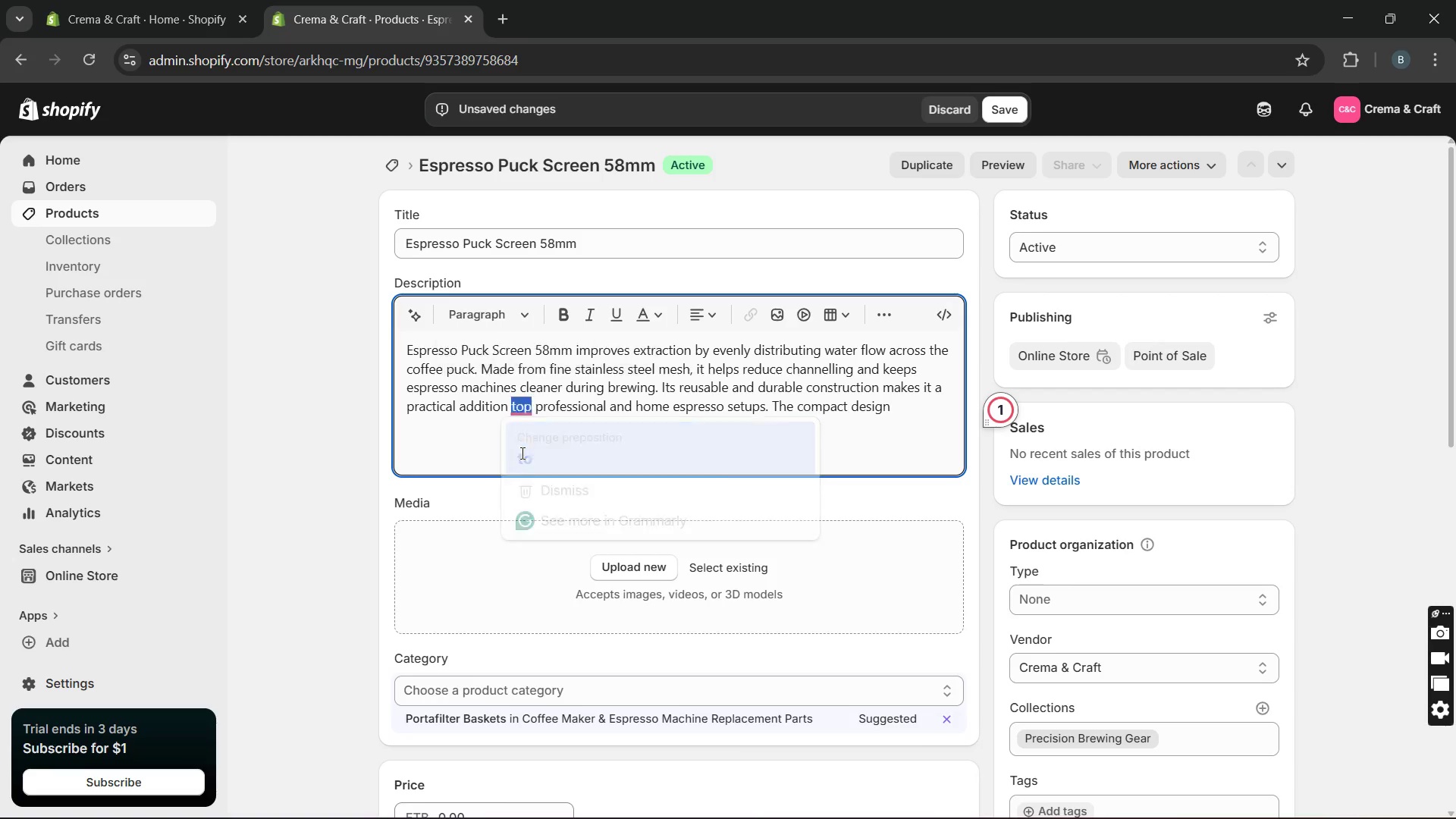 
left_click([886, 418])
 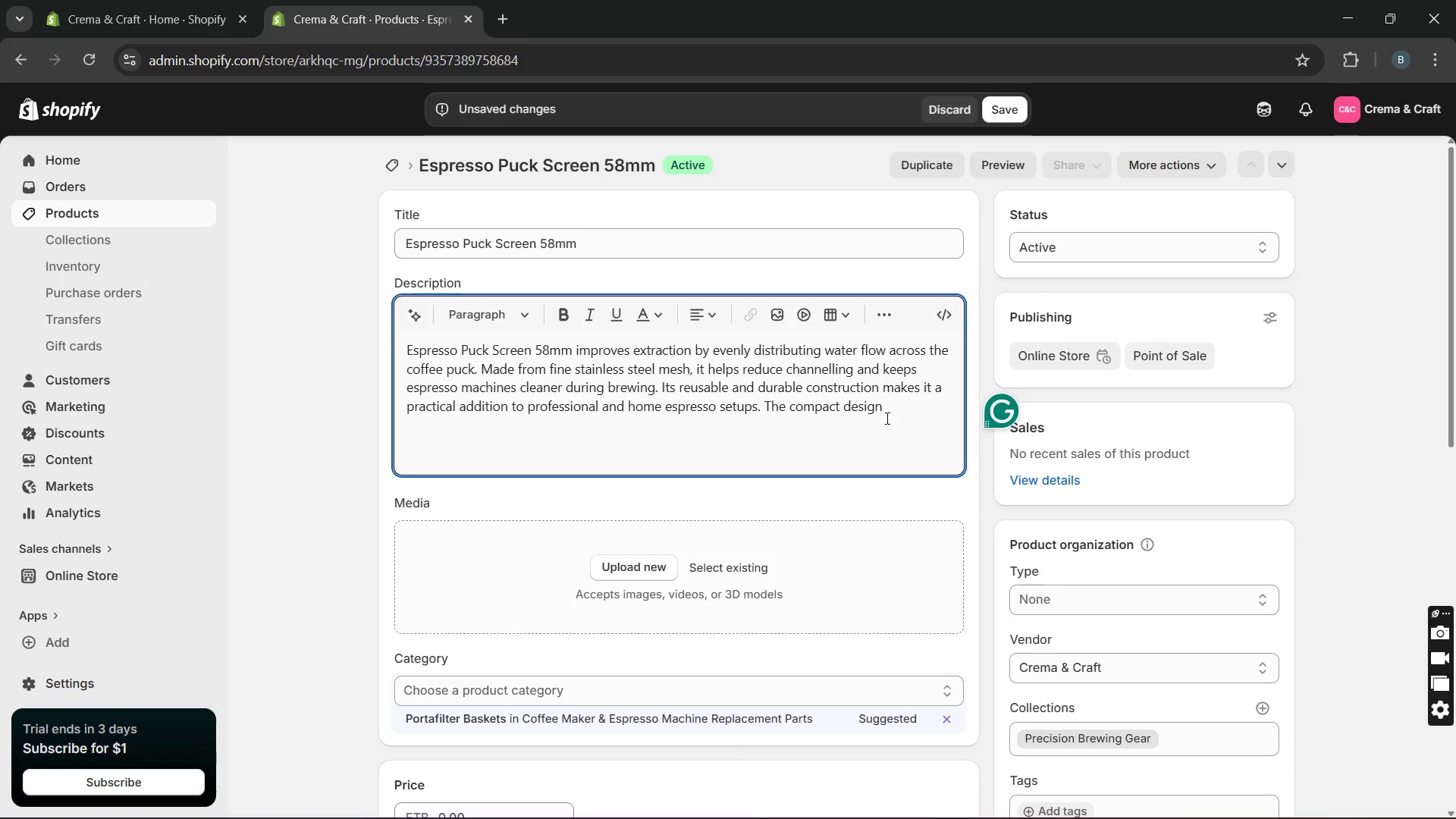 
wait(13.08)
 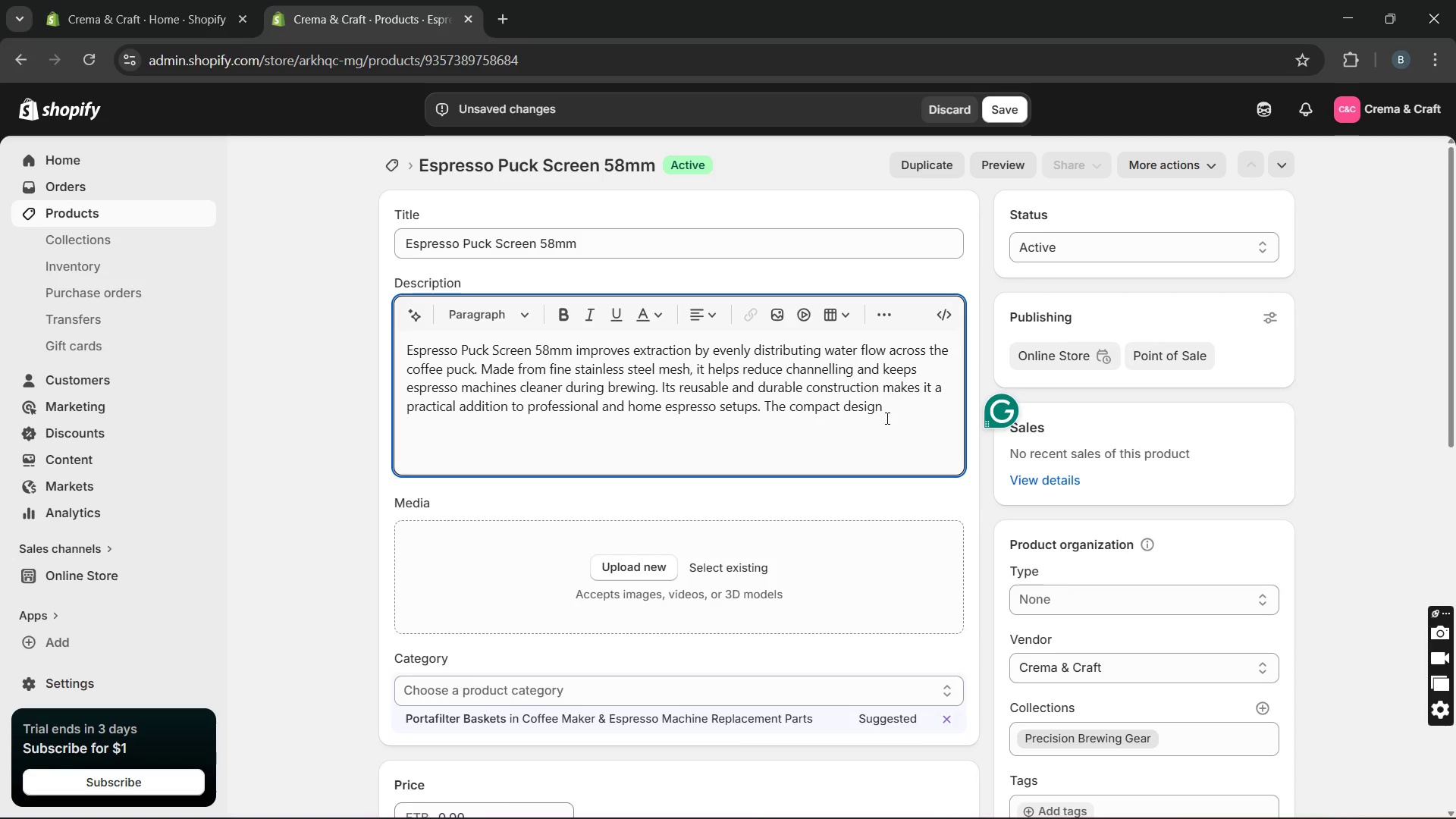 
type(fits standard 58mm portafilters)
 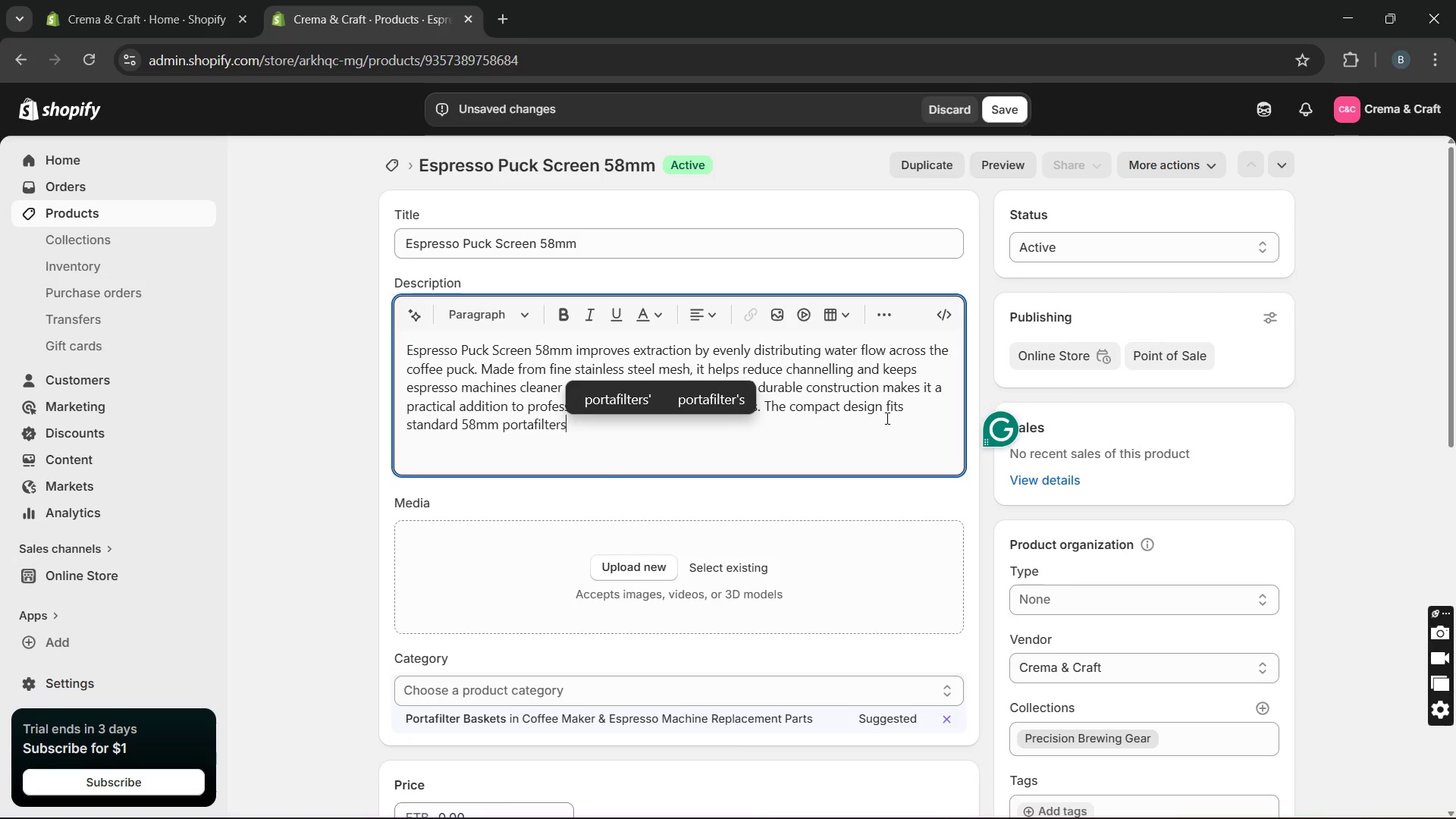 
wait(6.03)
 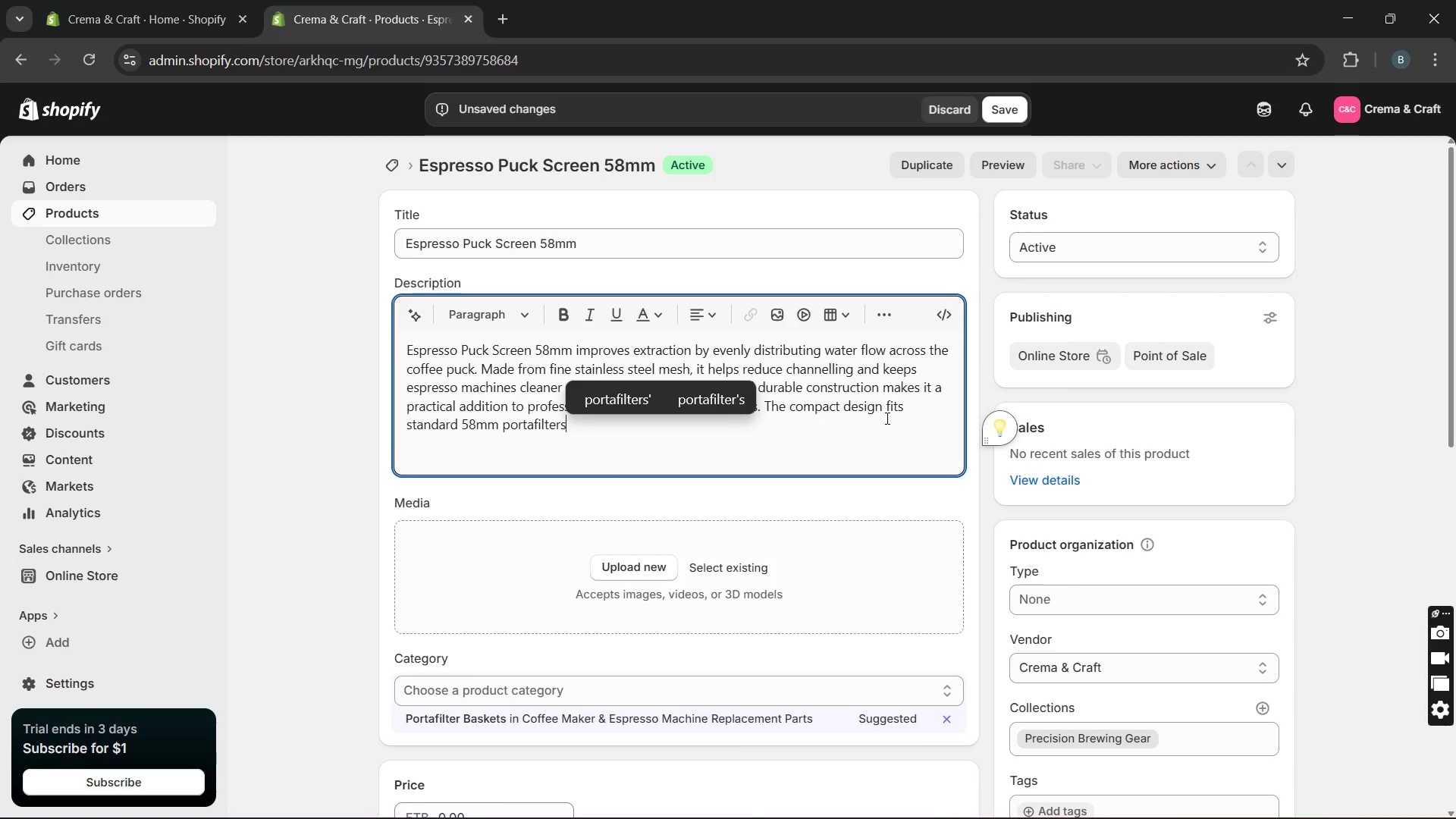 
type( USED INMANY ESPRESSO MACHINES. This accessoru)
key(Backspace)
type(y is perfect for )
 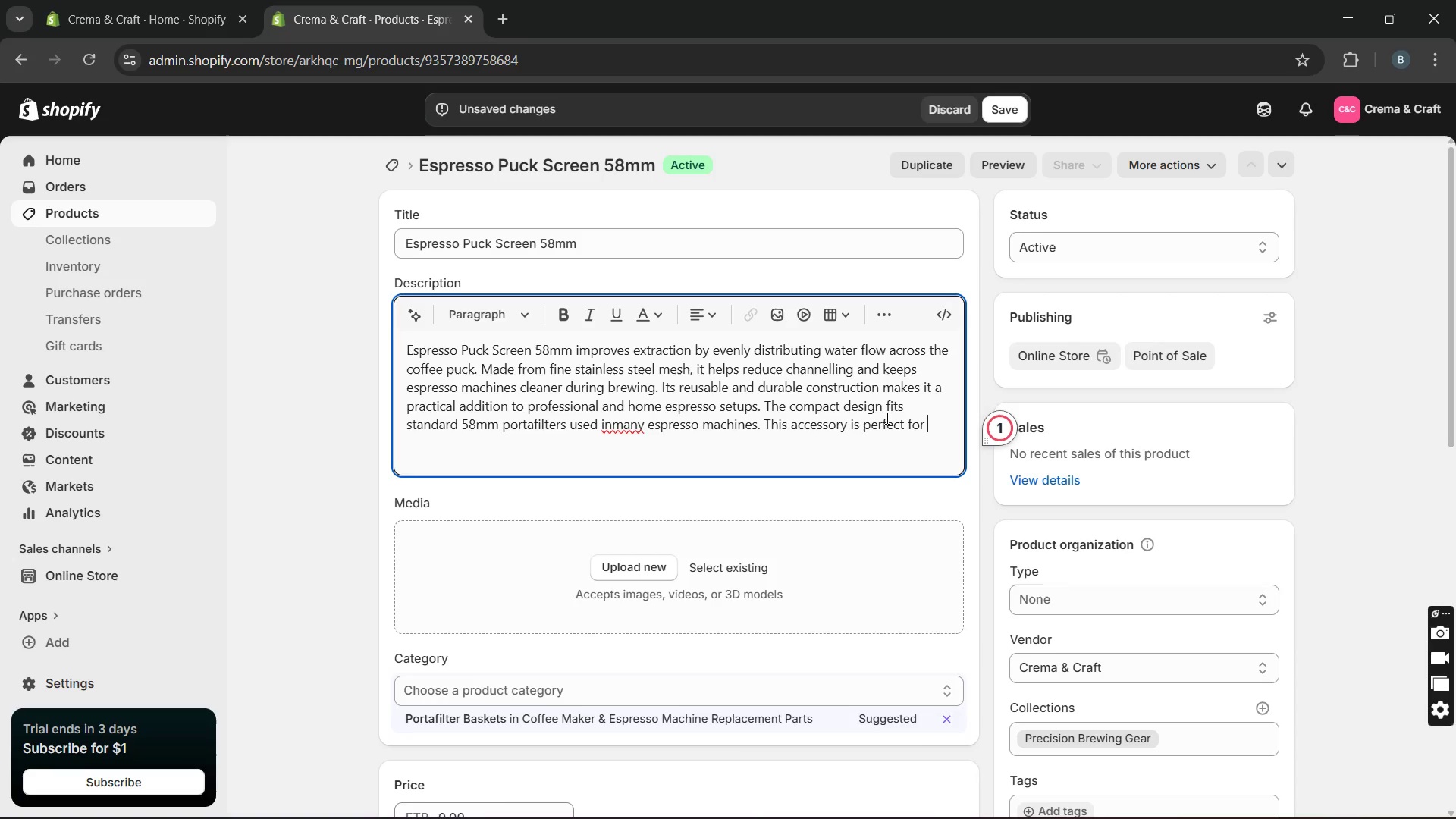 
hold_key(key=CapsLock, duration=0.31)
 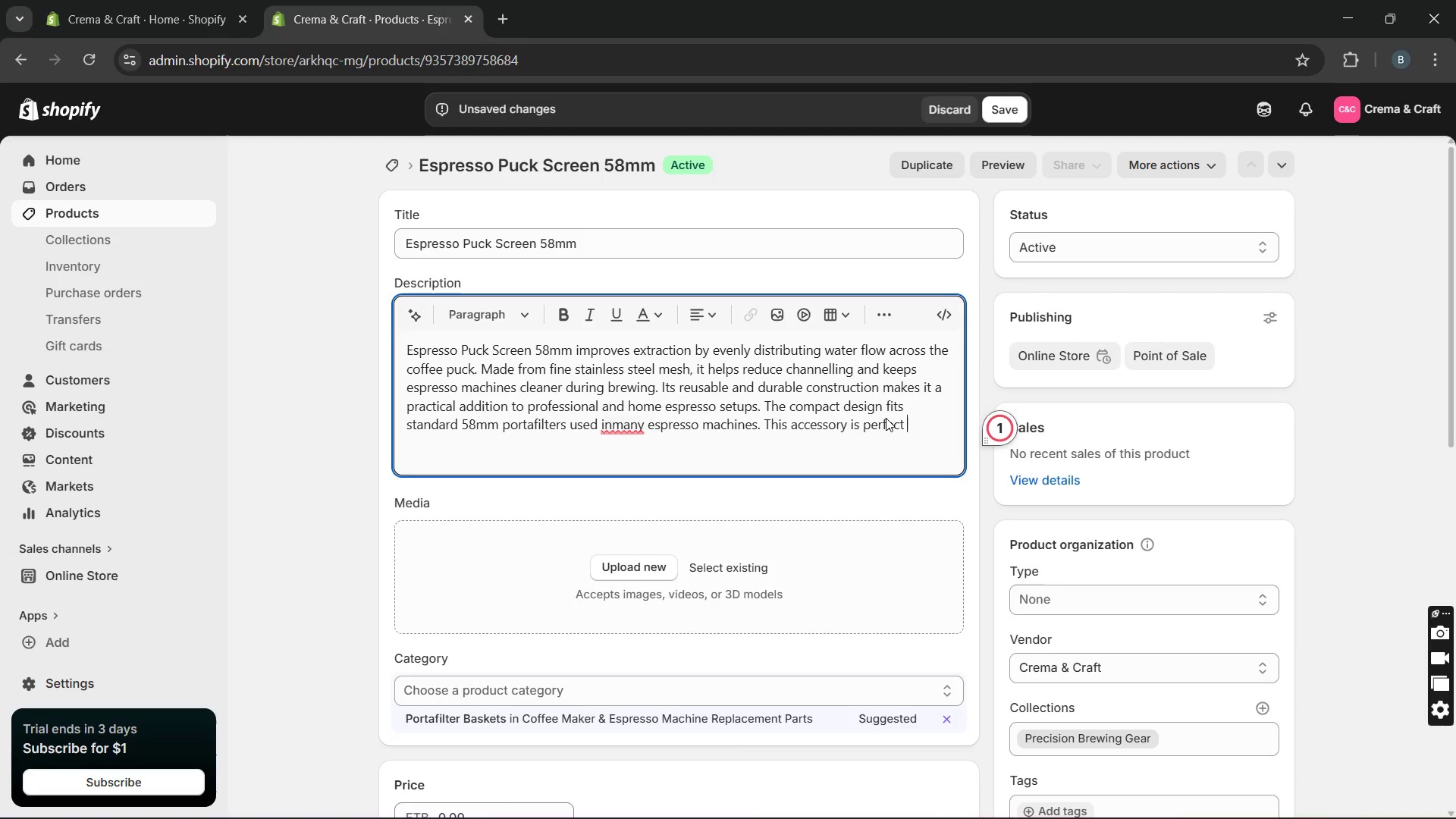 
type(ESPRESSO ENTHUSIASTS SEEKING CLEANER AND MORE CONSISTENT EXTRACTION.)
 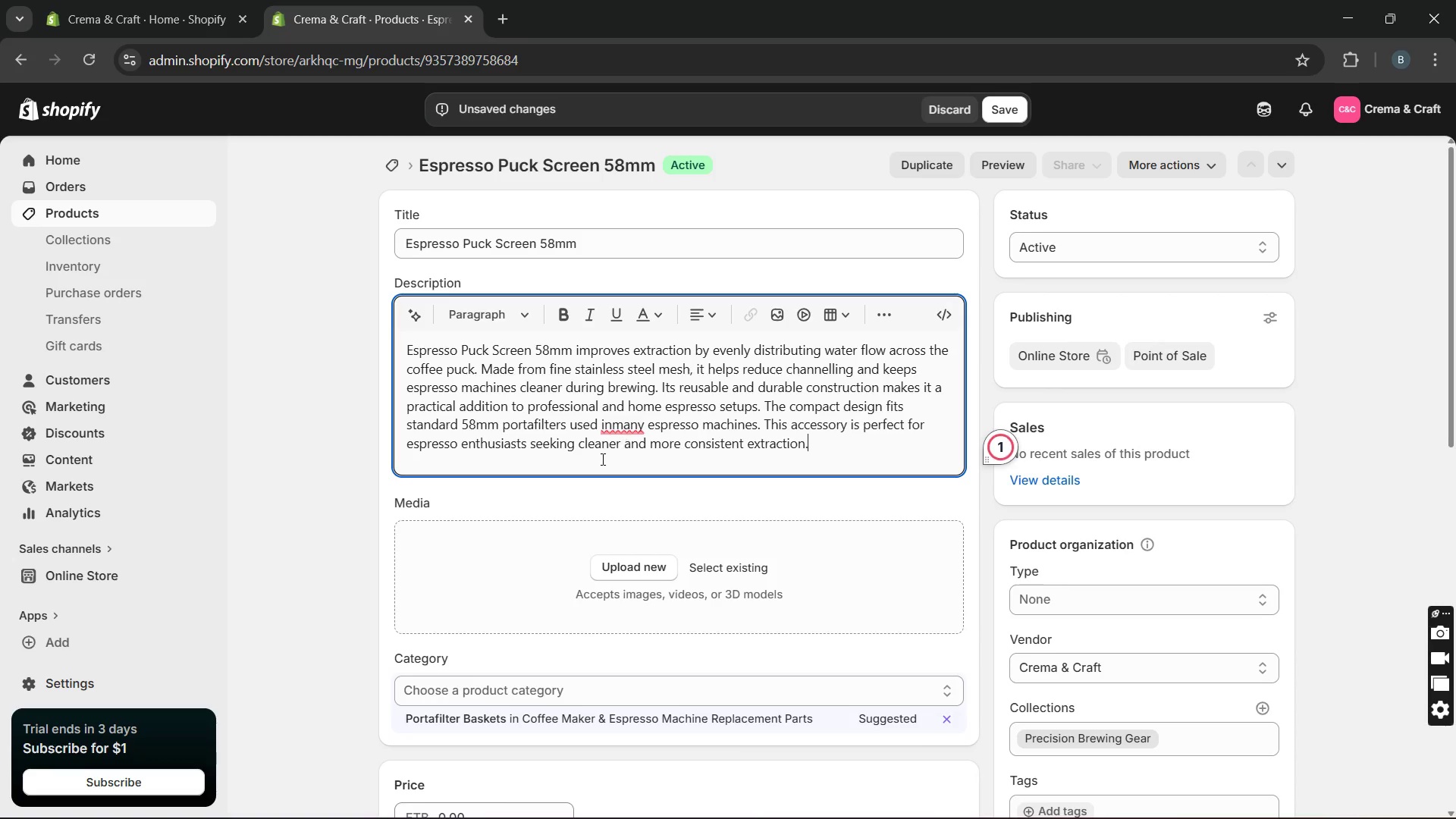 
mouse_move([623, 453])
 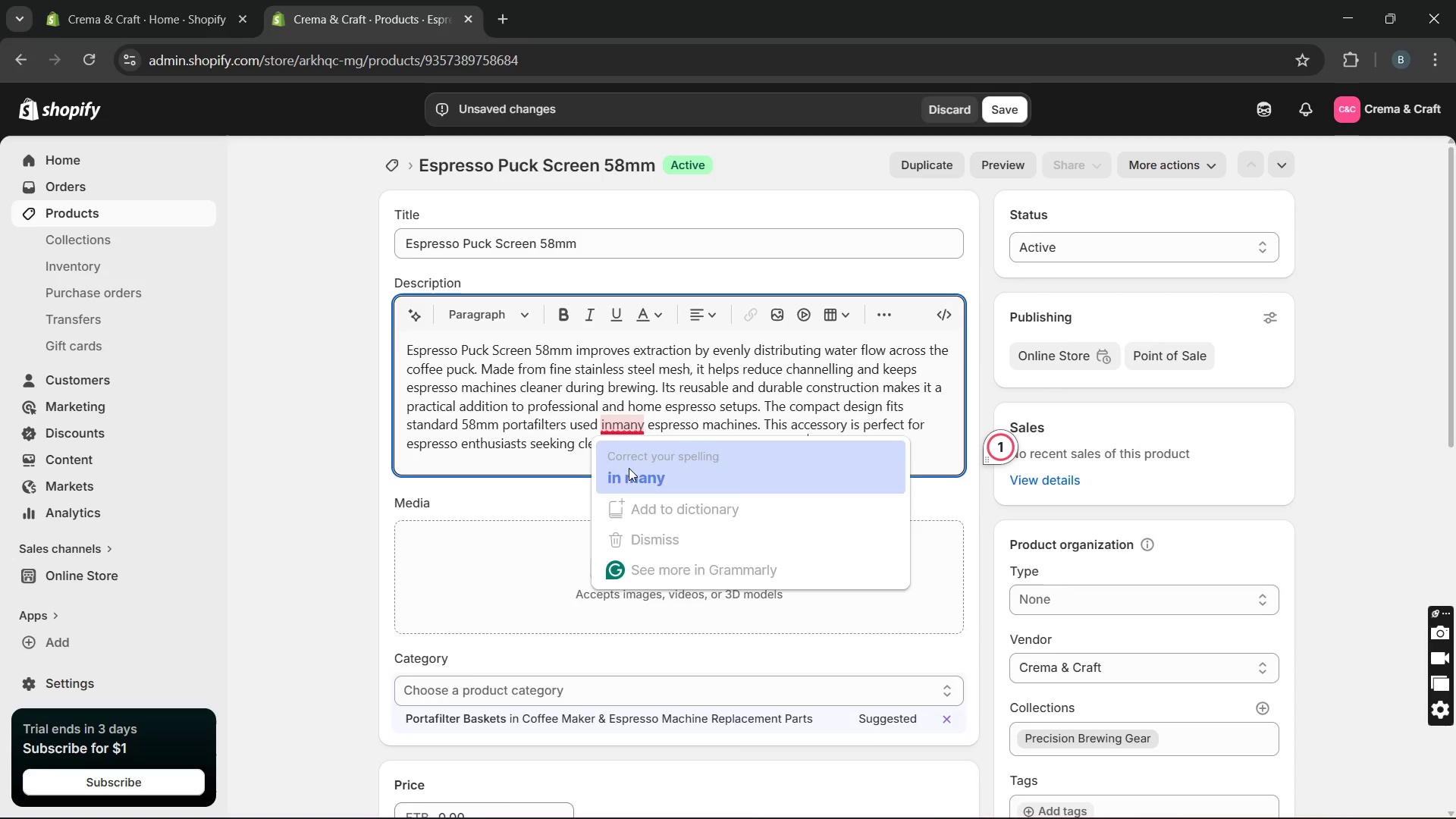 
left_click([629, 468])
 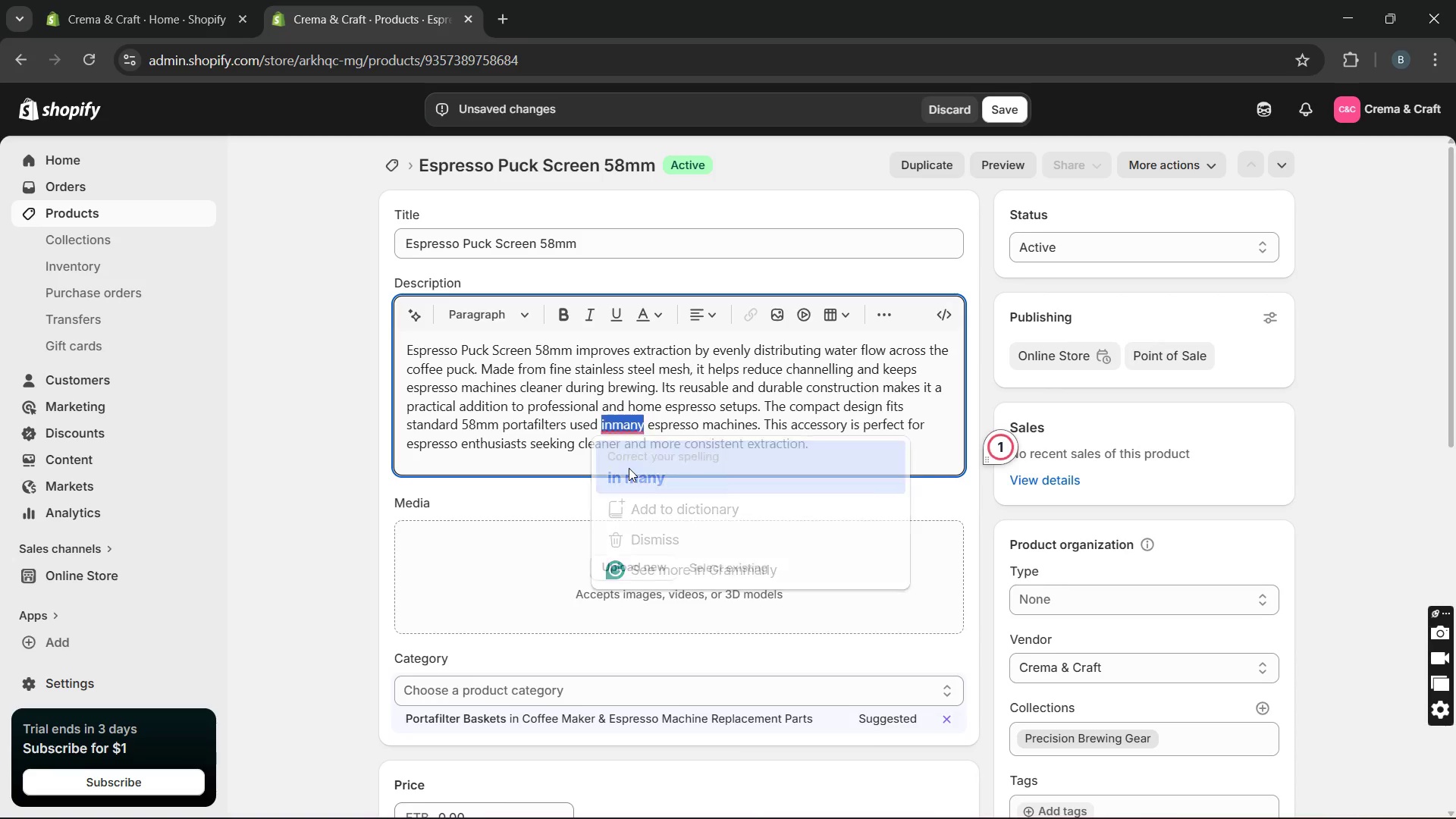 
key(Unknown)
 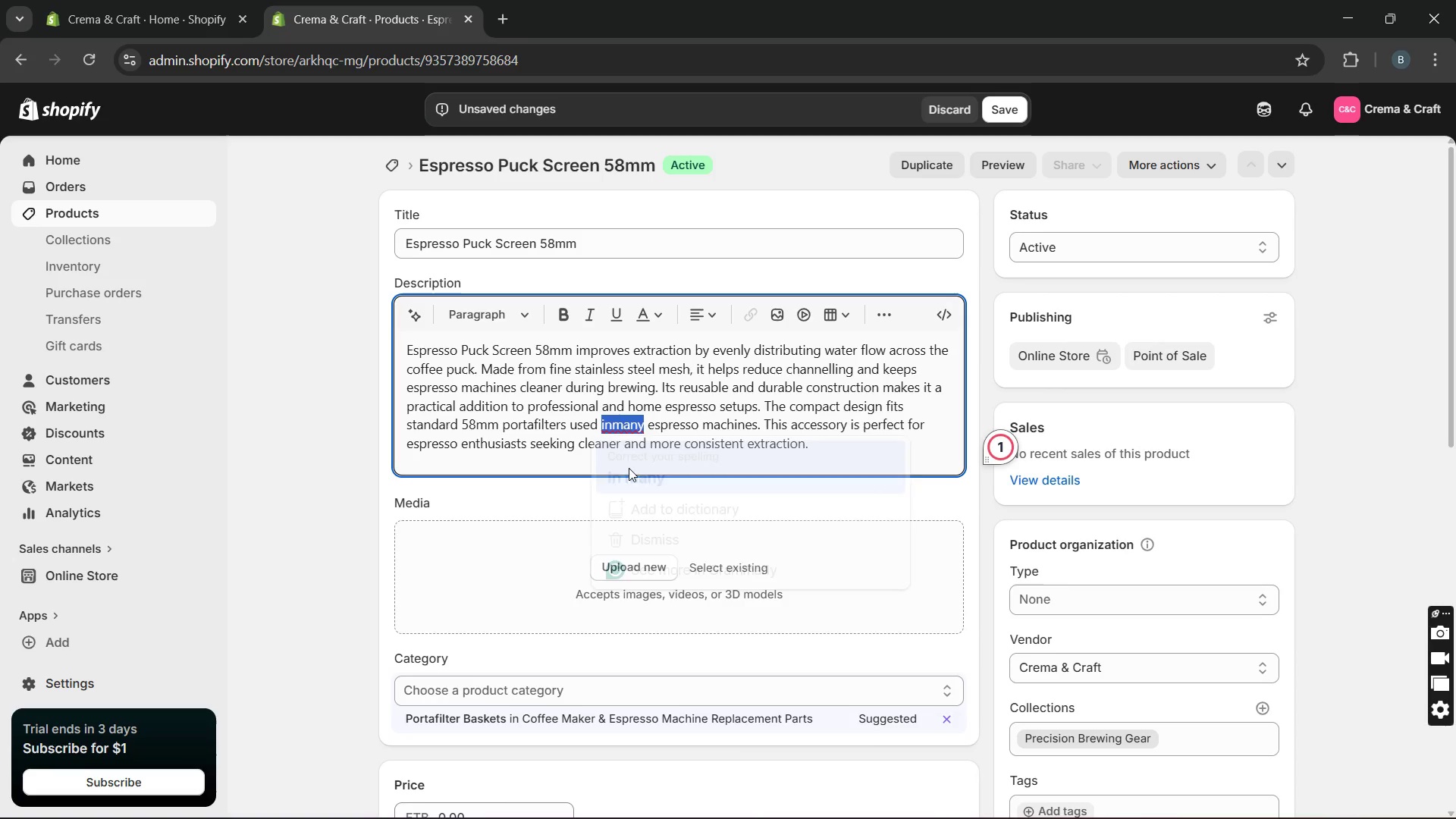 
key(Unknown)
 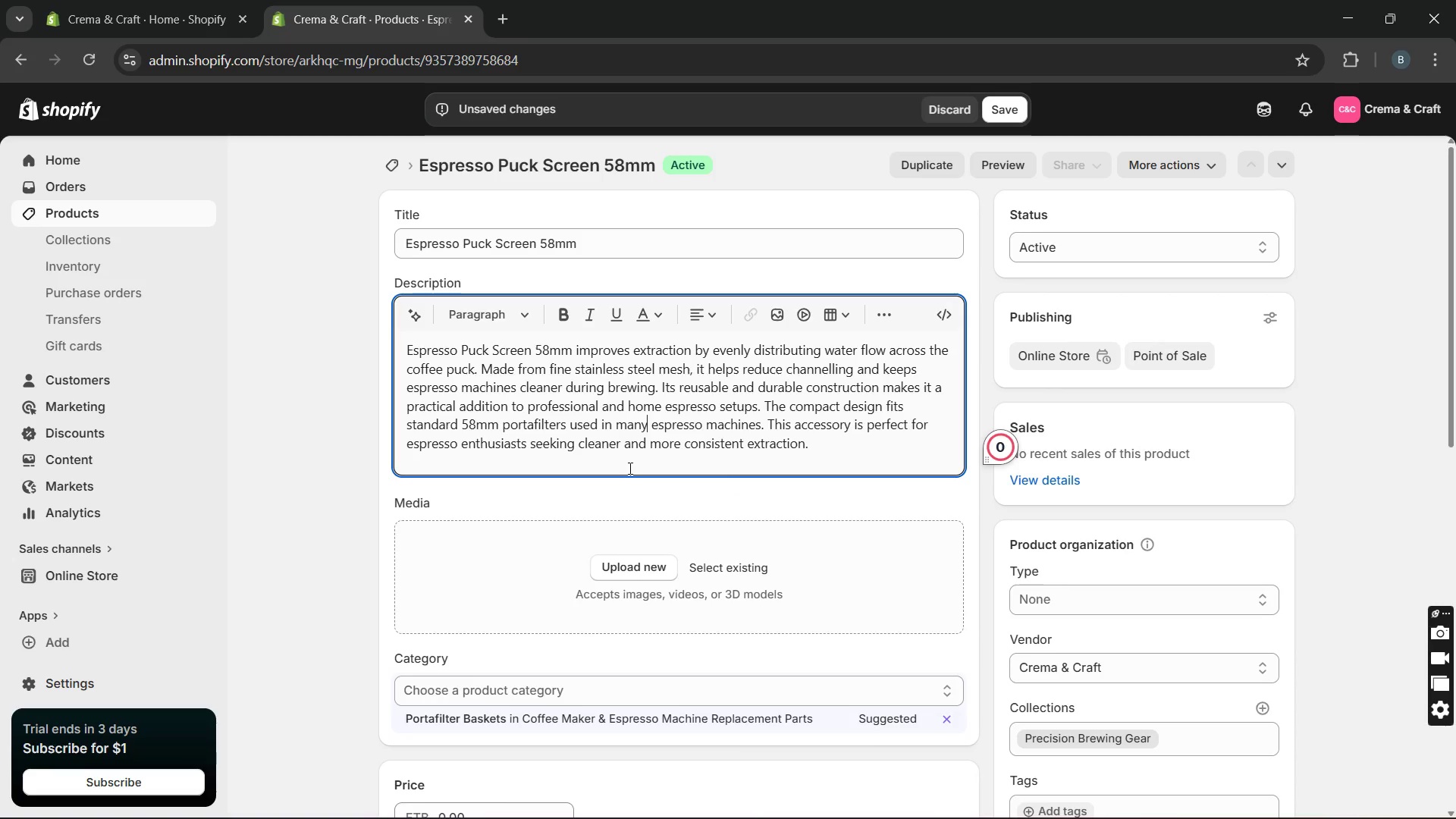 
key(Unknown)
 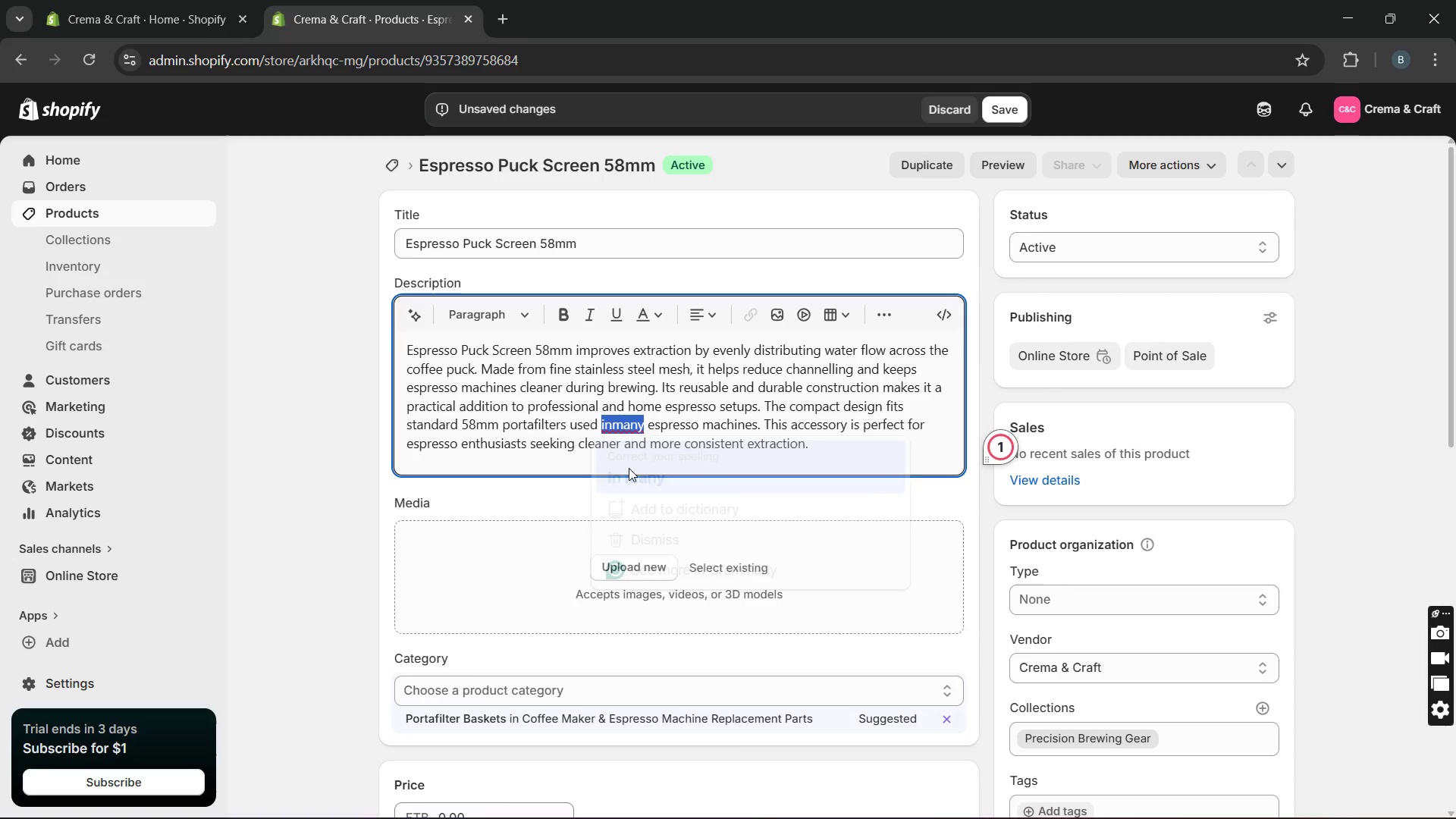 
key(Unknown)
 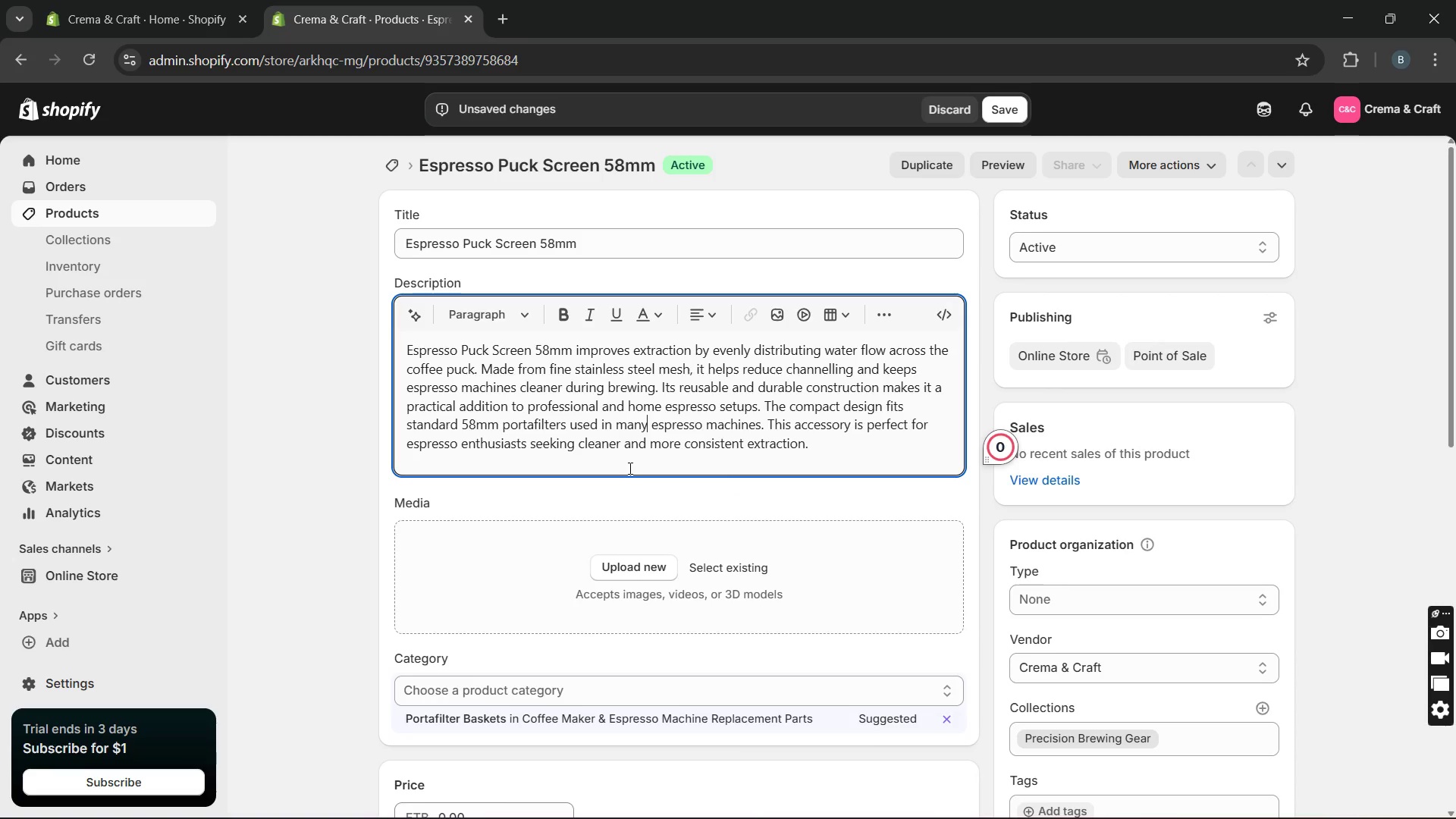 
key(Unknown)
 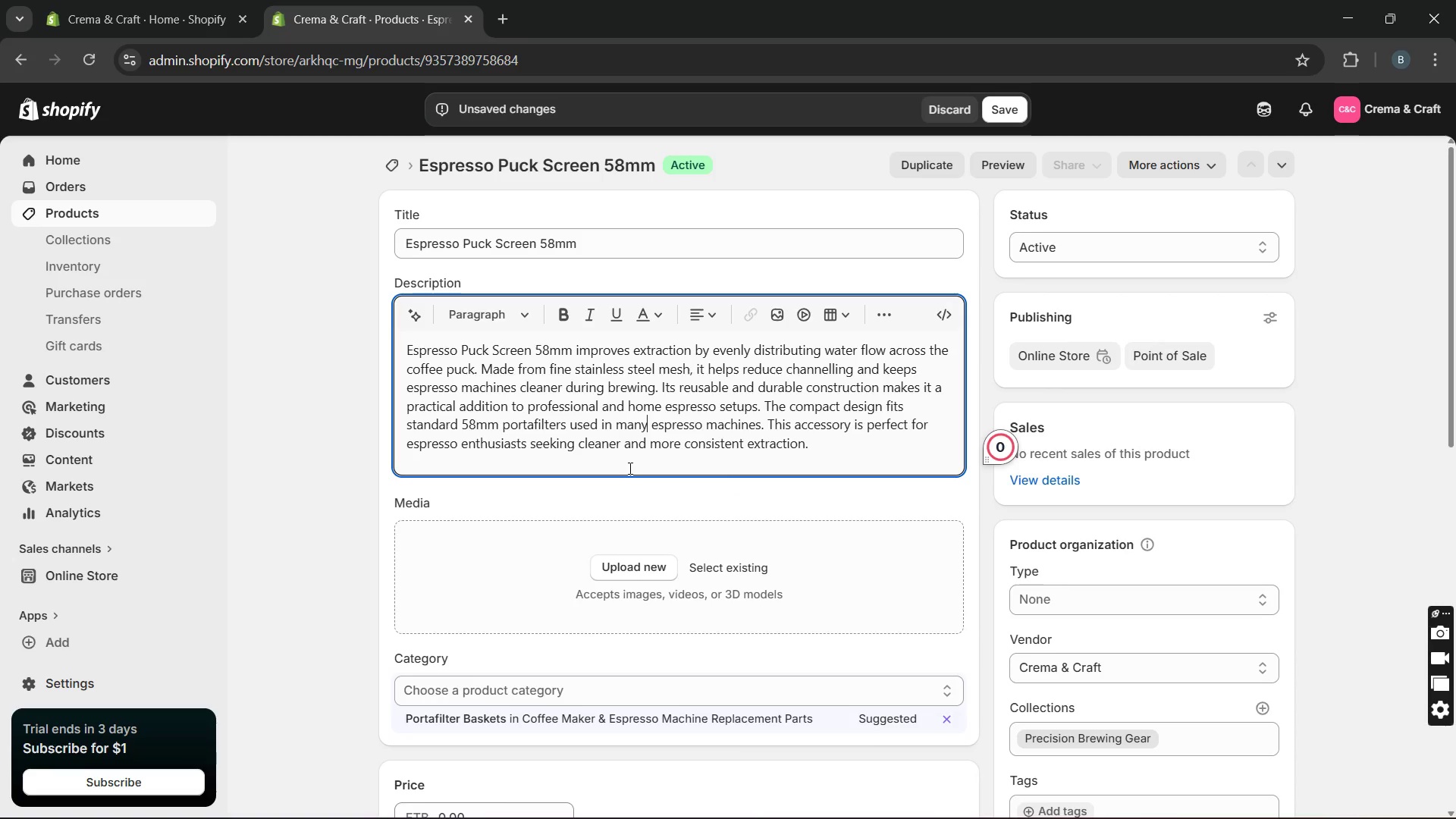 
key(Unknown)
 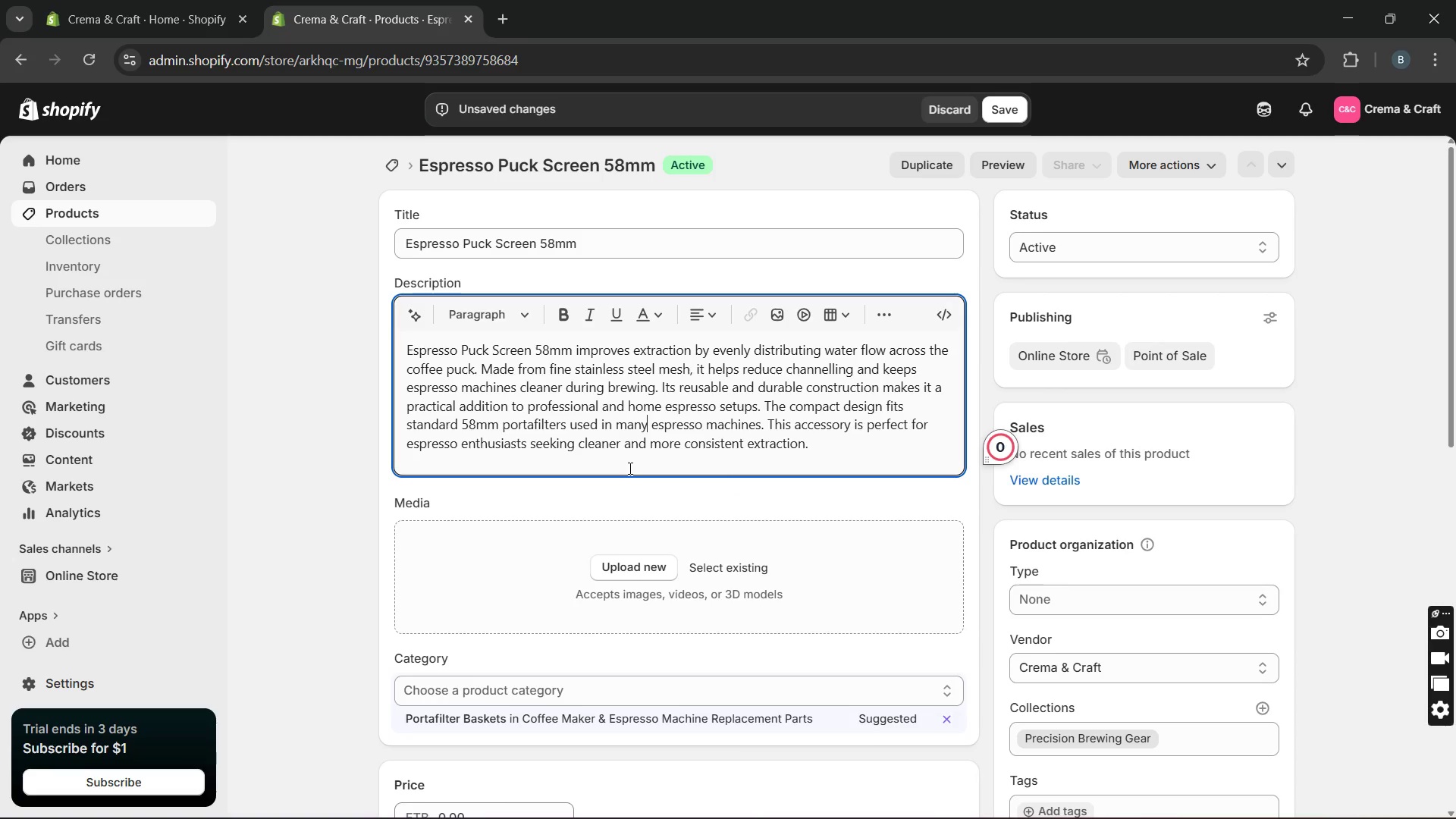 
key(Unknown)
 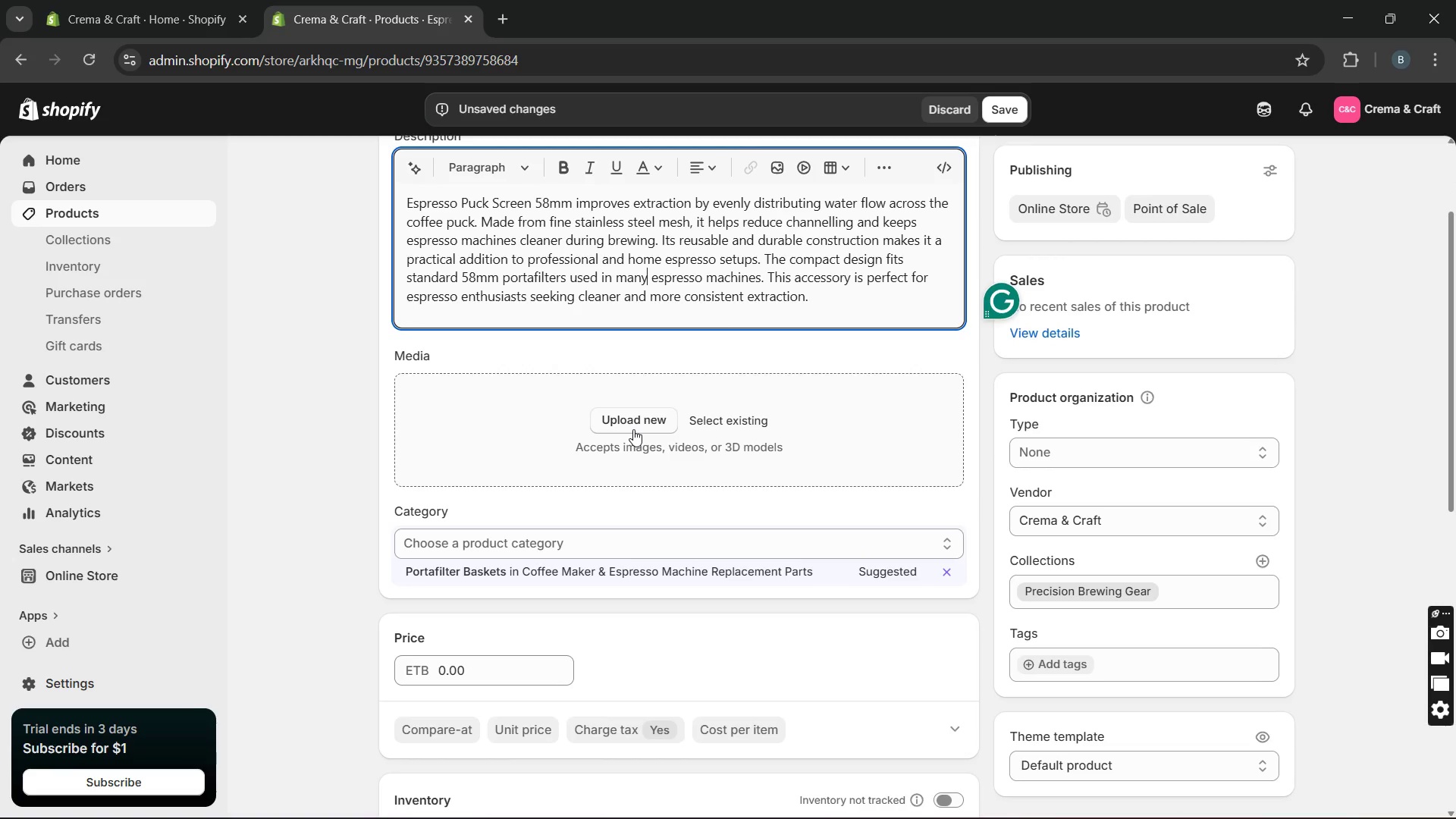 
wait(8.47)
 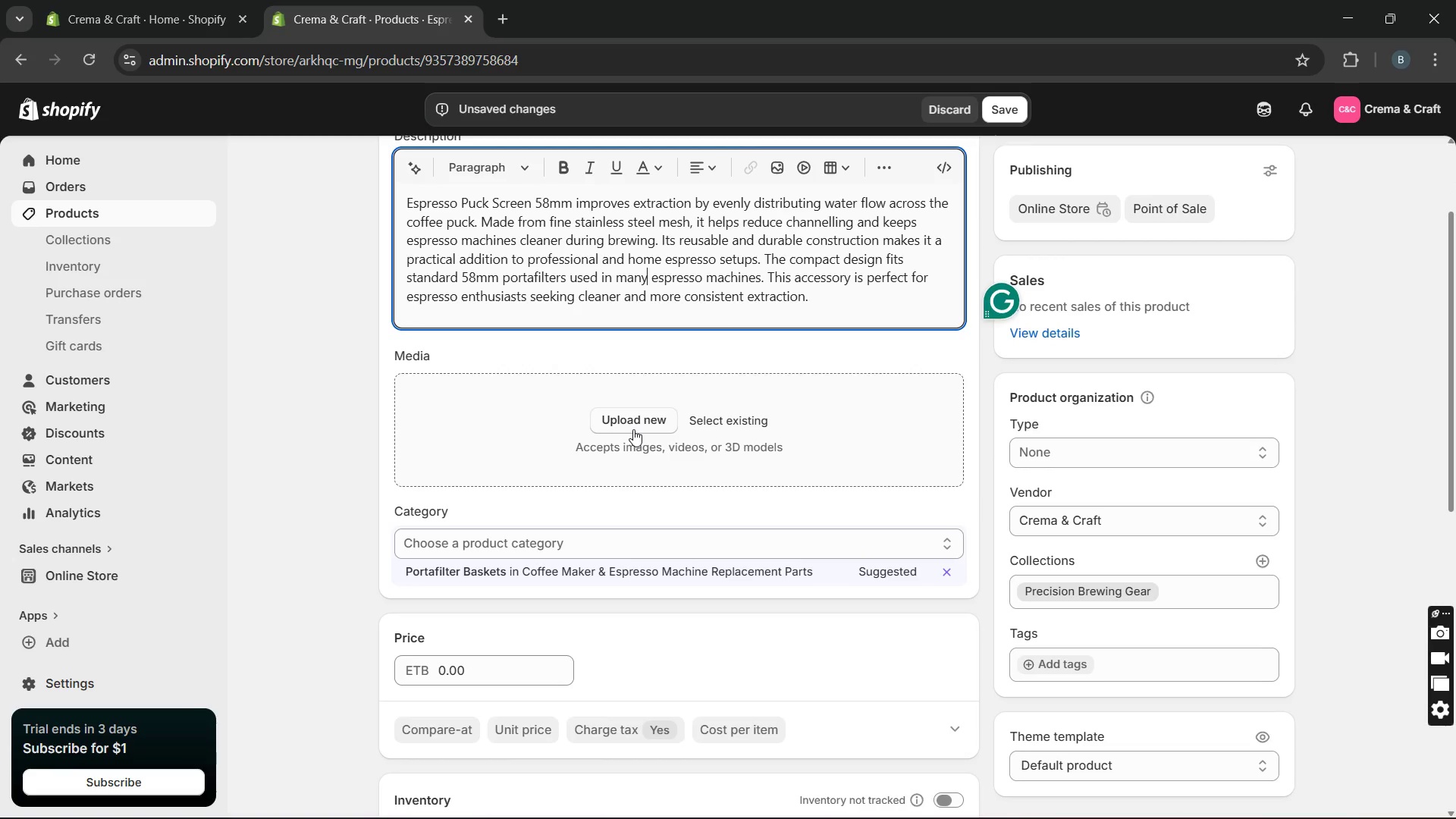 
left_click_drag(start_coordinate=[408, 517], to_coordinate=[951, 574])
 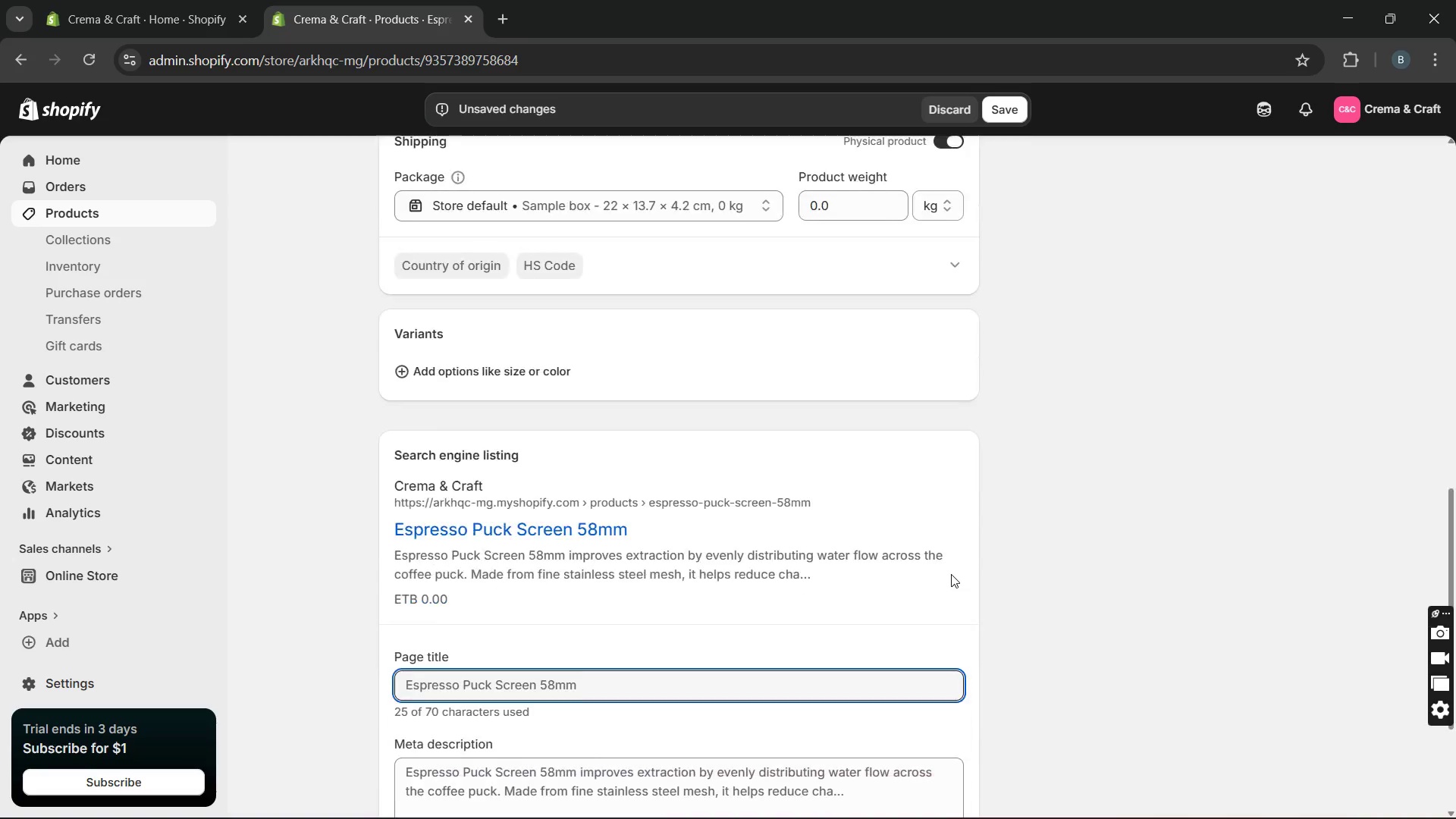 
left_click([951, 574])
 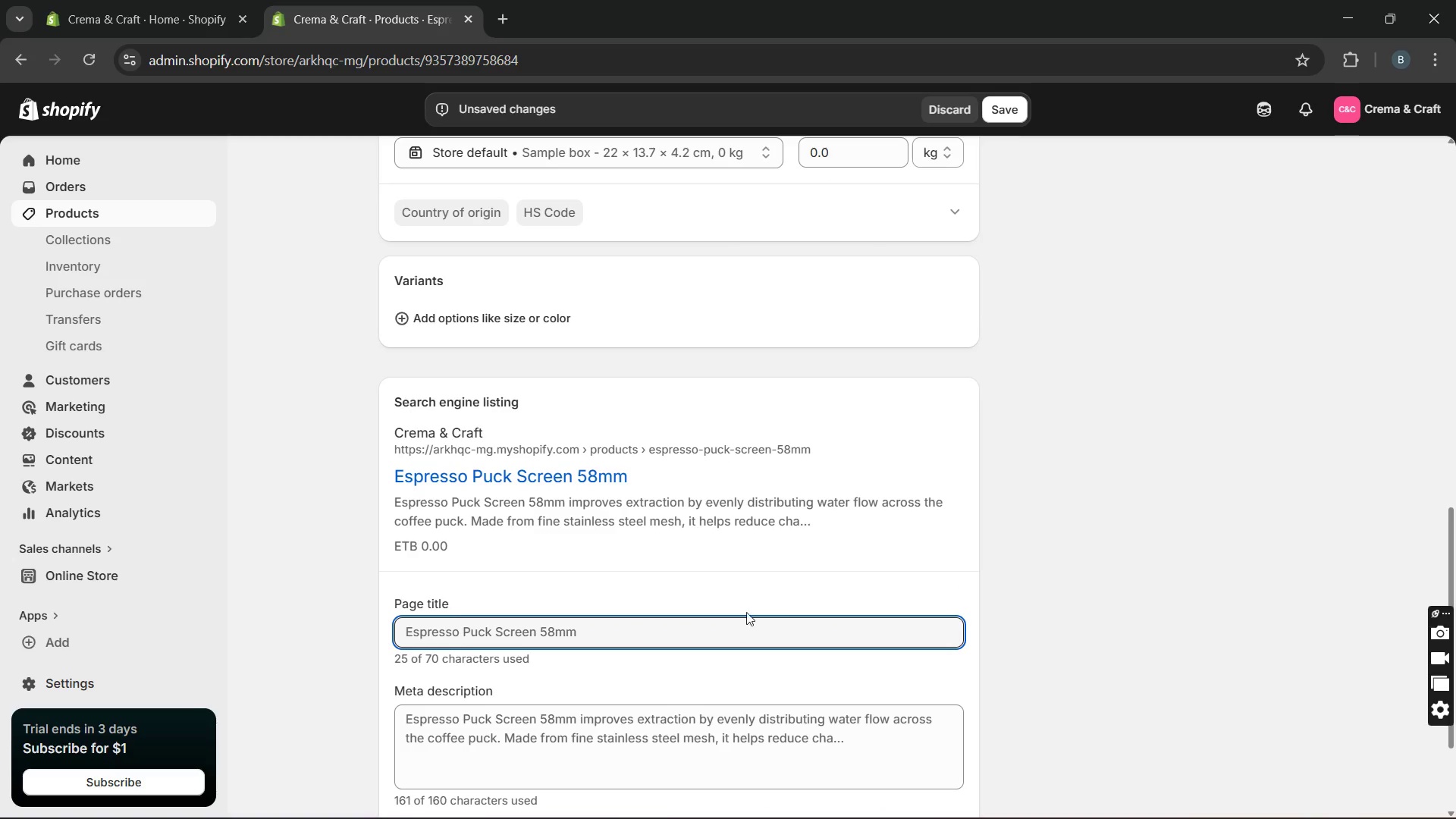 
left_click([720, 621])
 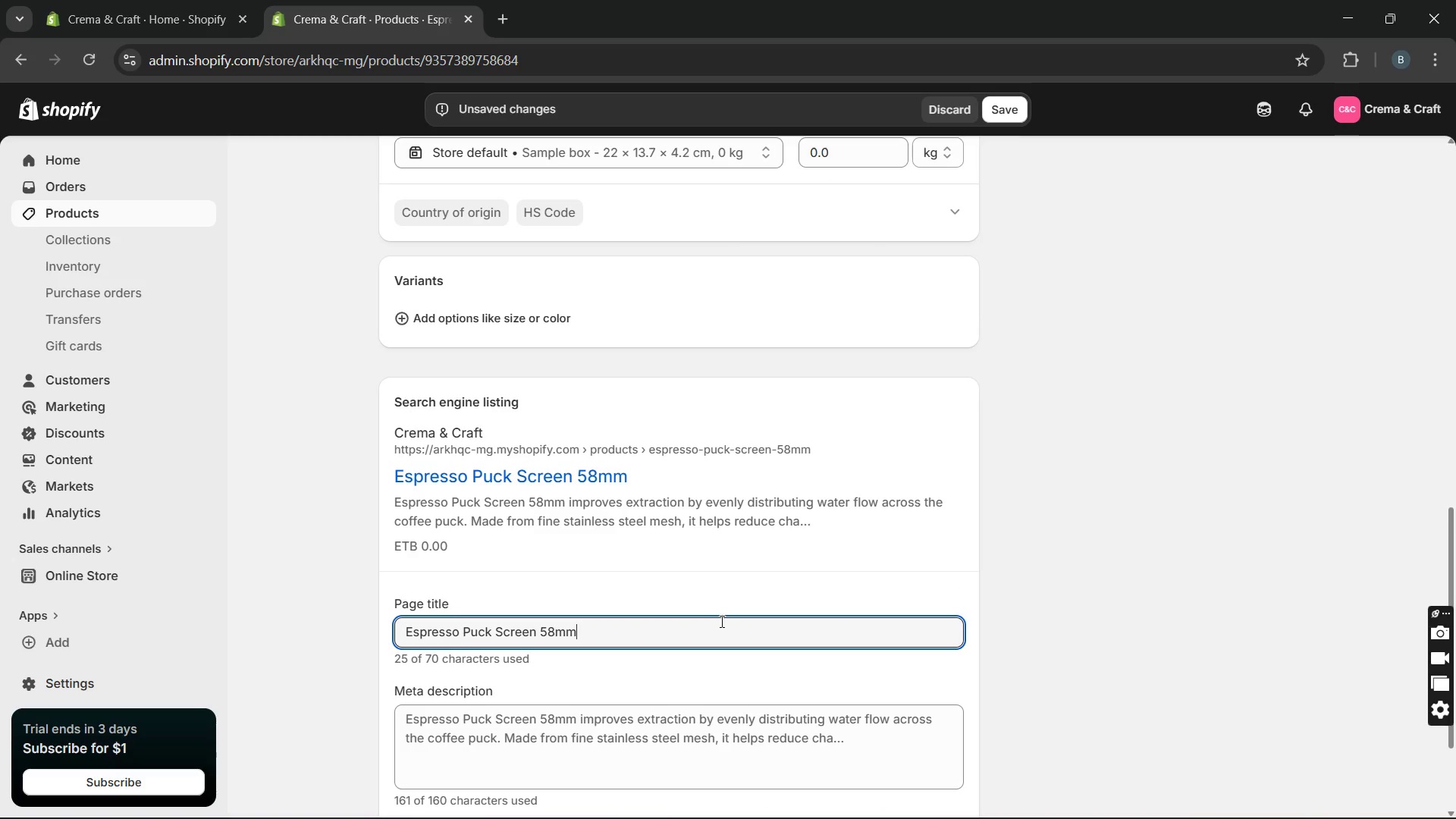 
key(Space)
 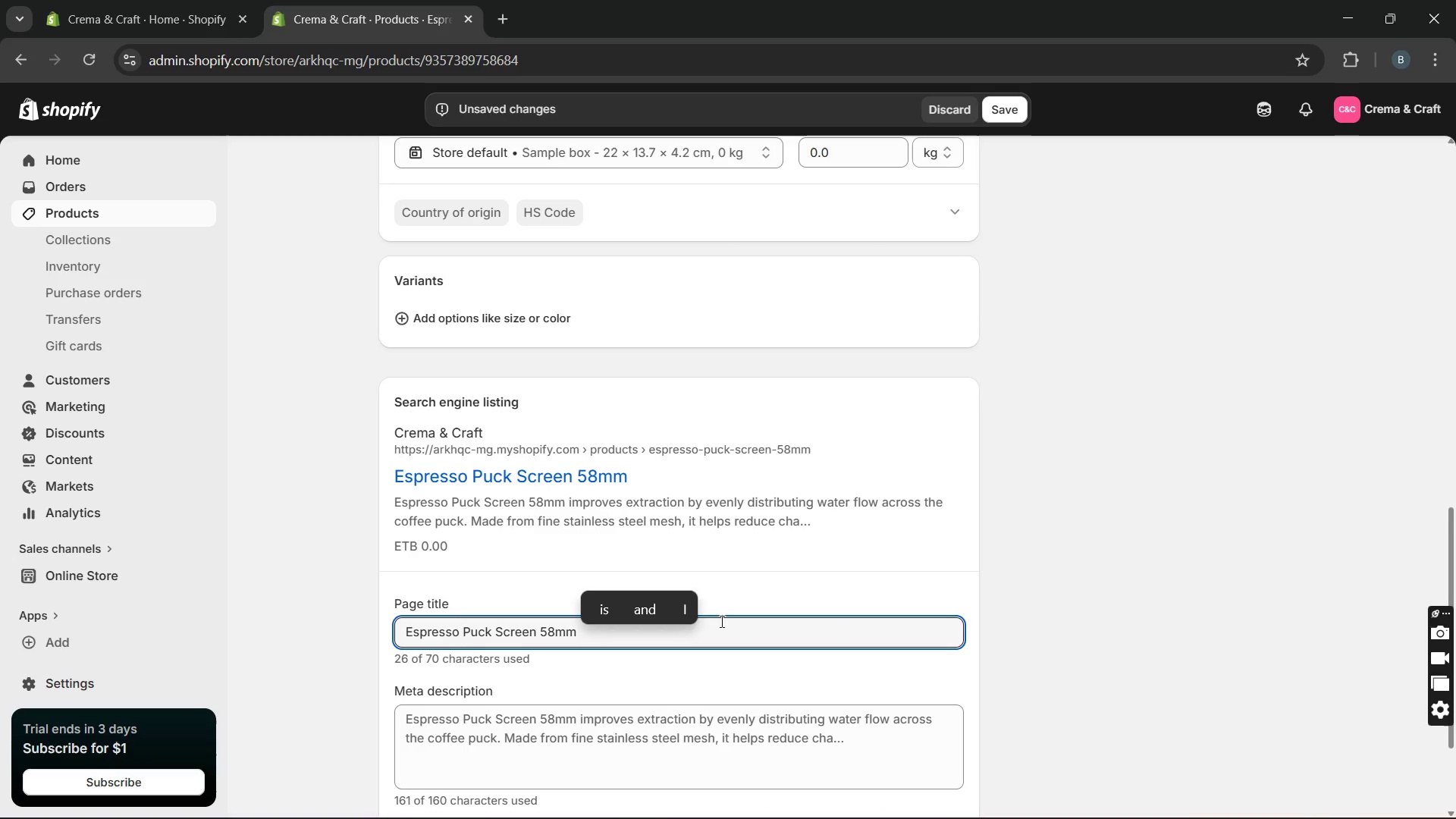 
wait(6.34)
 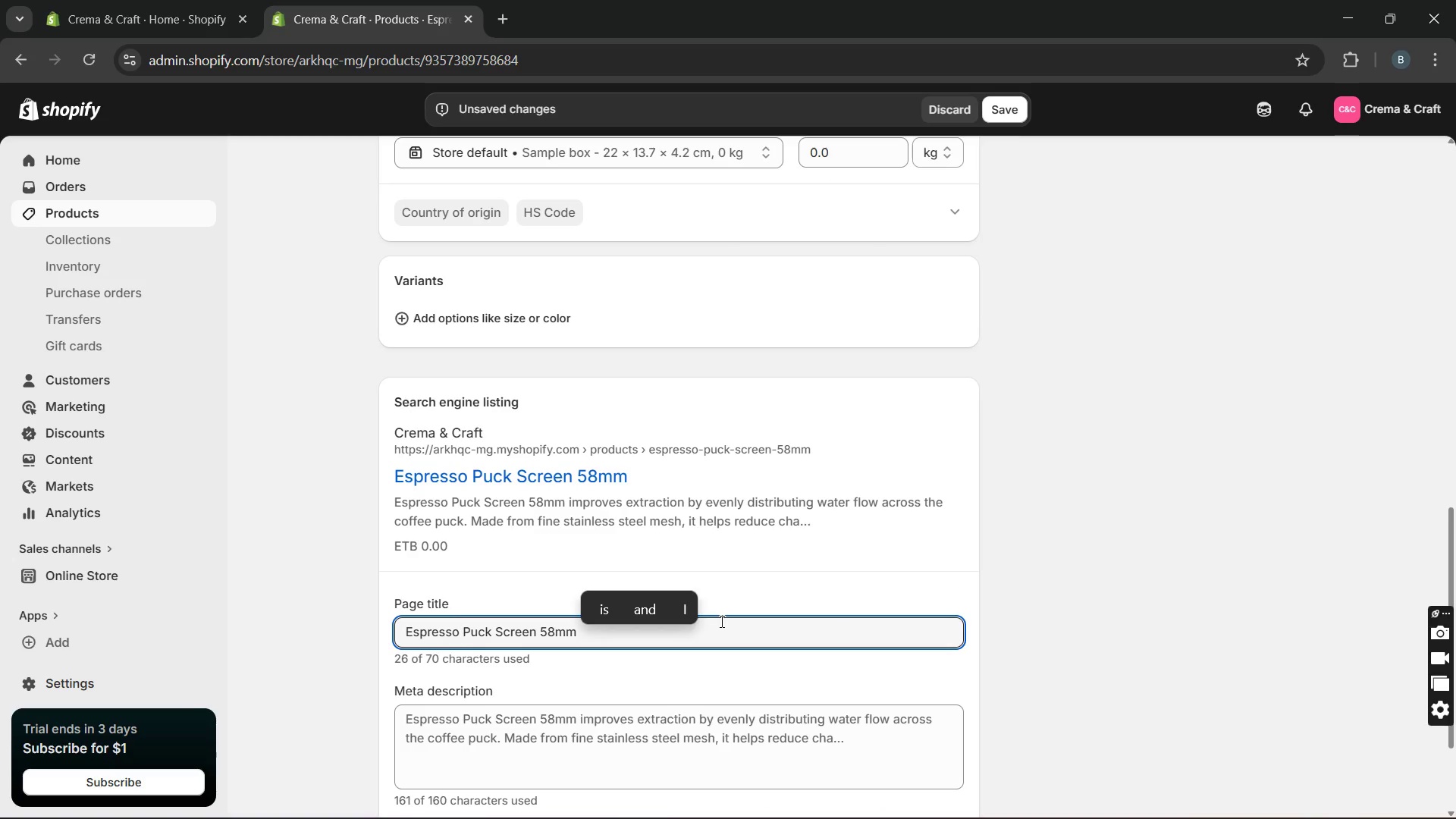 
key(Control+Break)
 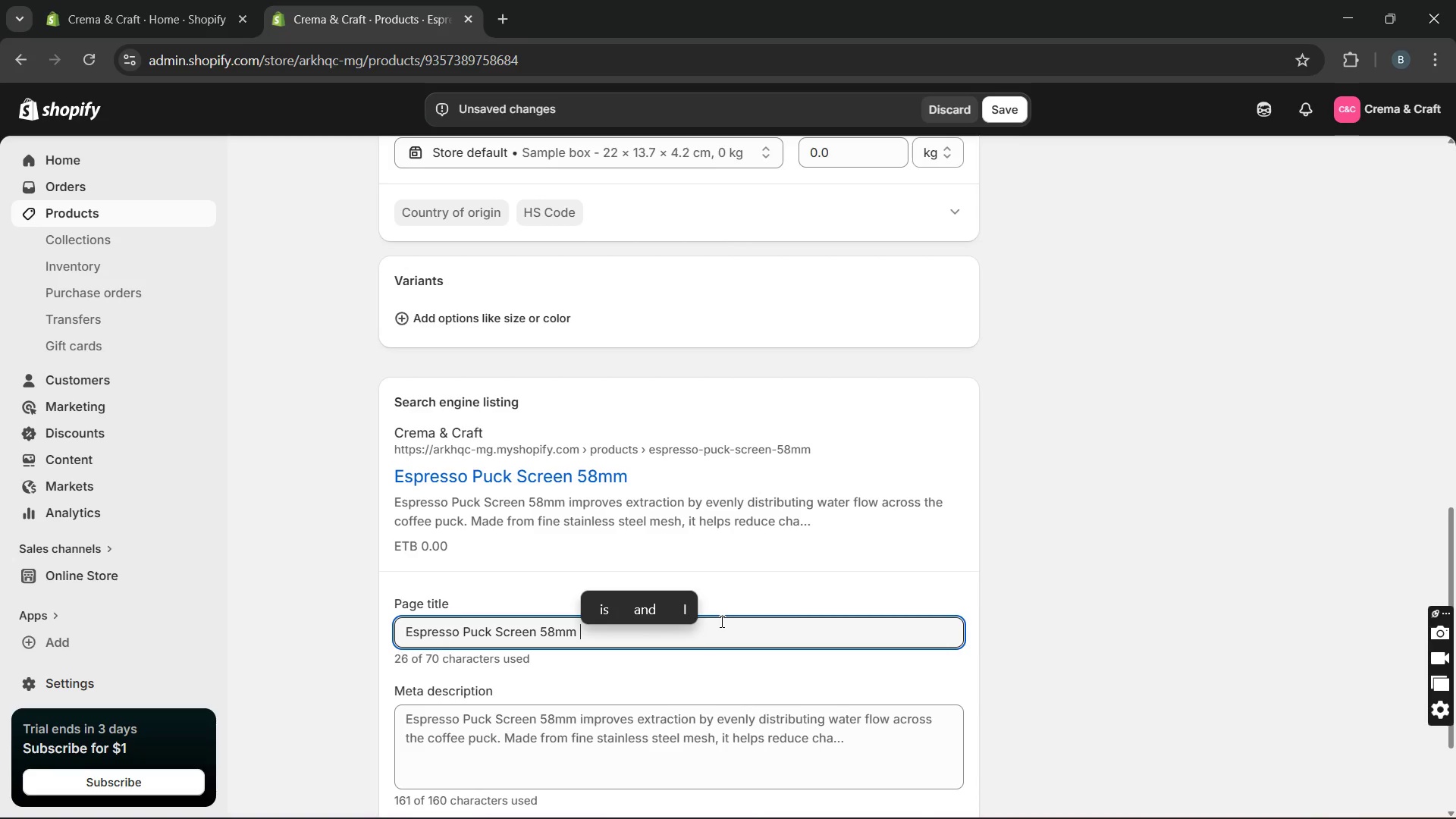 
key(Control+Space)
 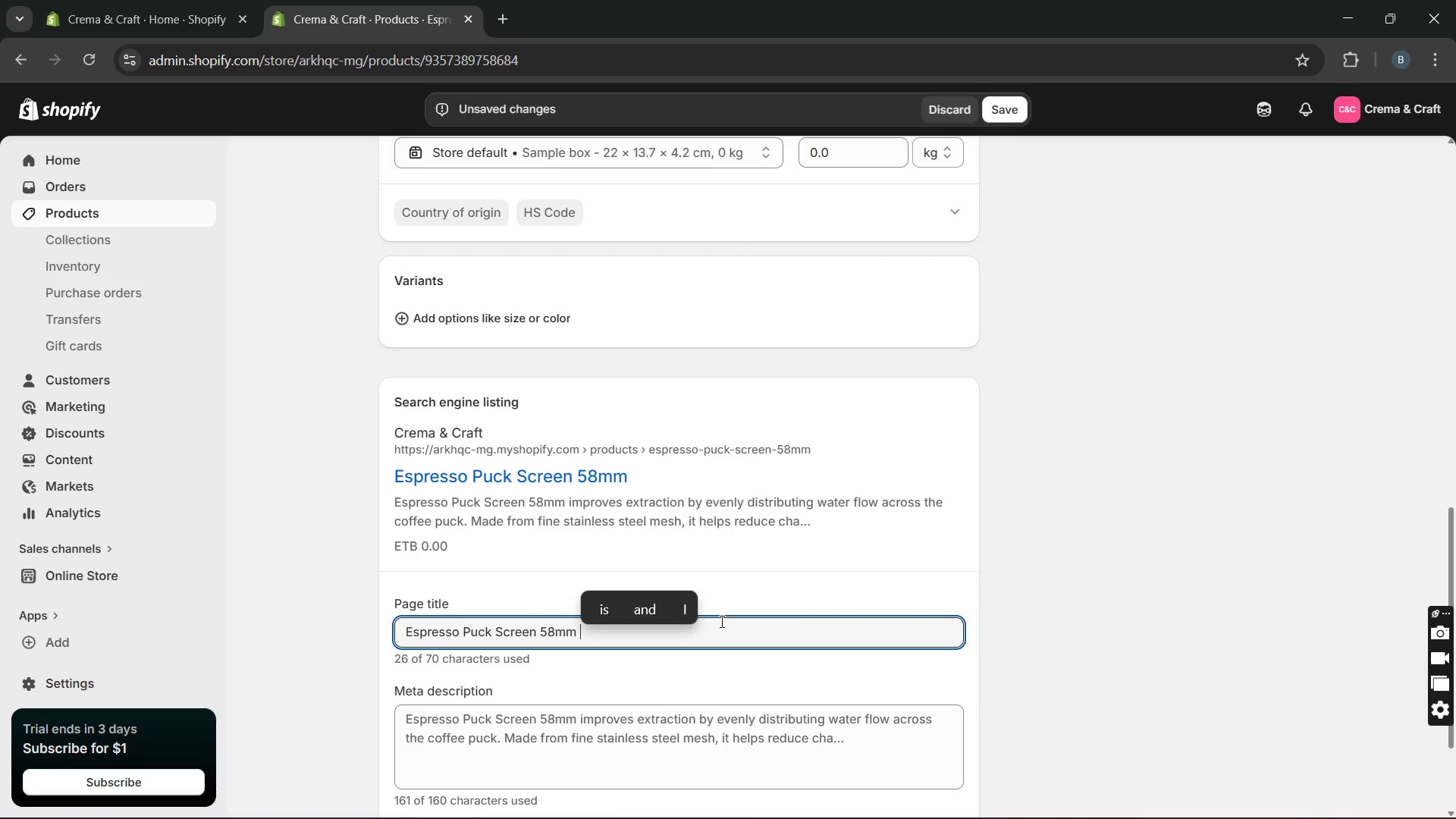 
key(Shift+Break)
 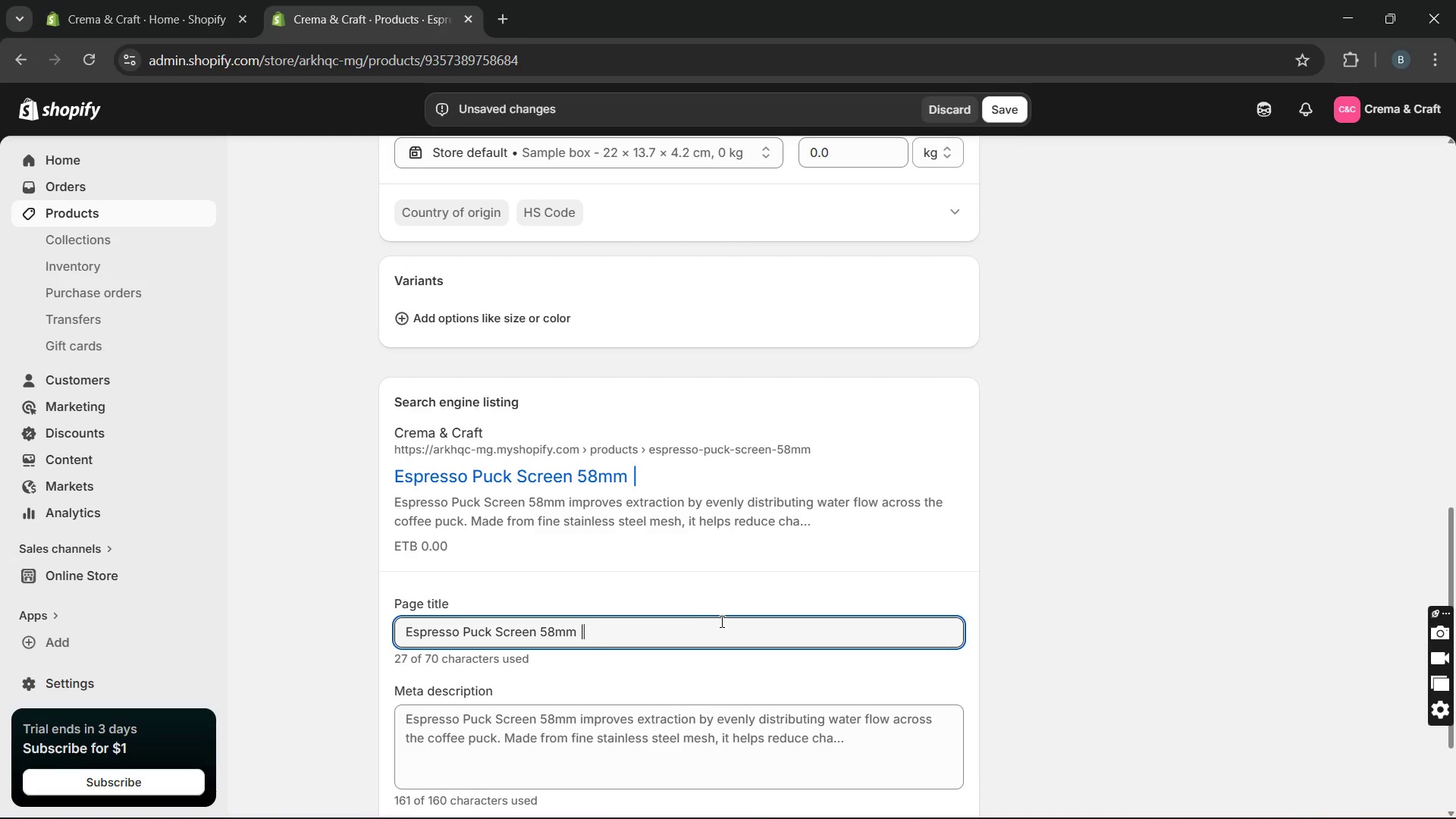 
key(Space)
 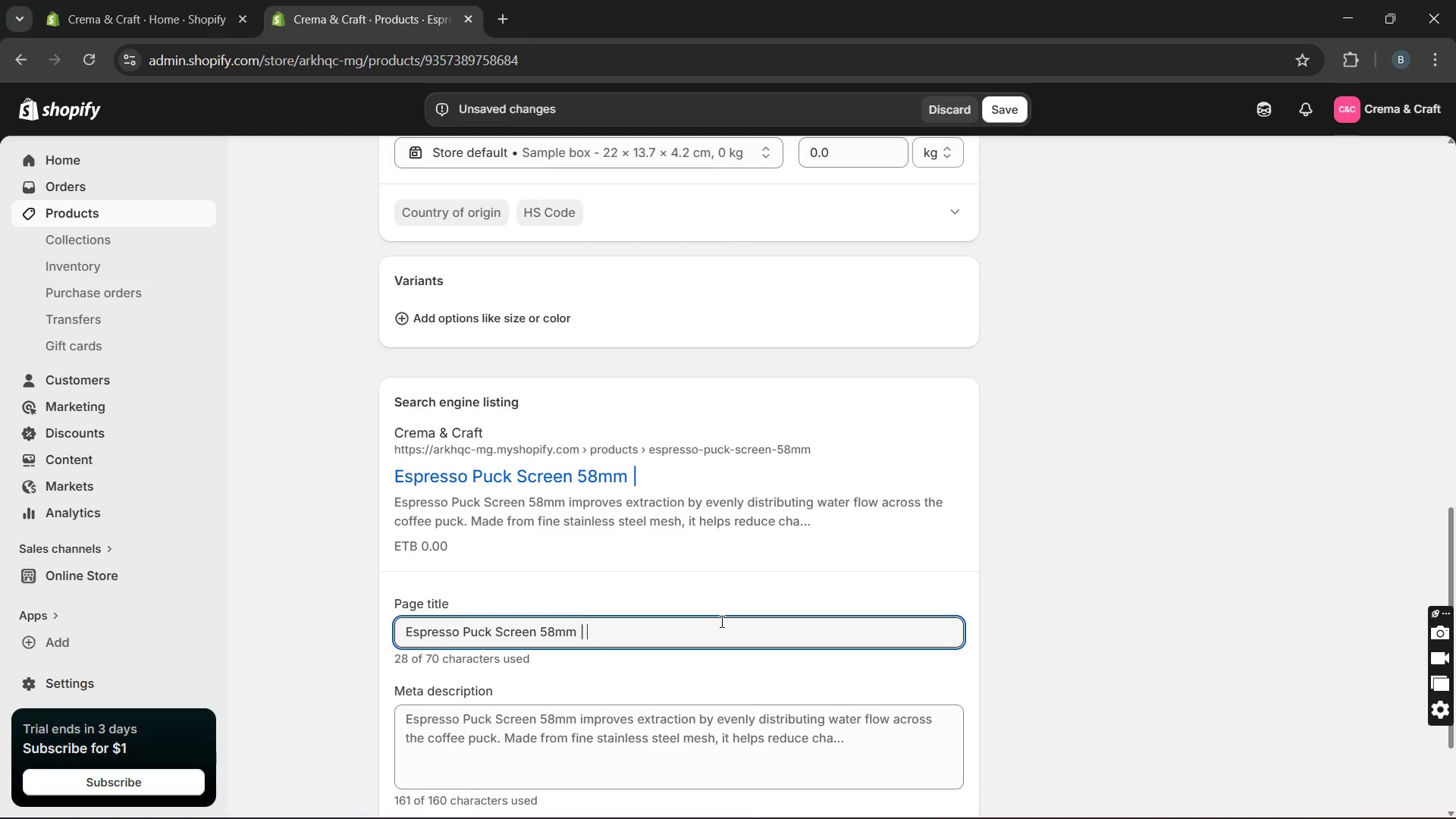 
type(sta)
key(Backspace)
key(Backspace)
key(Backspace)
type(Stainless steel Es)
 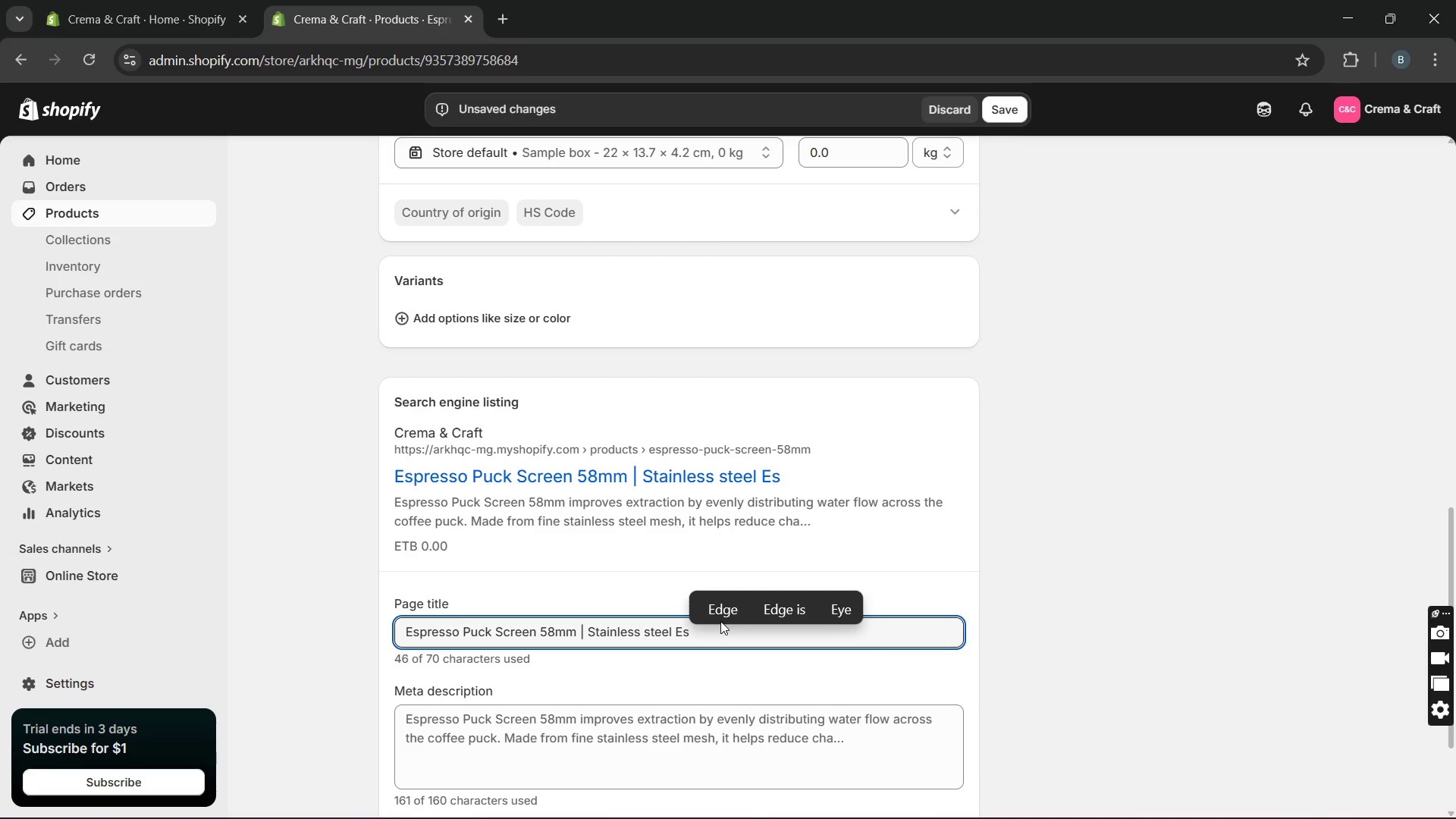 
type(presso )
 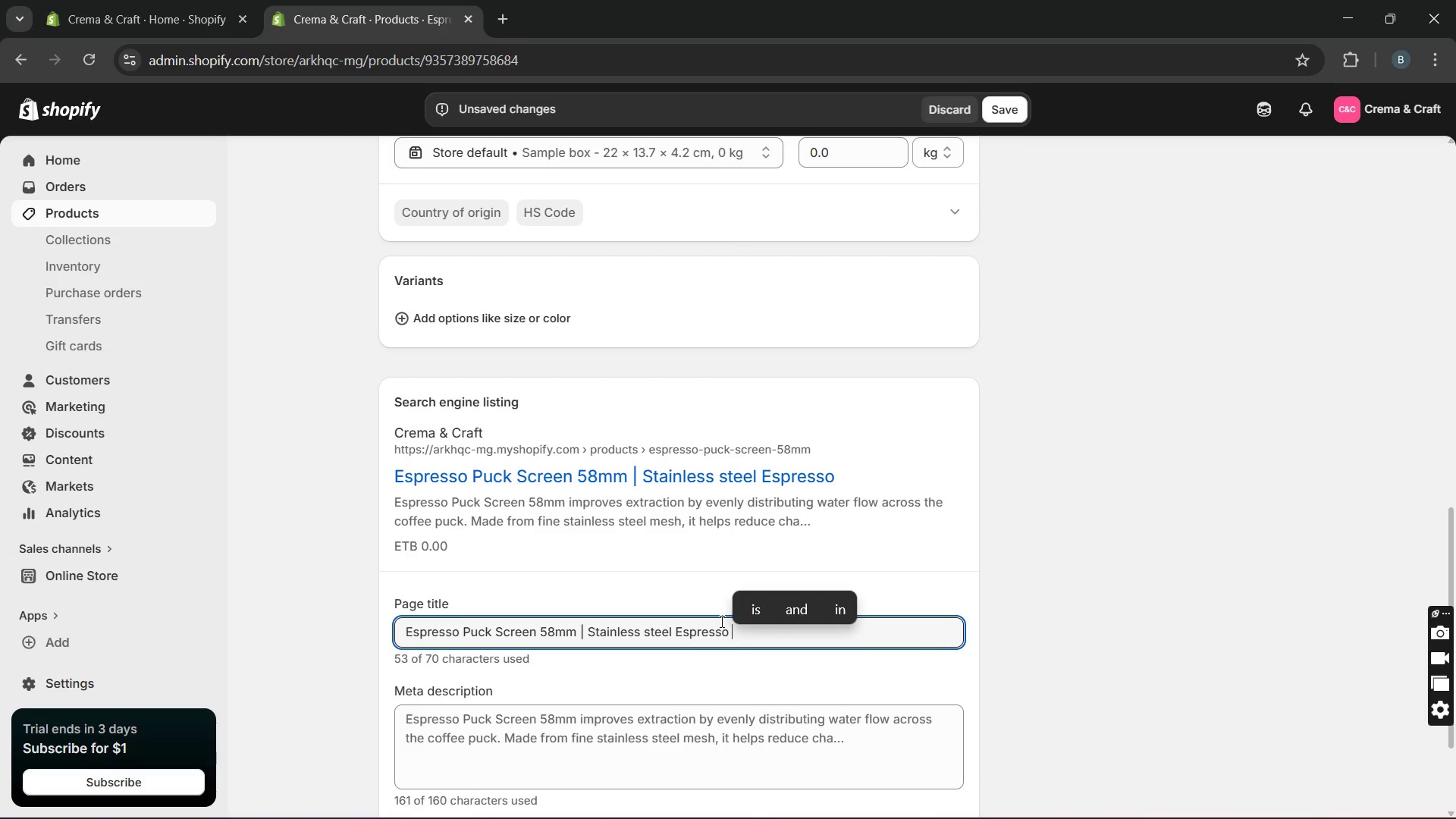 
wait(6.98)
 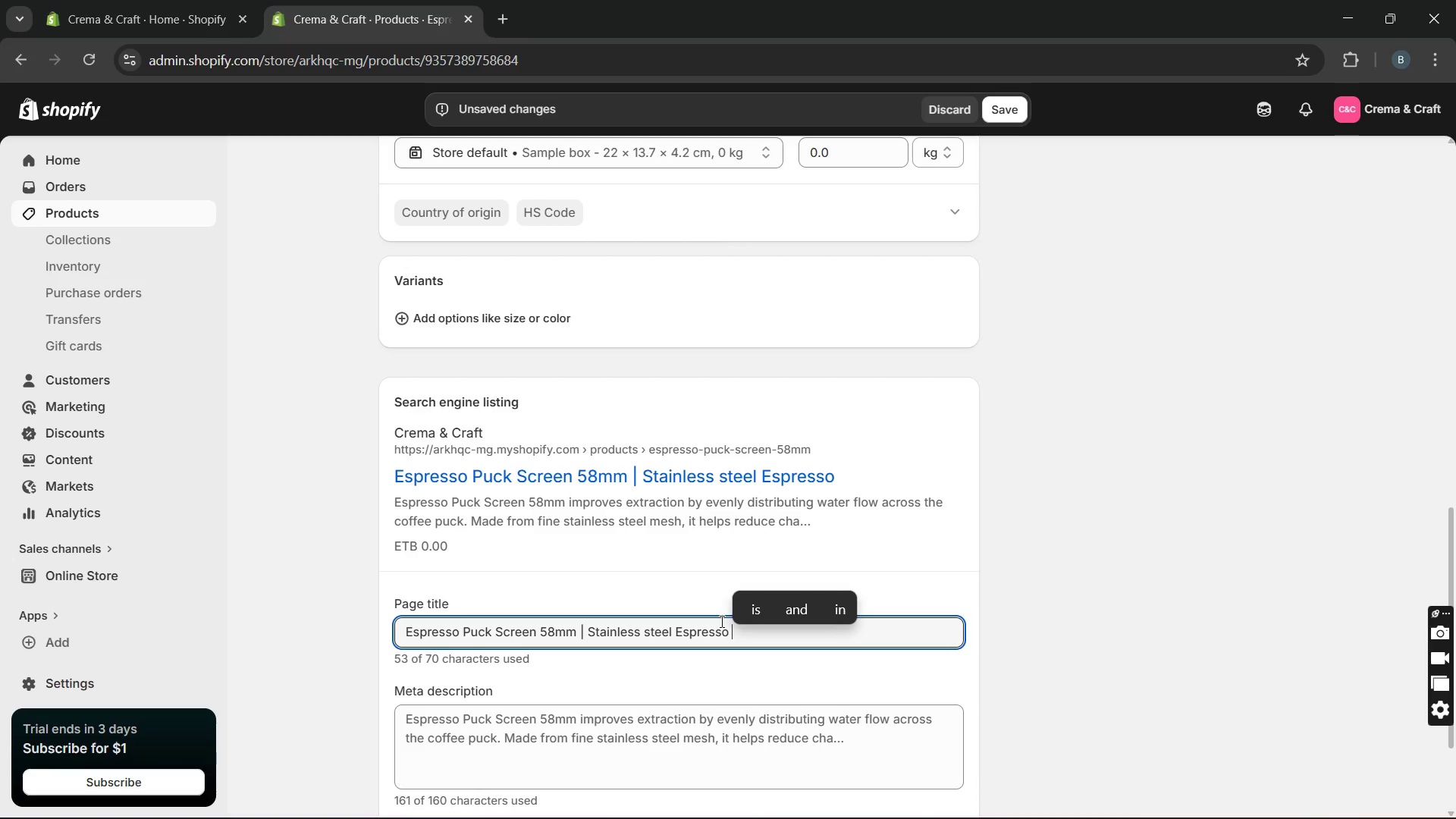 
type(Accessory for Better E)
 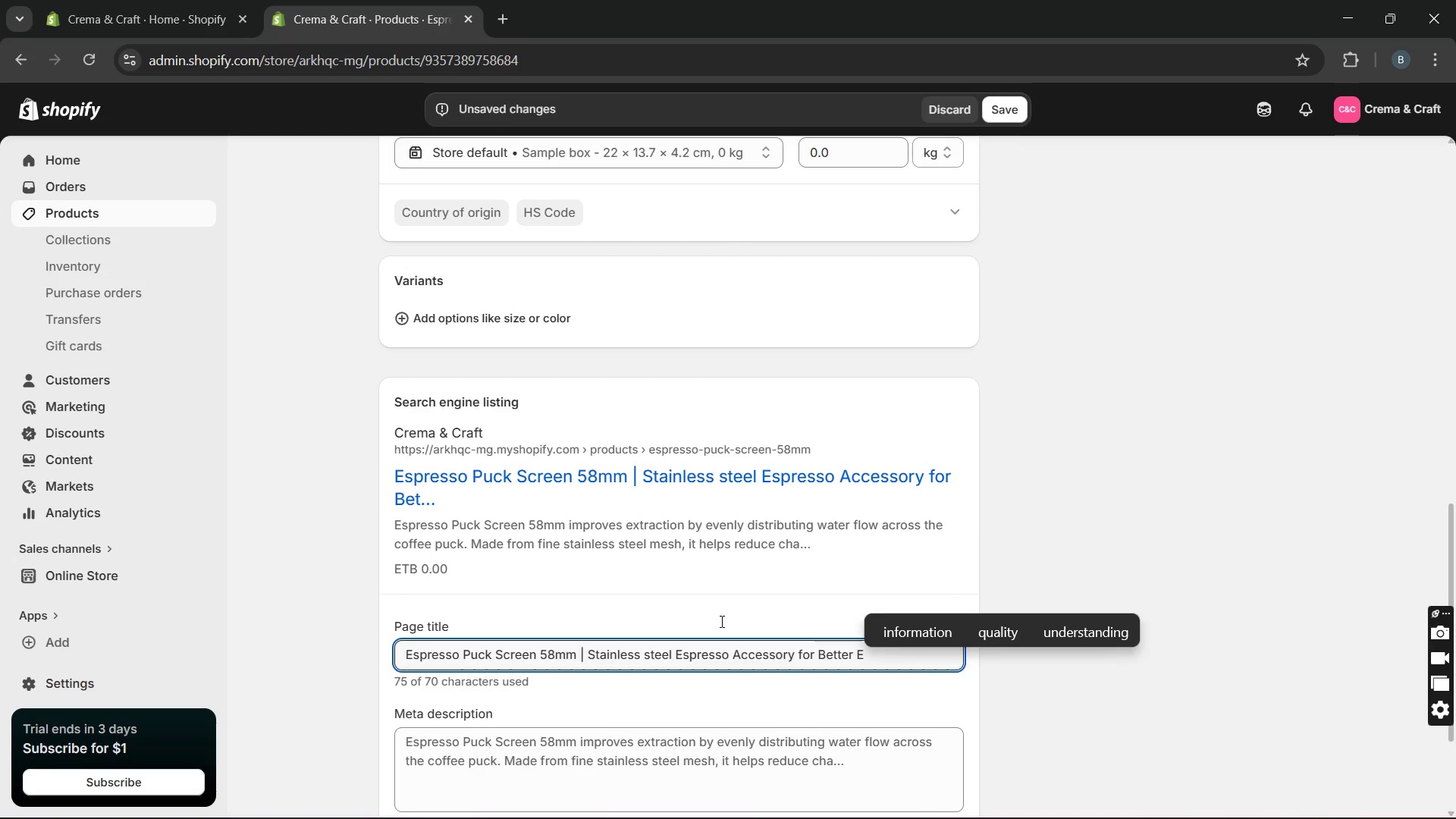 
hold_key(key=Backspace, duration=0.78)
 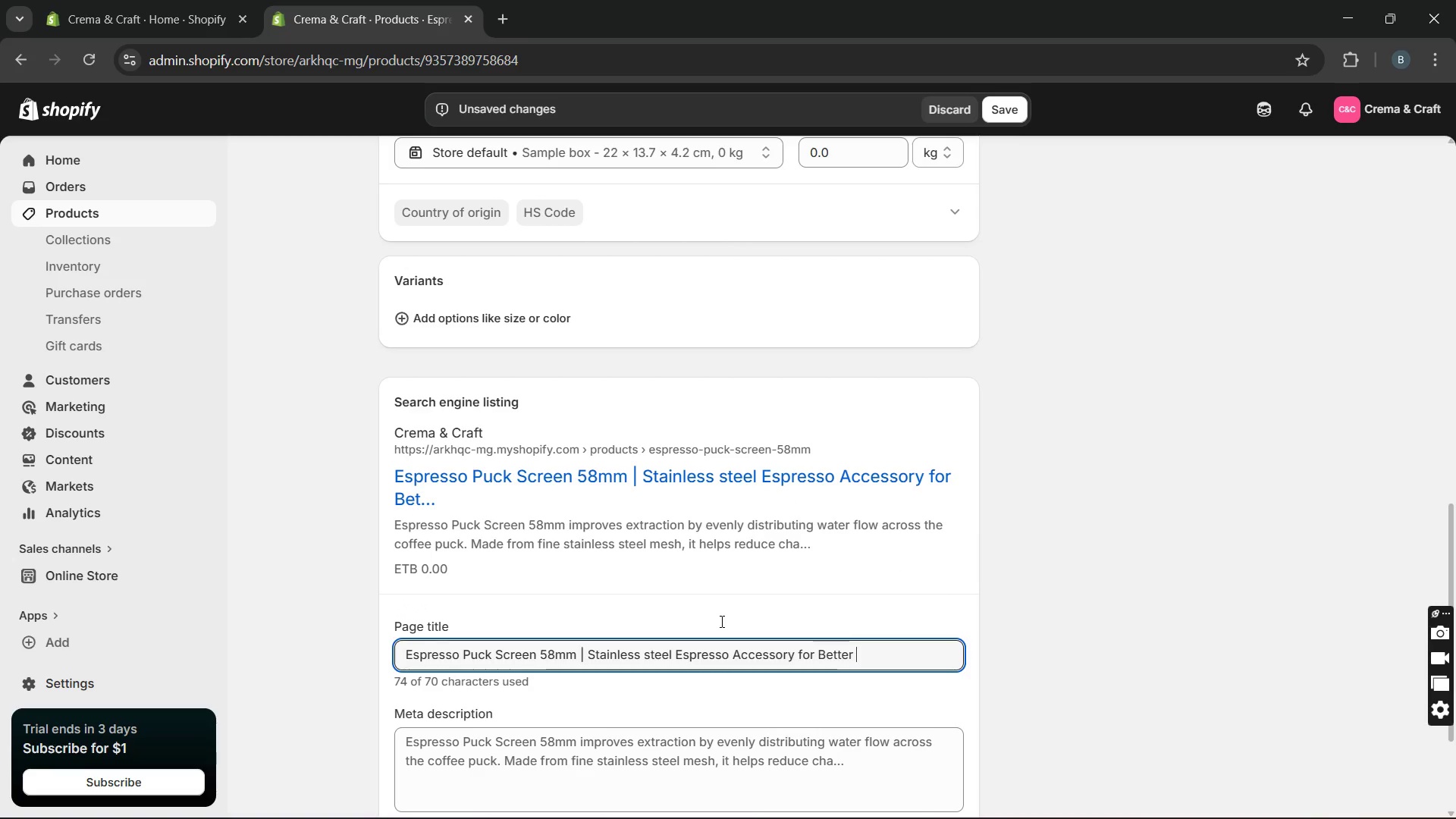 
key(Backspace)
 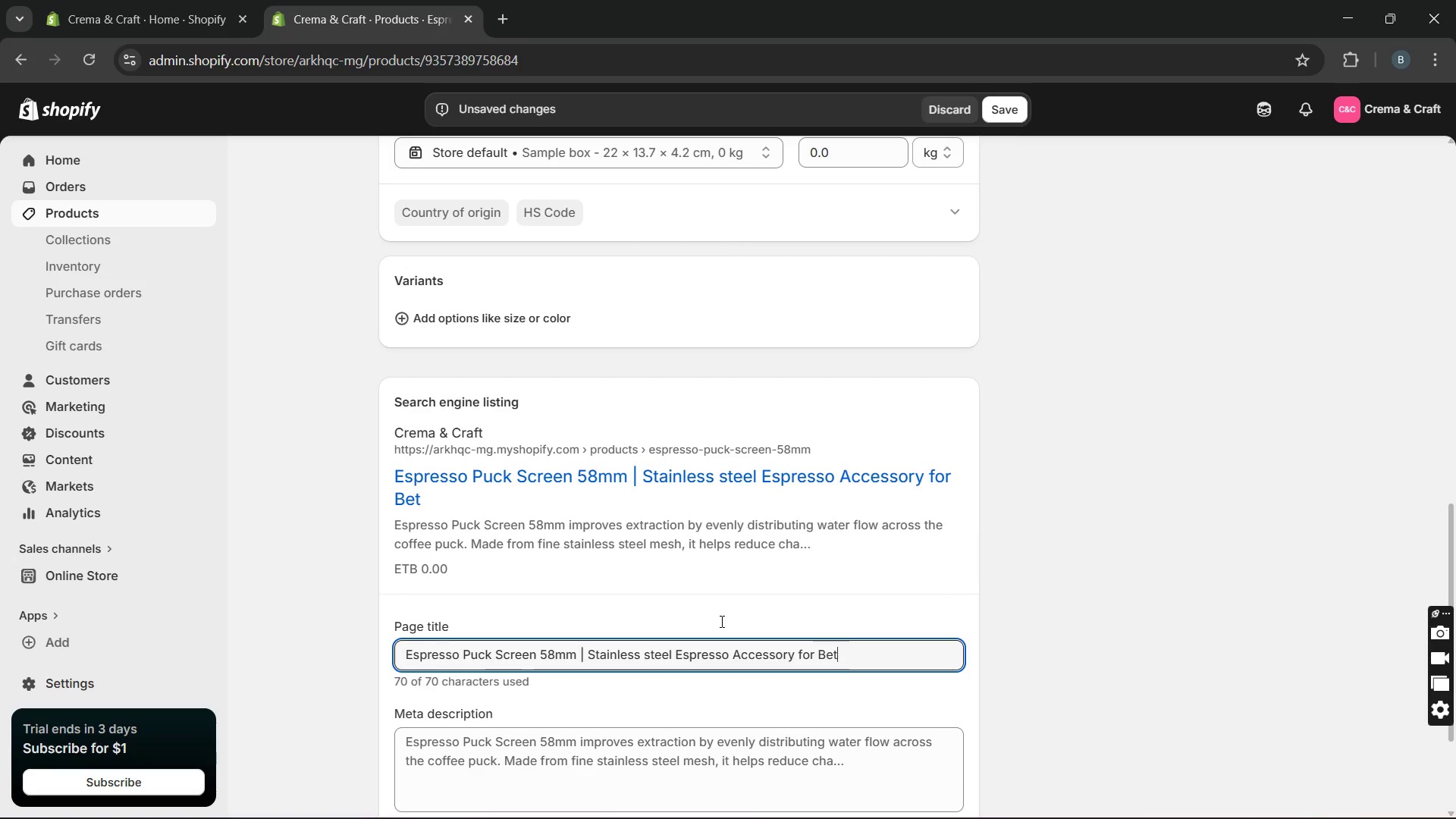 
key(Backspace)
 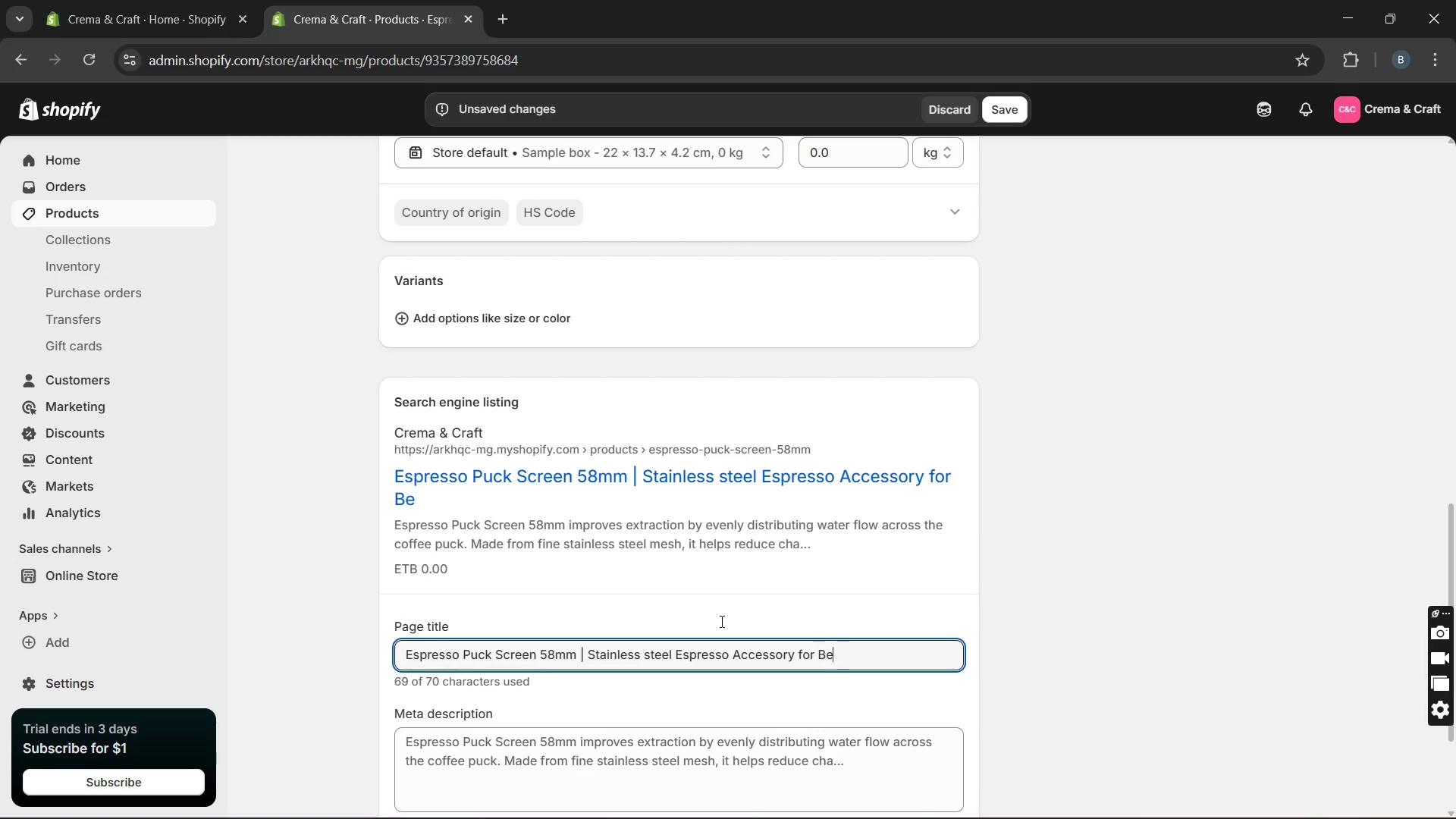 
key(Backspace)
 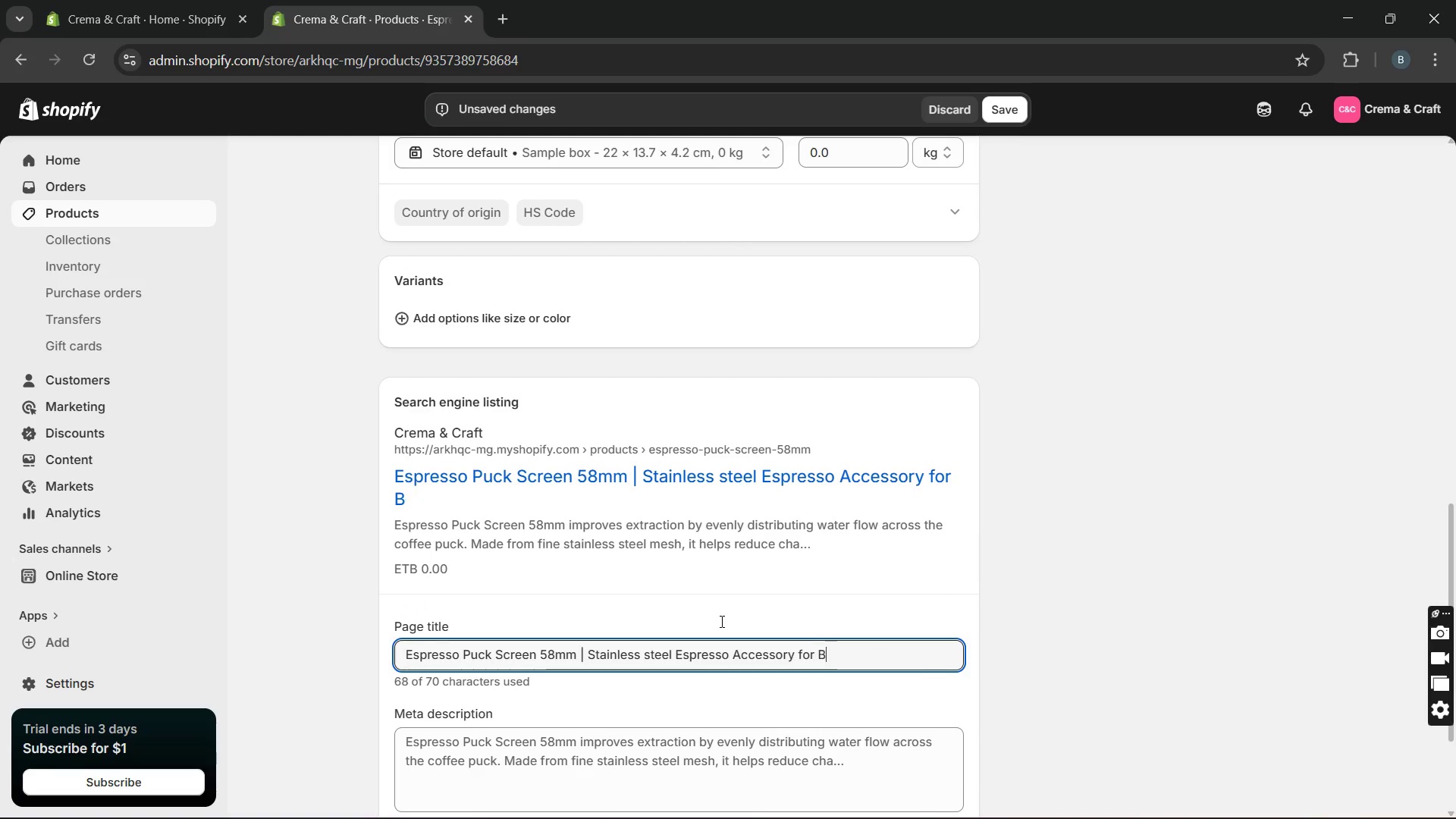 
key(Backspace)
 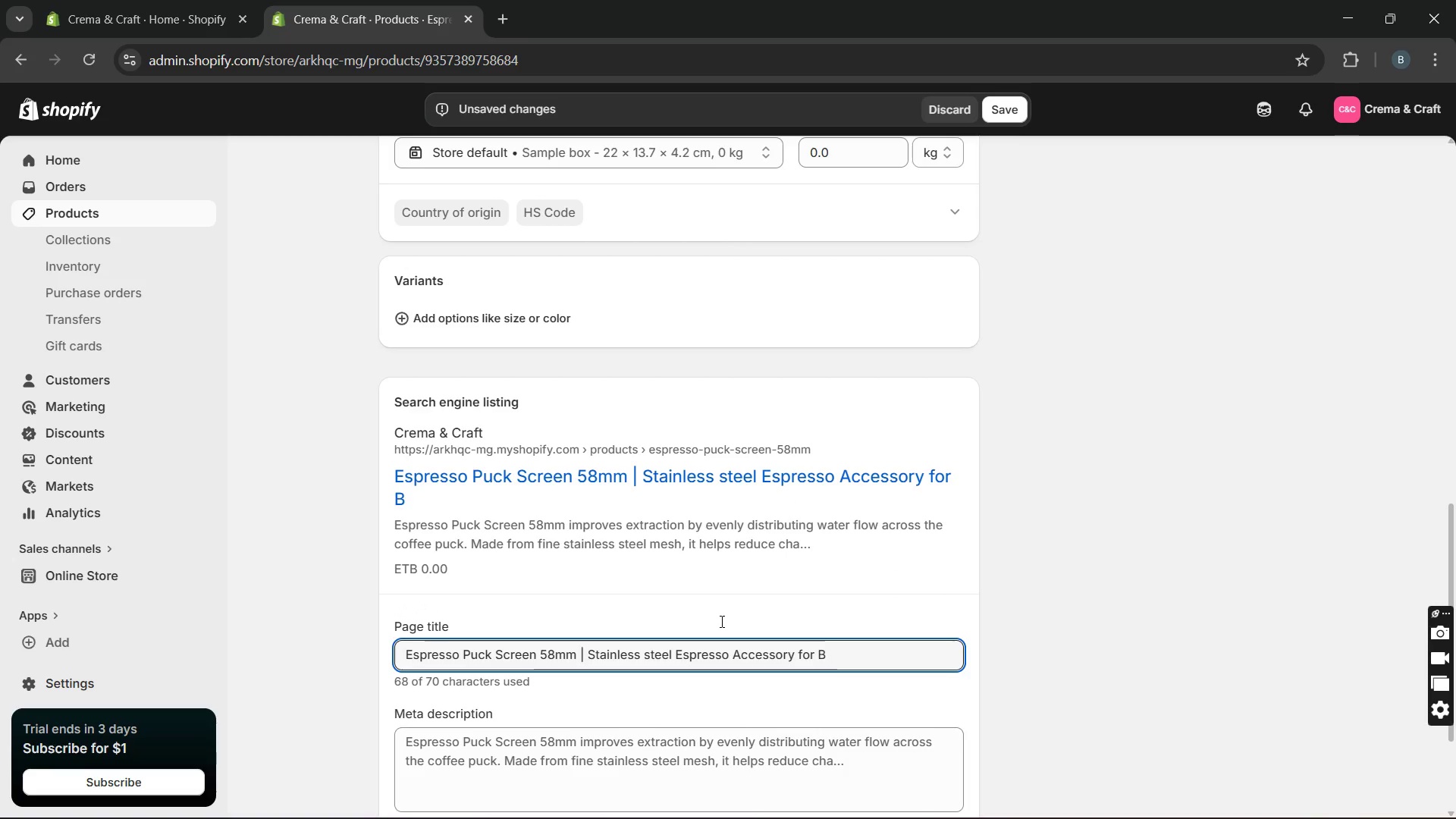 
key(Backspace)
 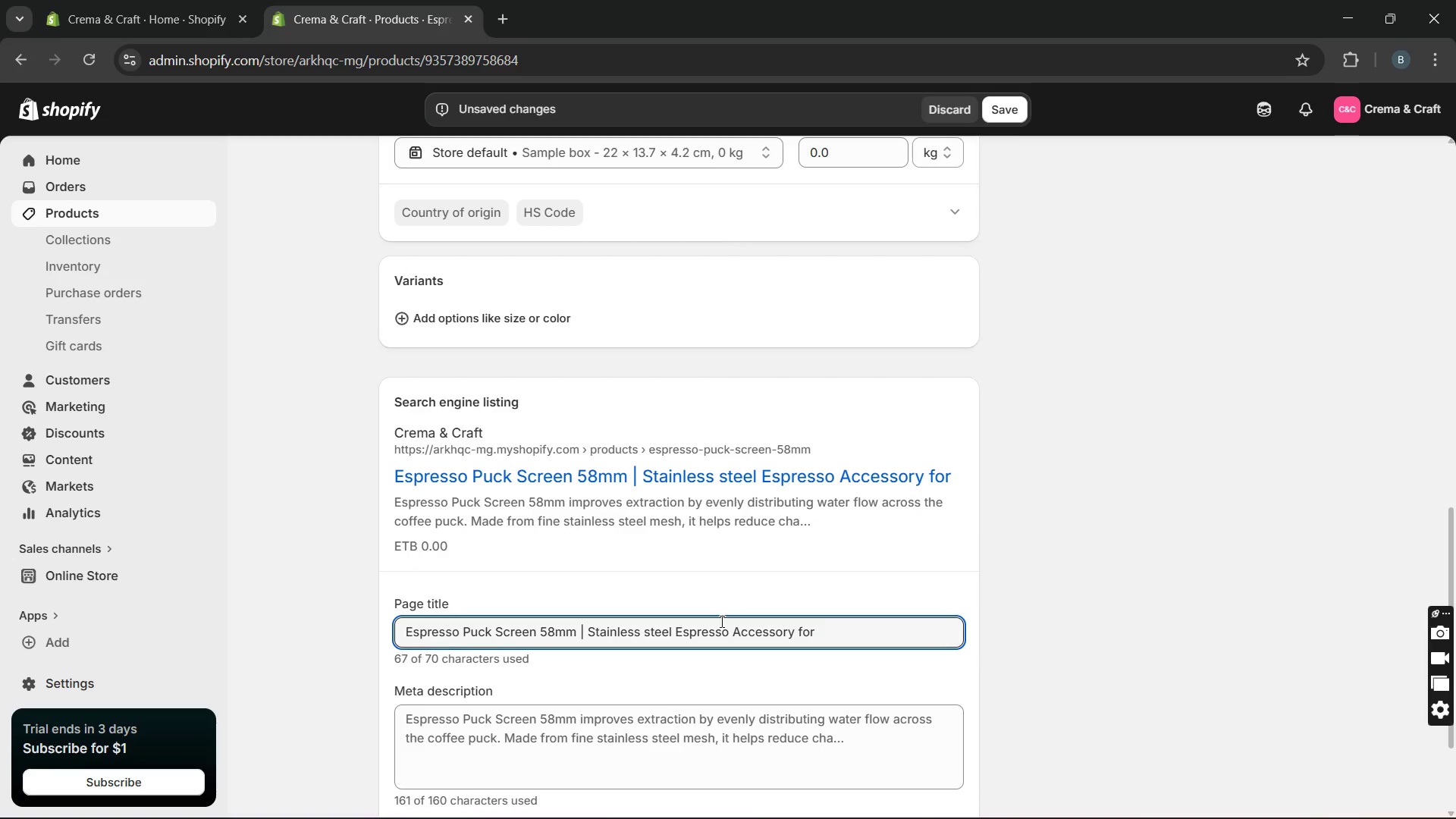 
key(Backspace)
 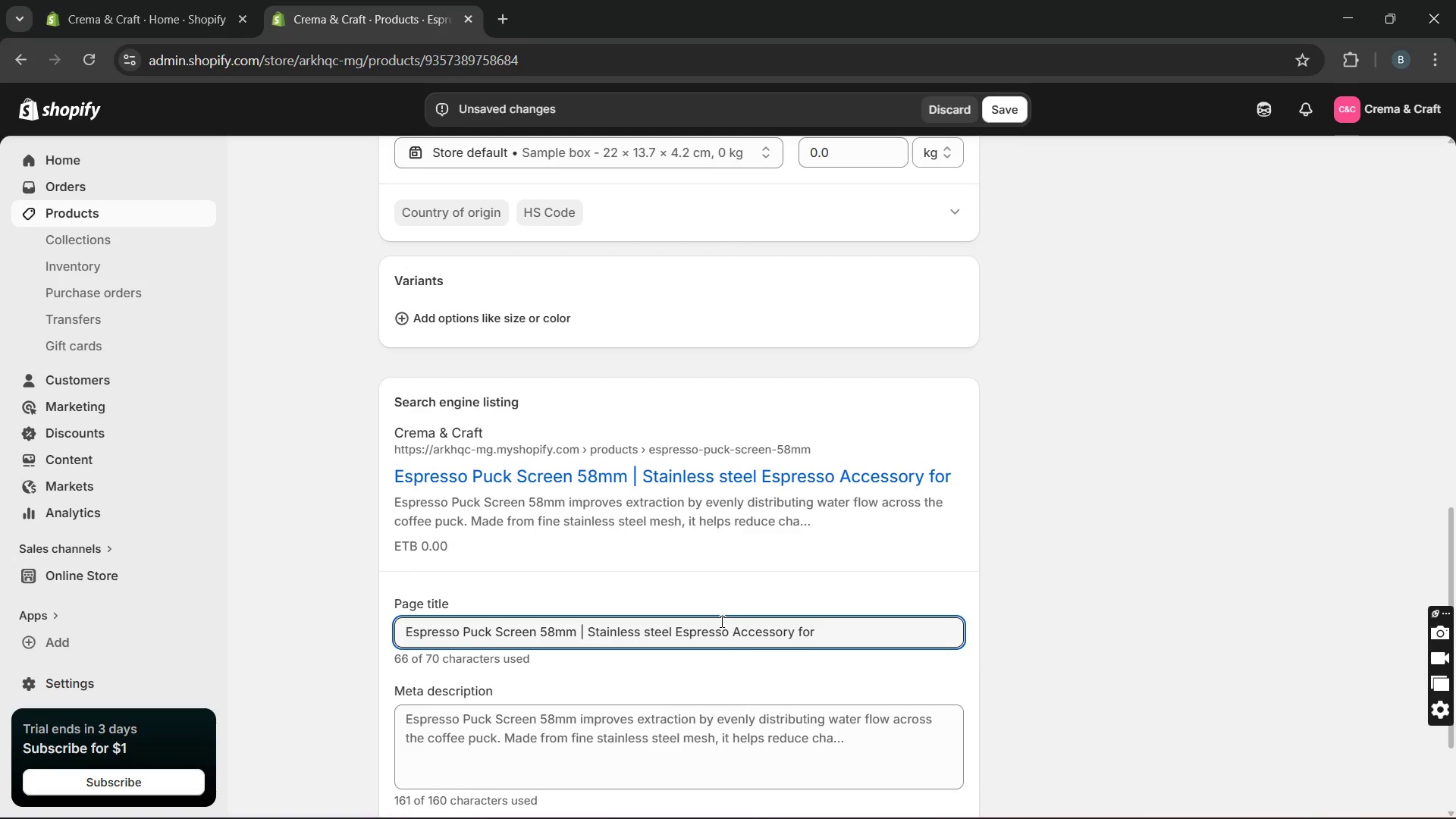 
key(Backspace)
 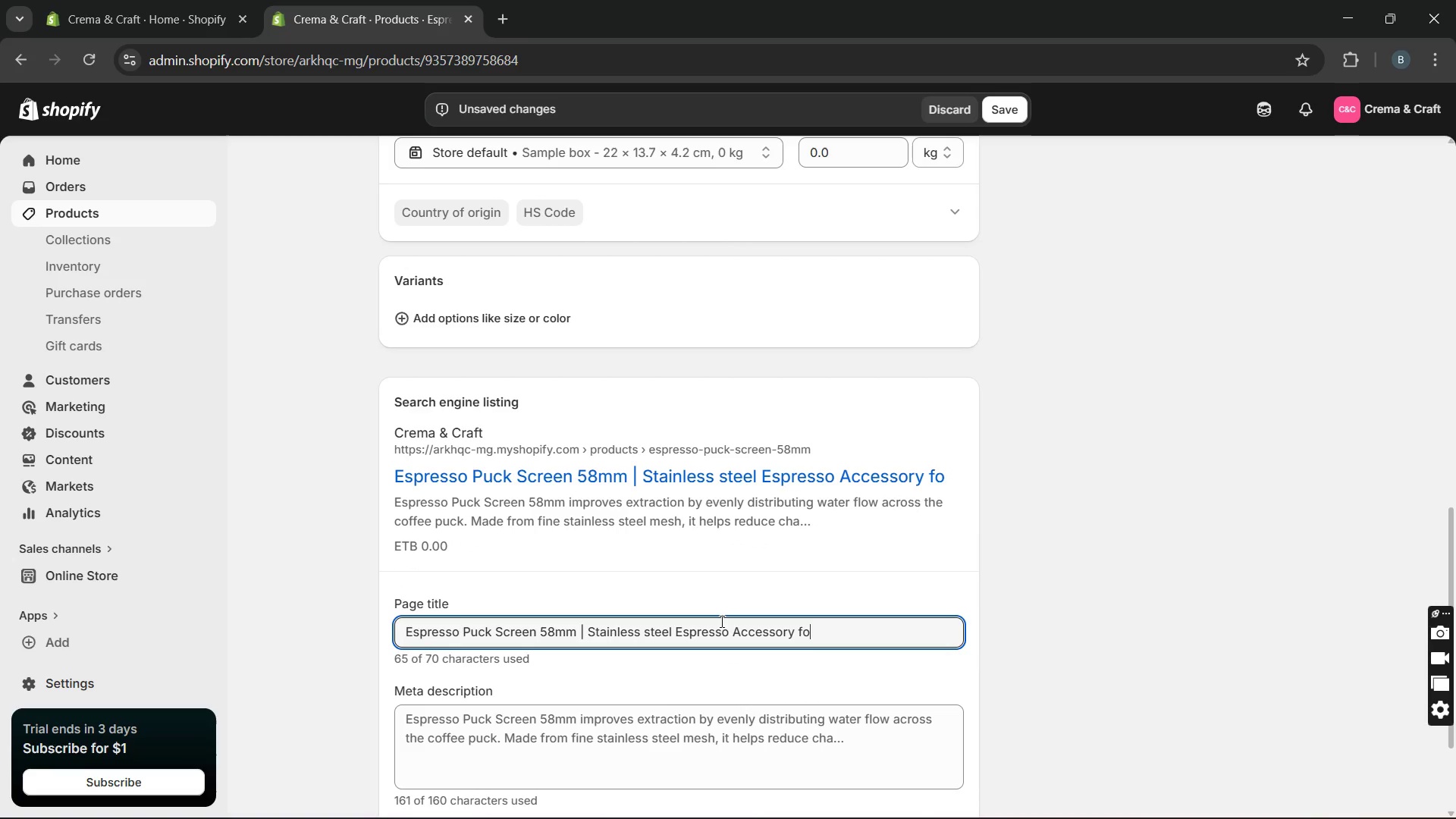 
key(Backspace)
 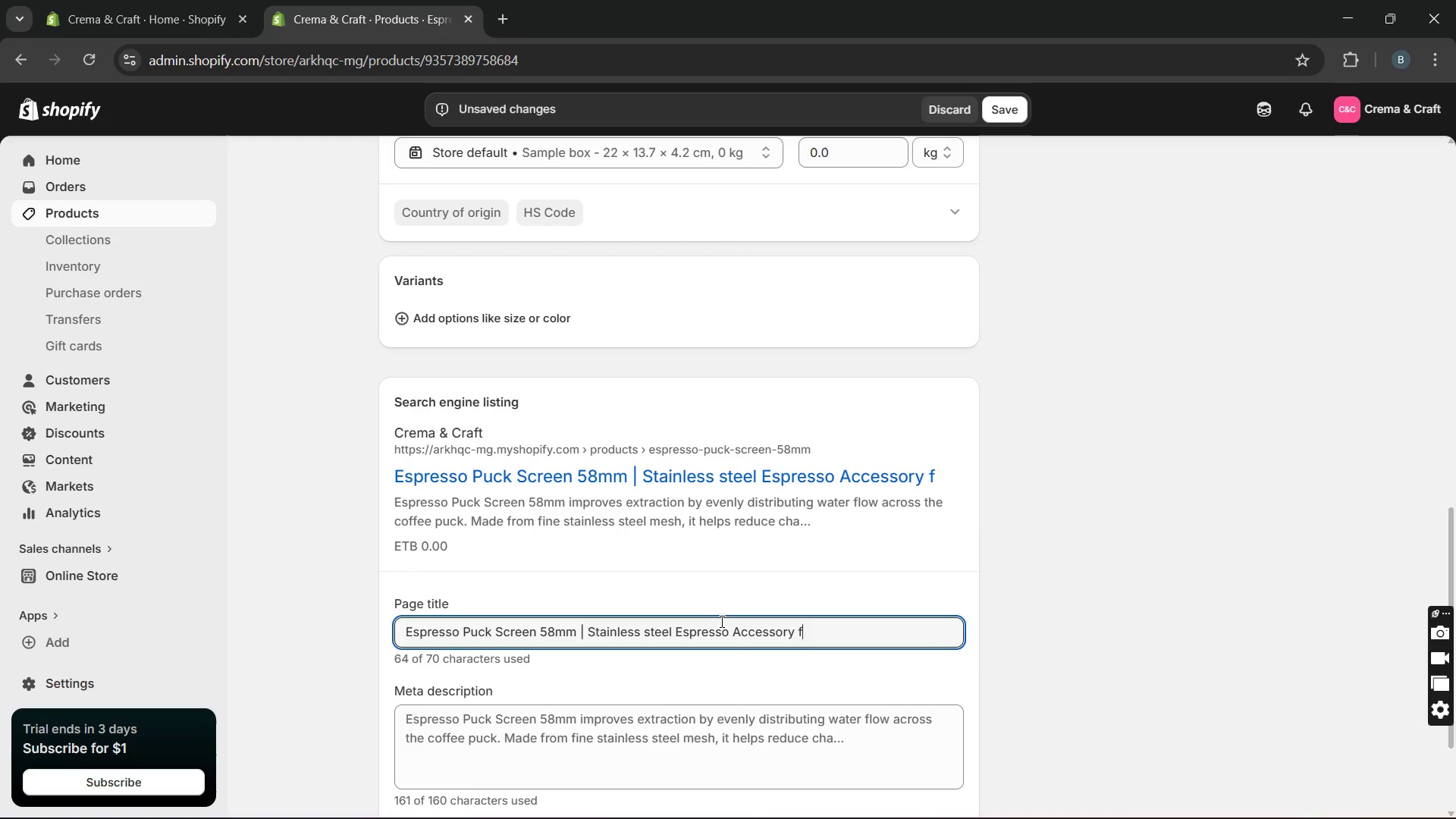 
key(Backspace)
 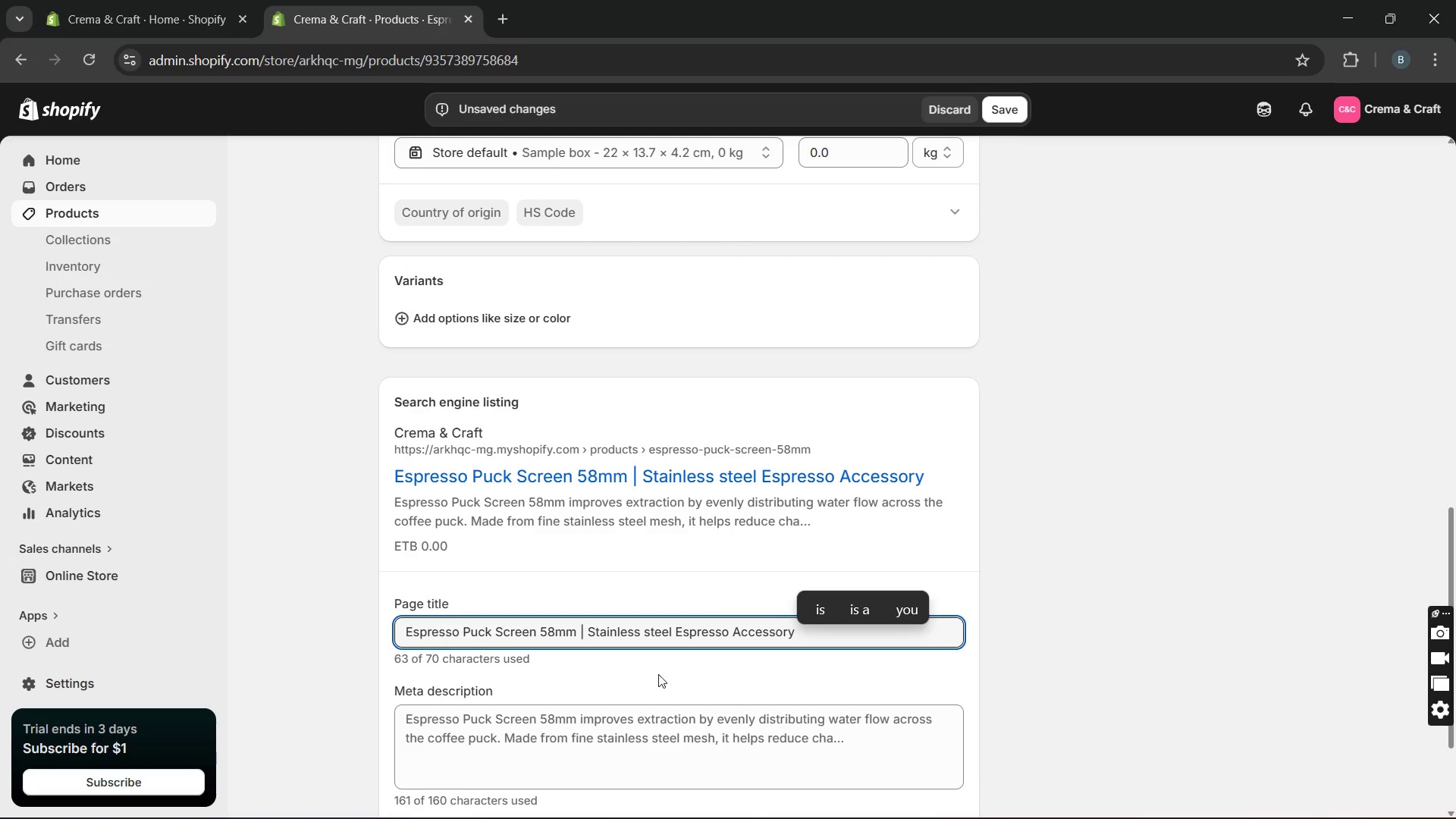 
double_click([613, 733])
 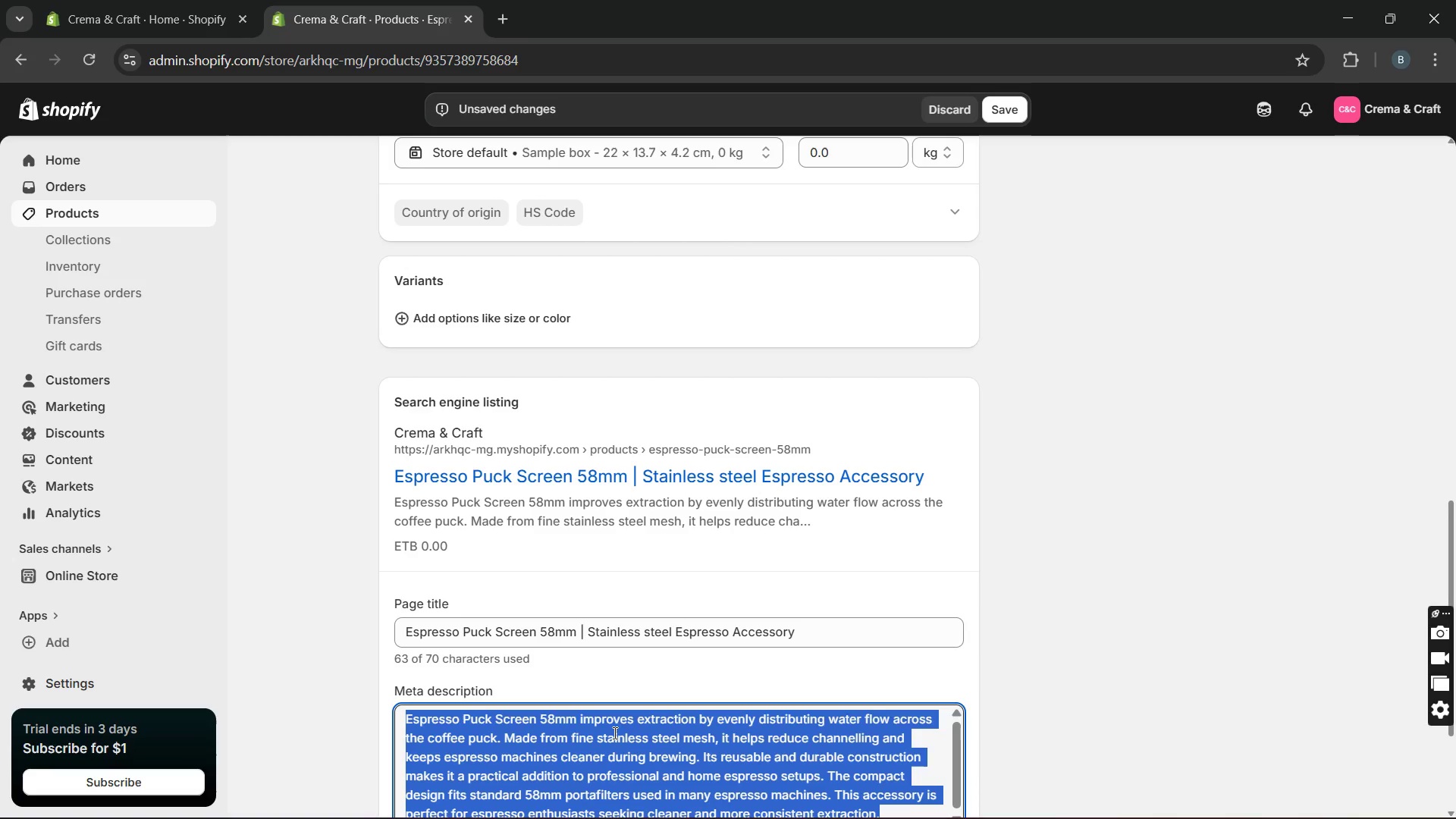 
triple_click([613, 733])
 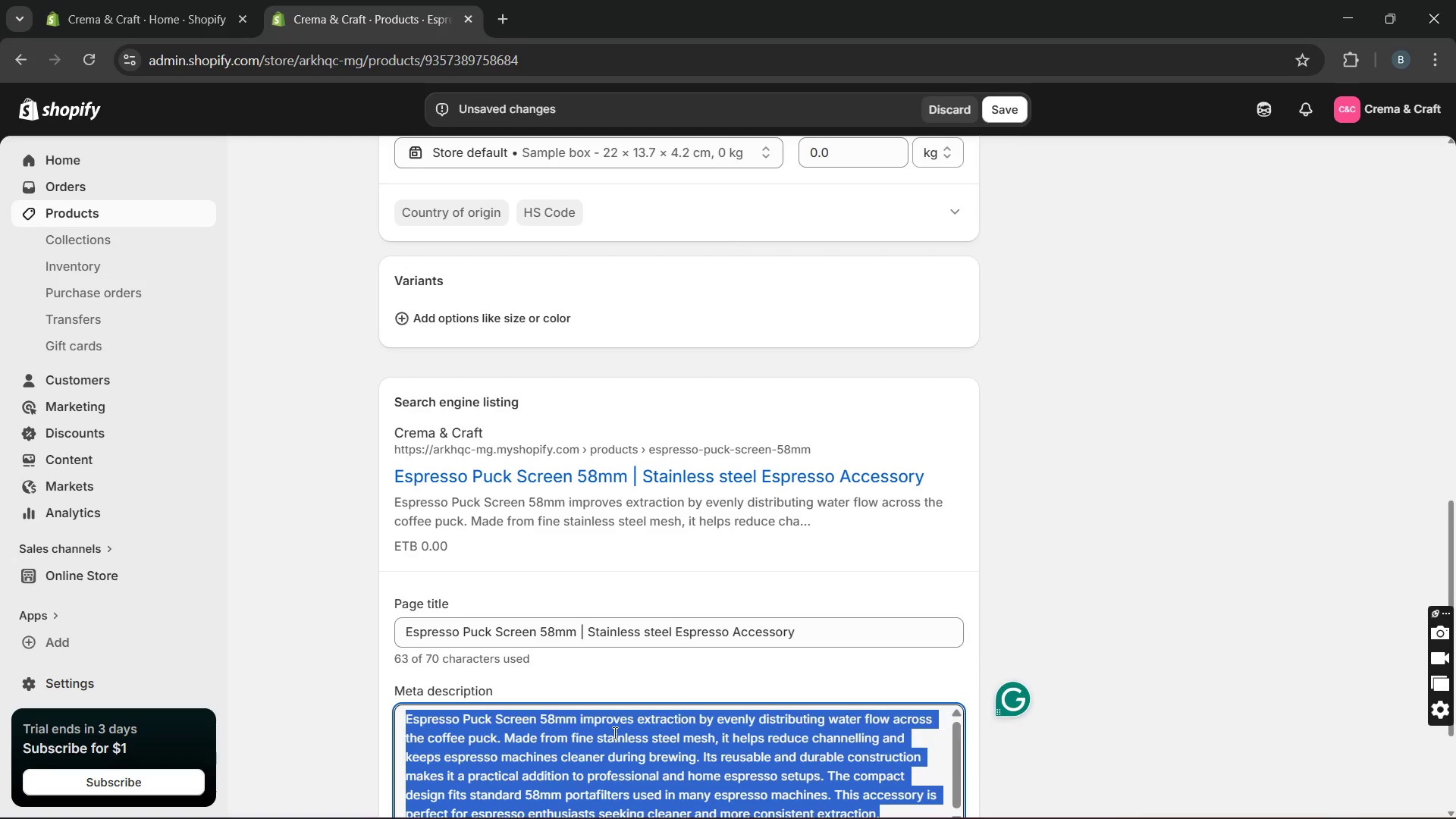 
type(Improve espresso consistency using the )
 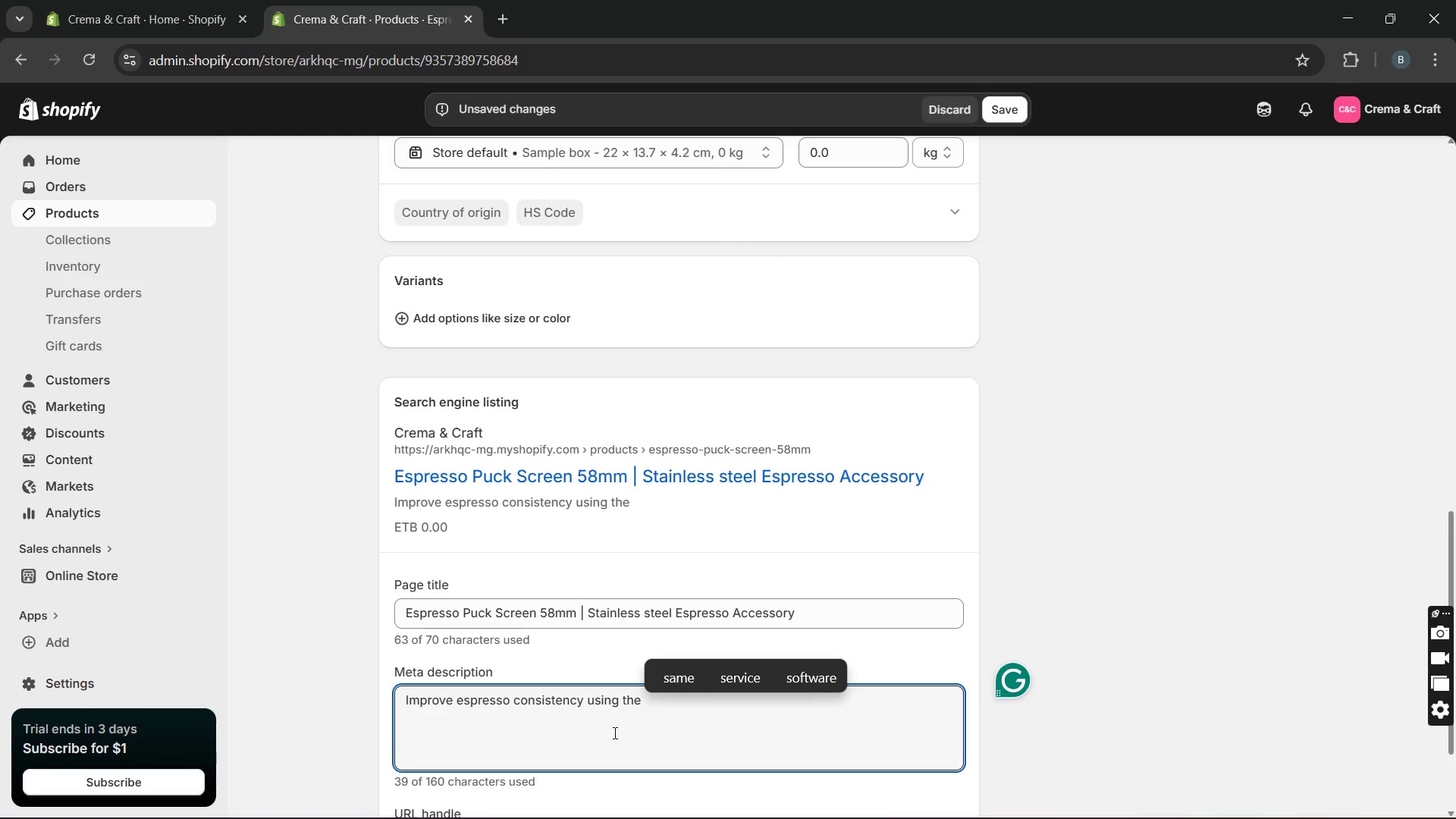 
wait(5.97)
 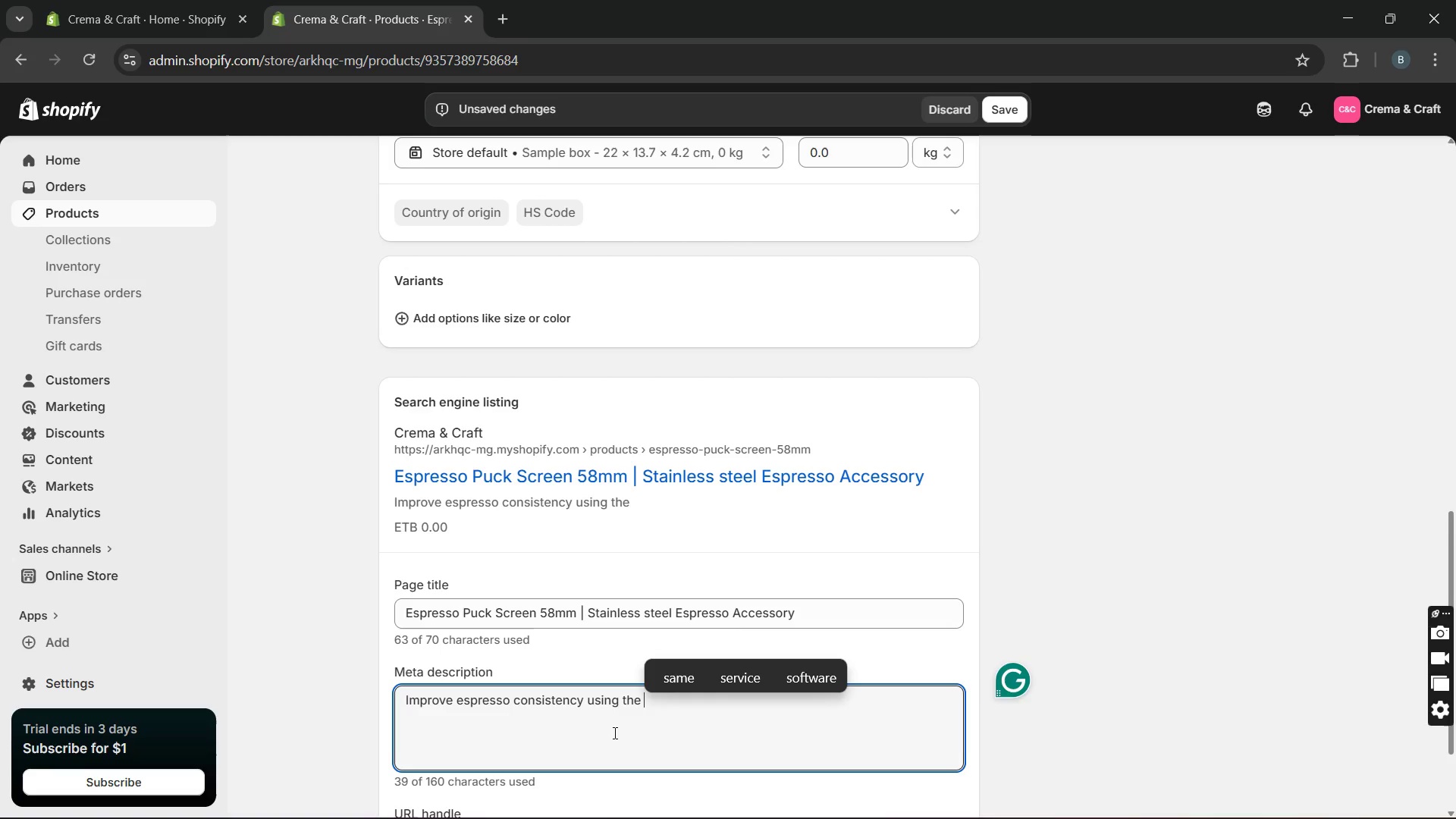 
type(espresso puck screen 58 )
key(Backspace)
type(mm for cleaner extraction and balanced flavour)
 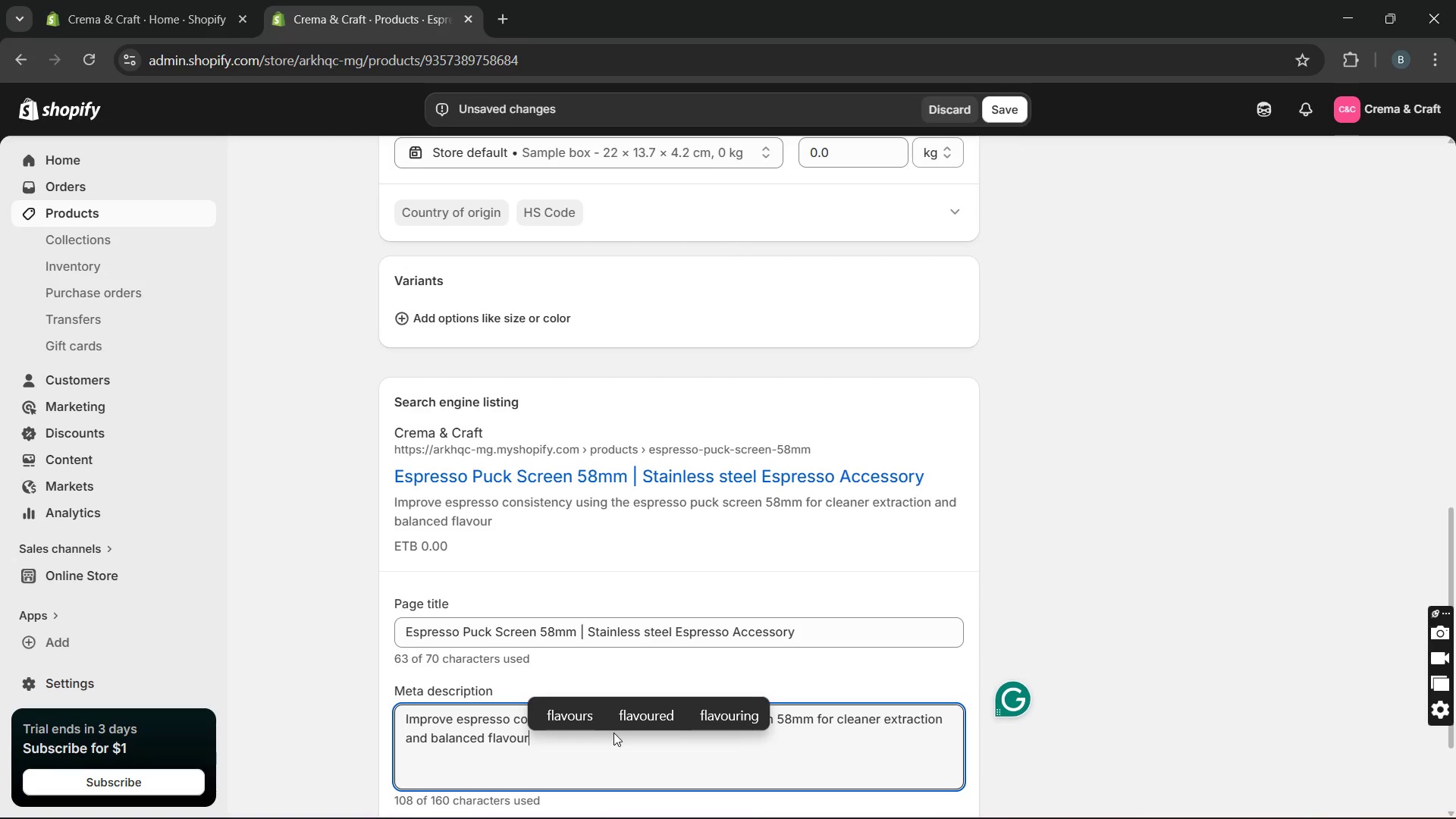 
type(. s)
key(Backspace)
type(SH)
key(Backspace)
type(hop now today)
 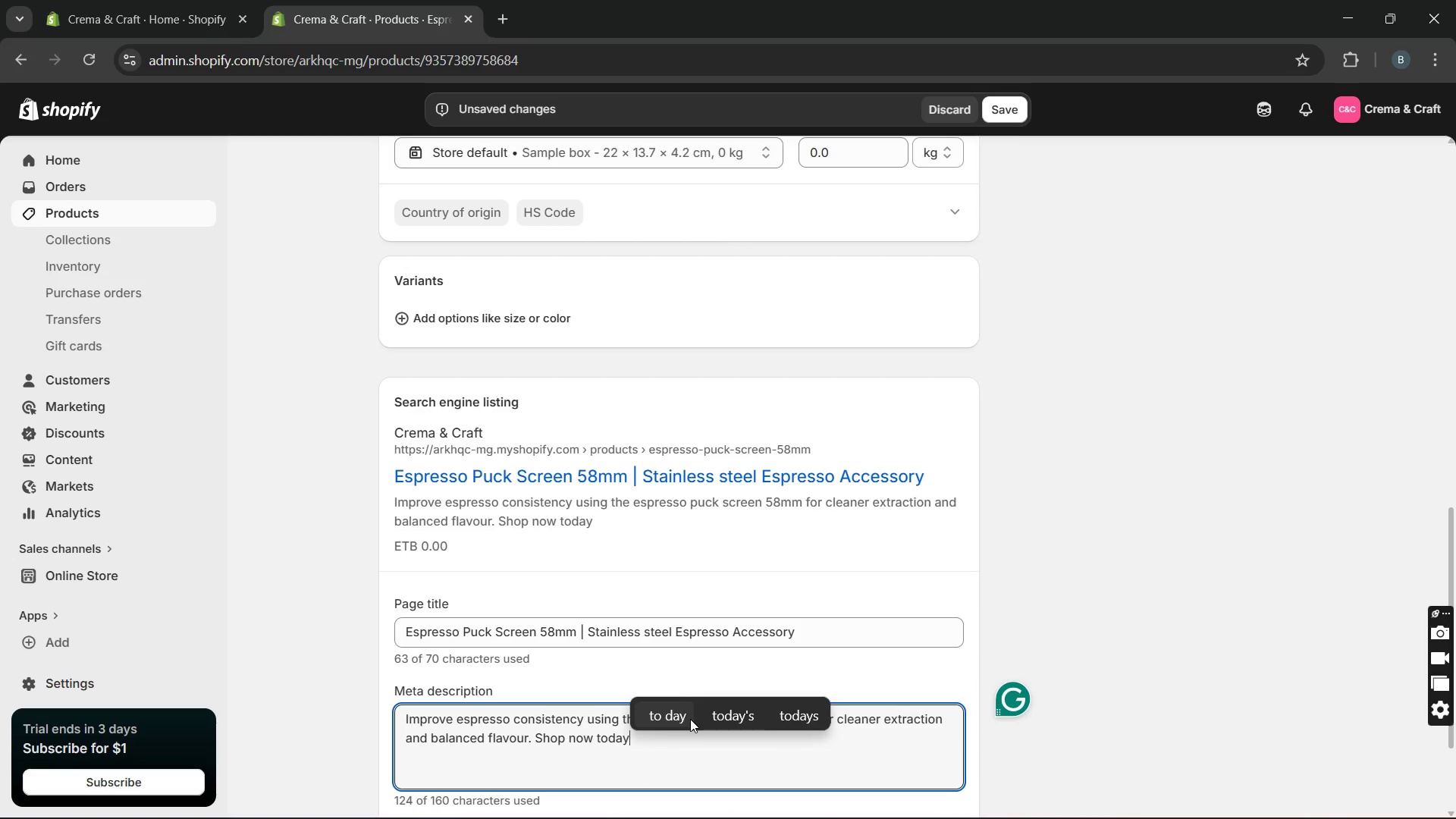 
wait(17.69)
 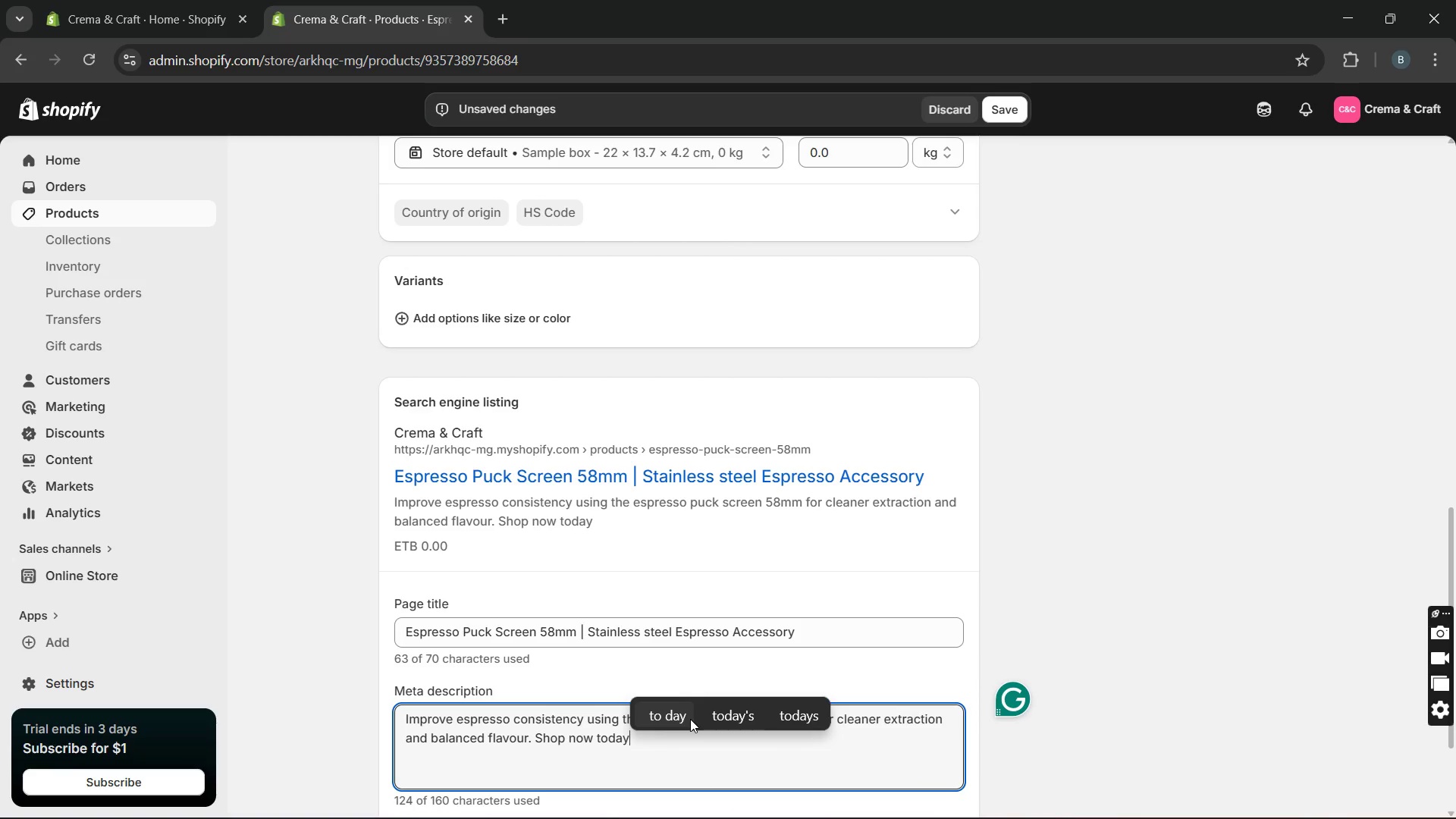 
left_click([938, 488])
 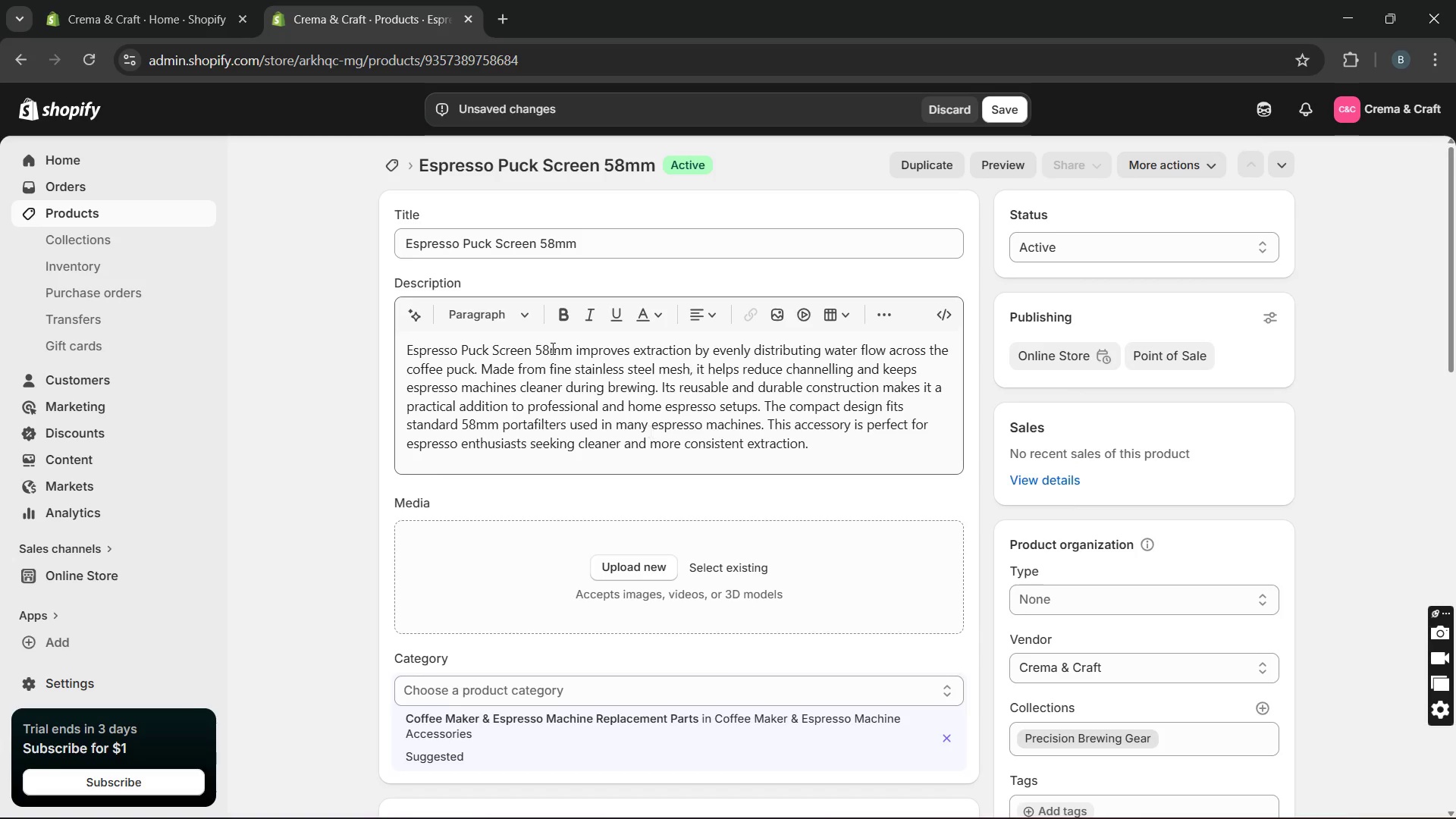 
double_click([488, 248])
 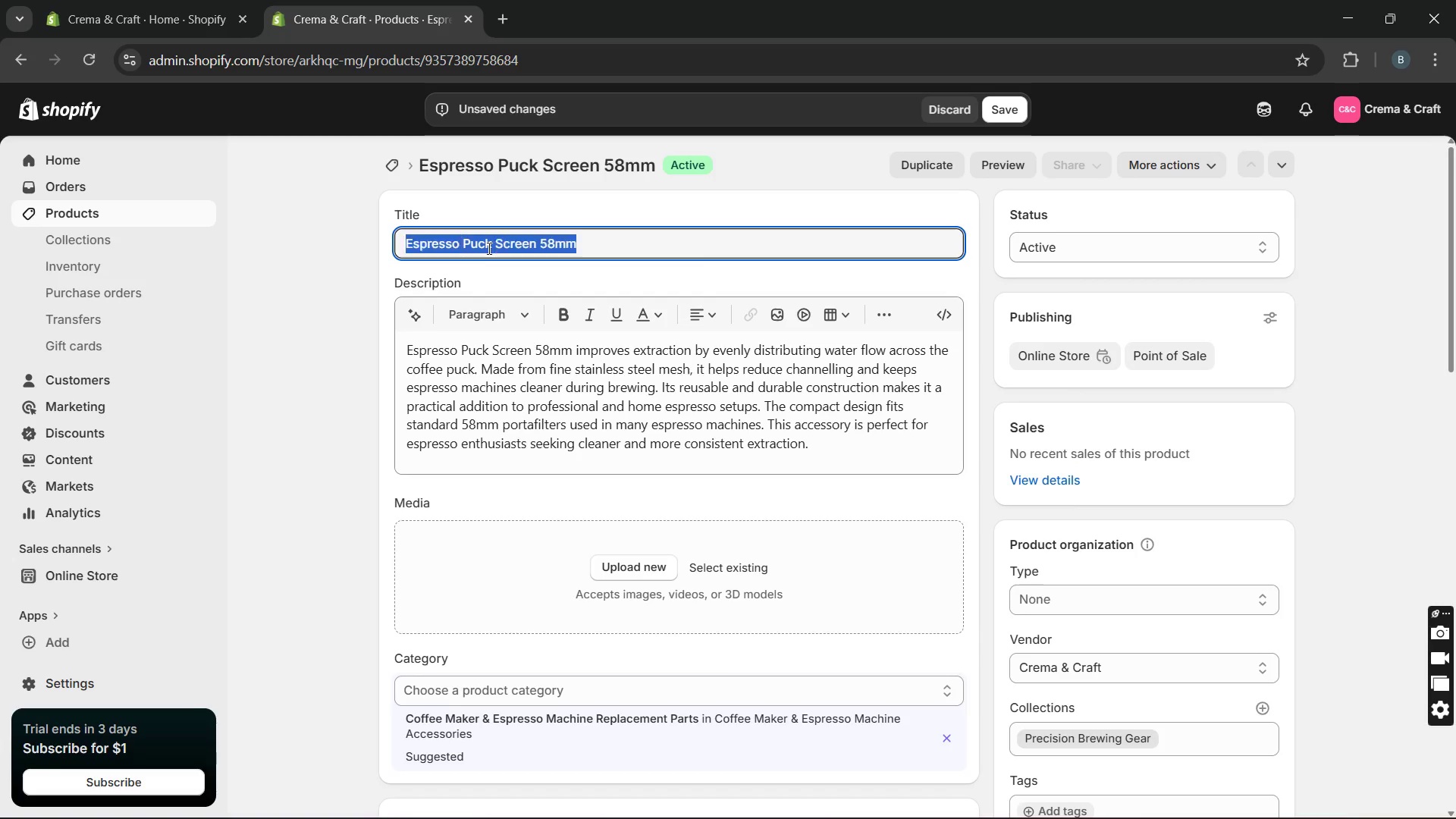 
triple_click([488, 248])
 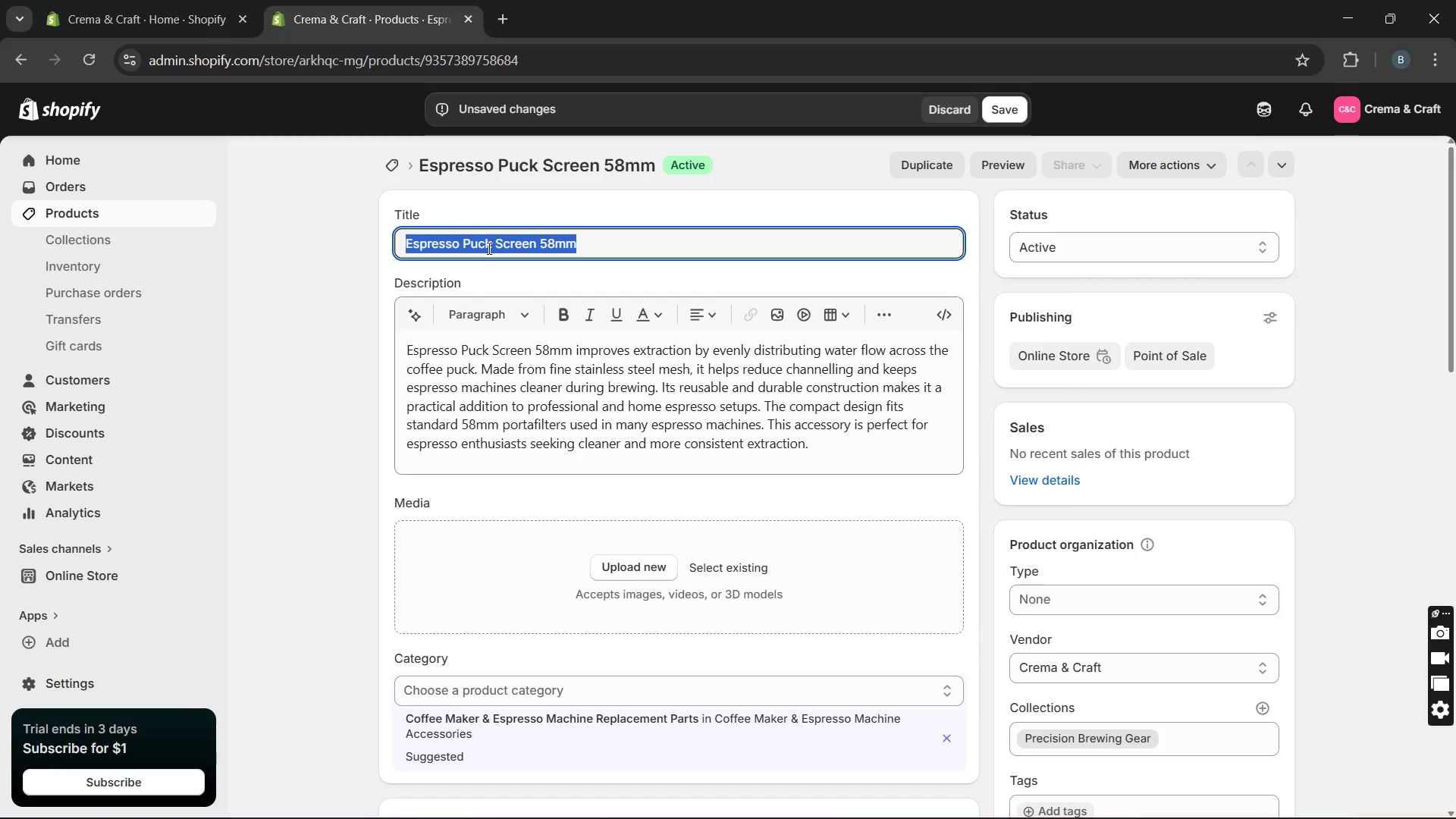 
triple_click([488, 248])
 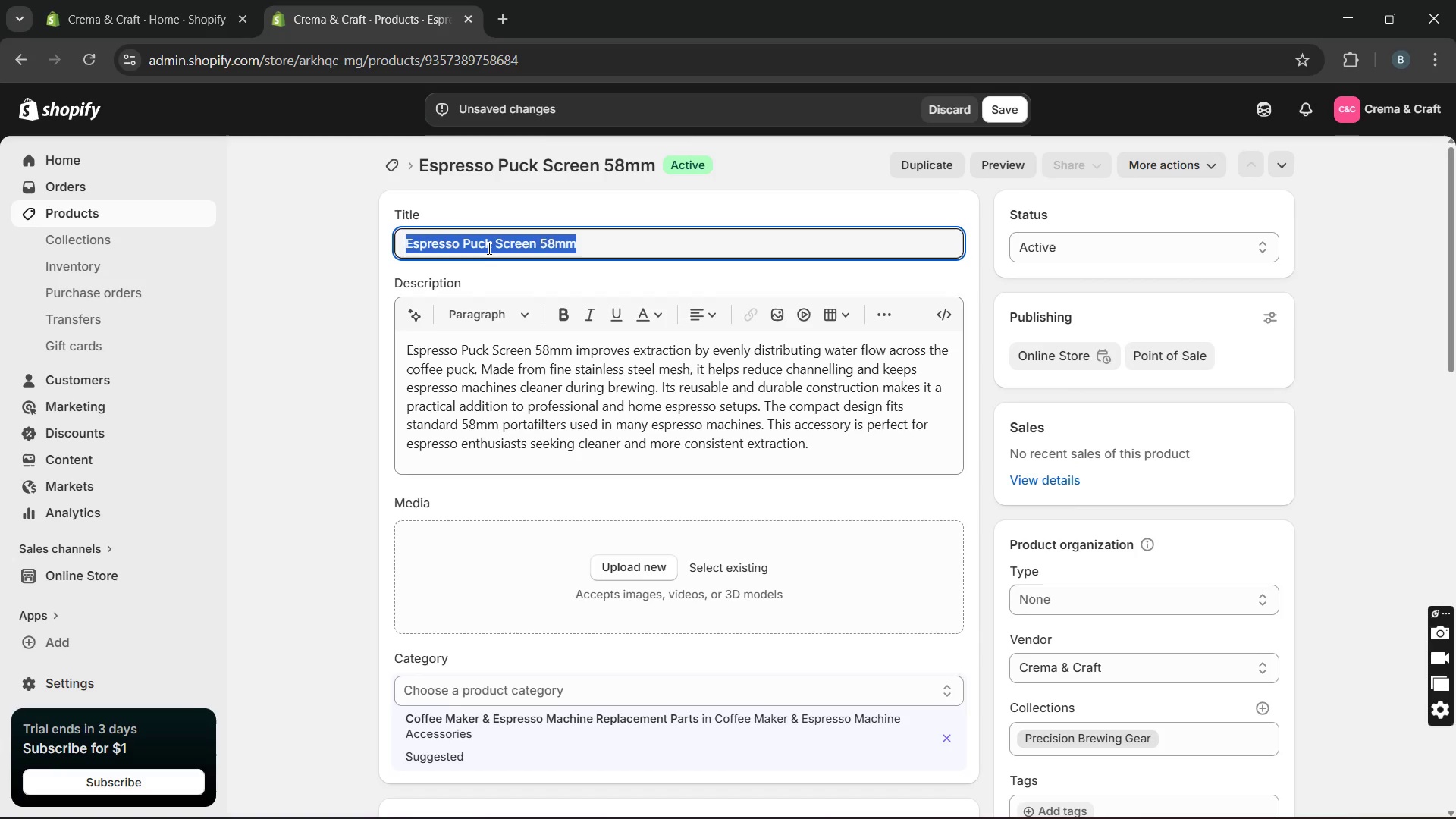 
key(Control+C)
 